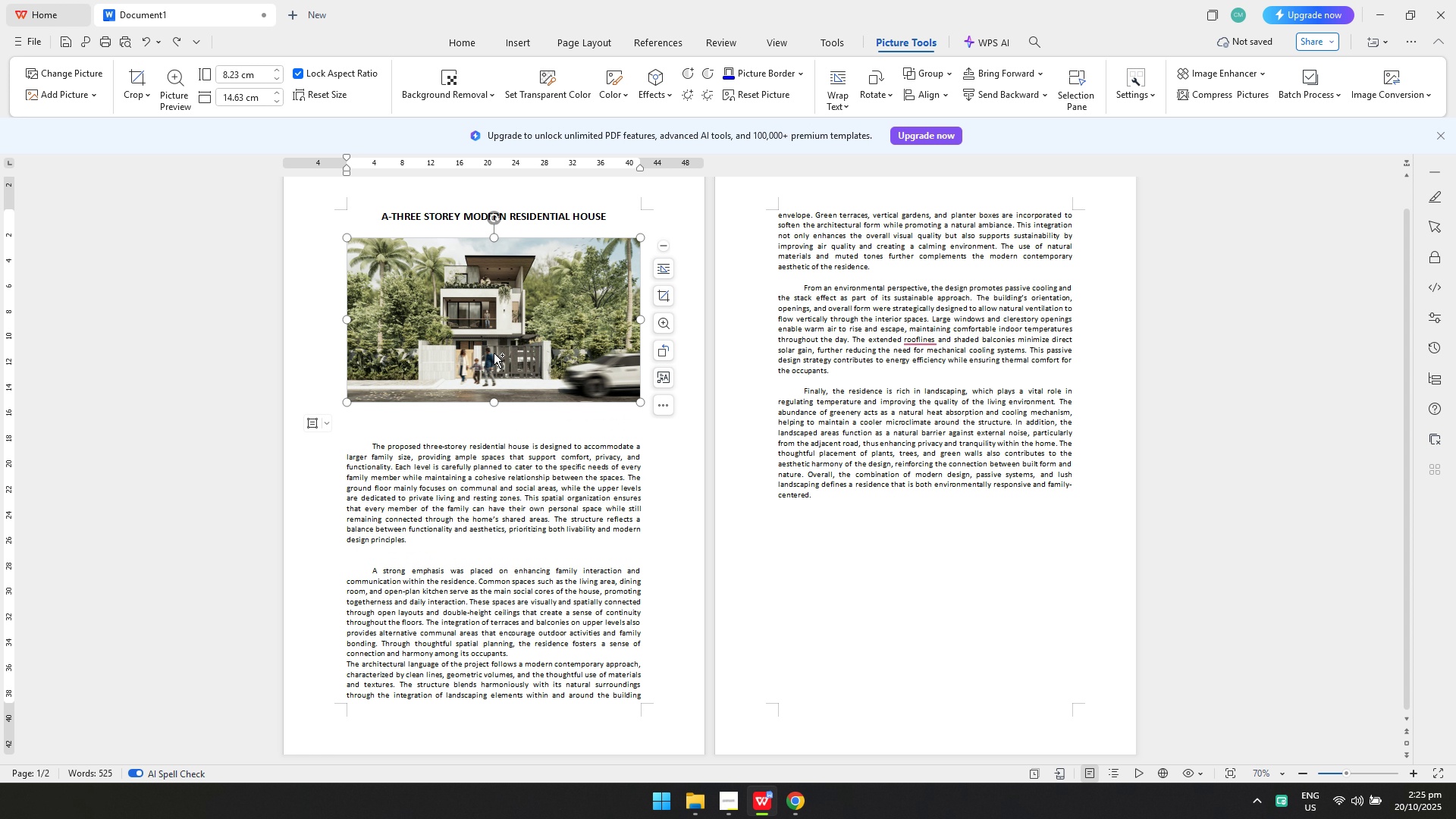 
key(Control+V)
 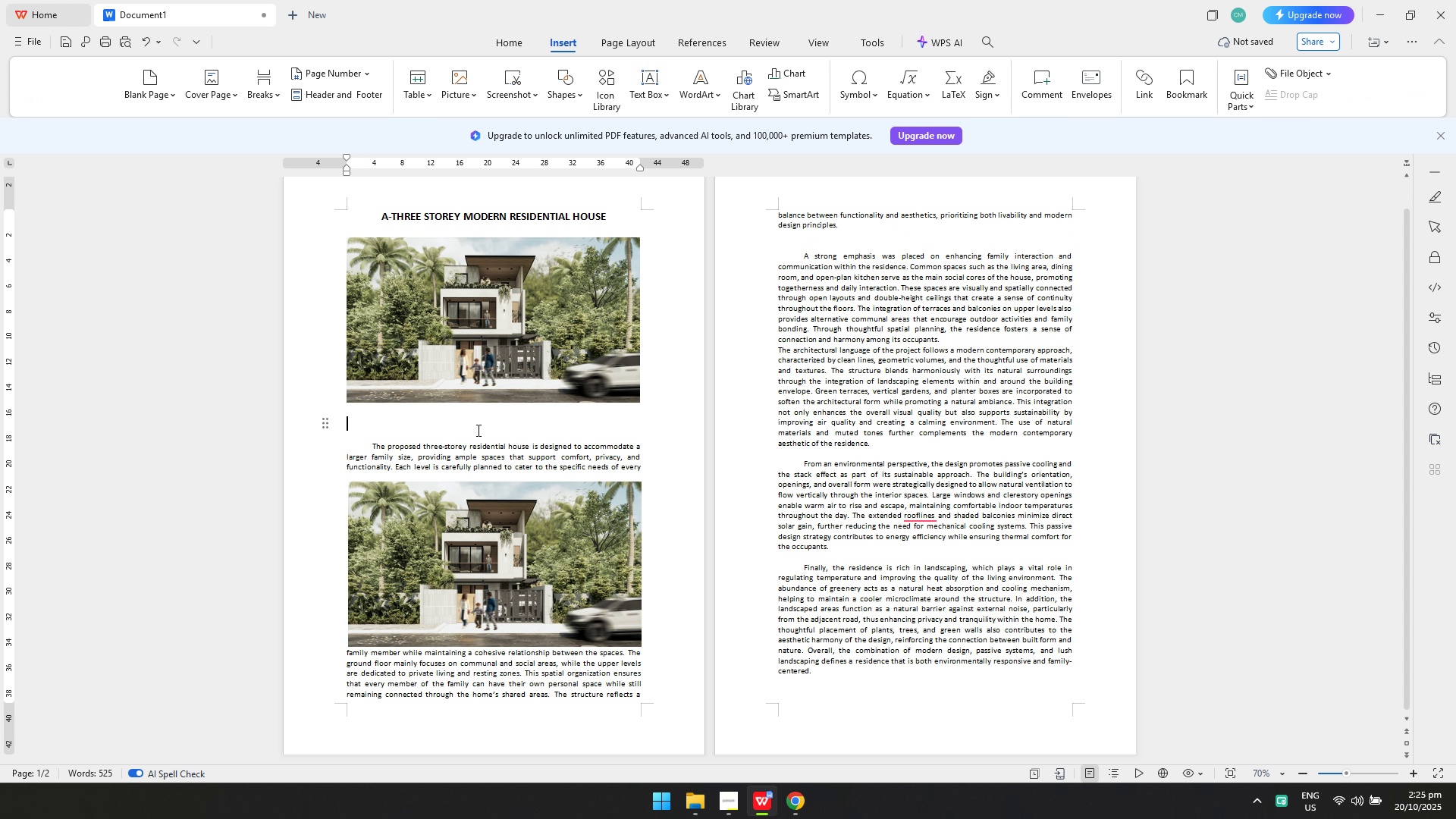 
key(Backspace)
 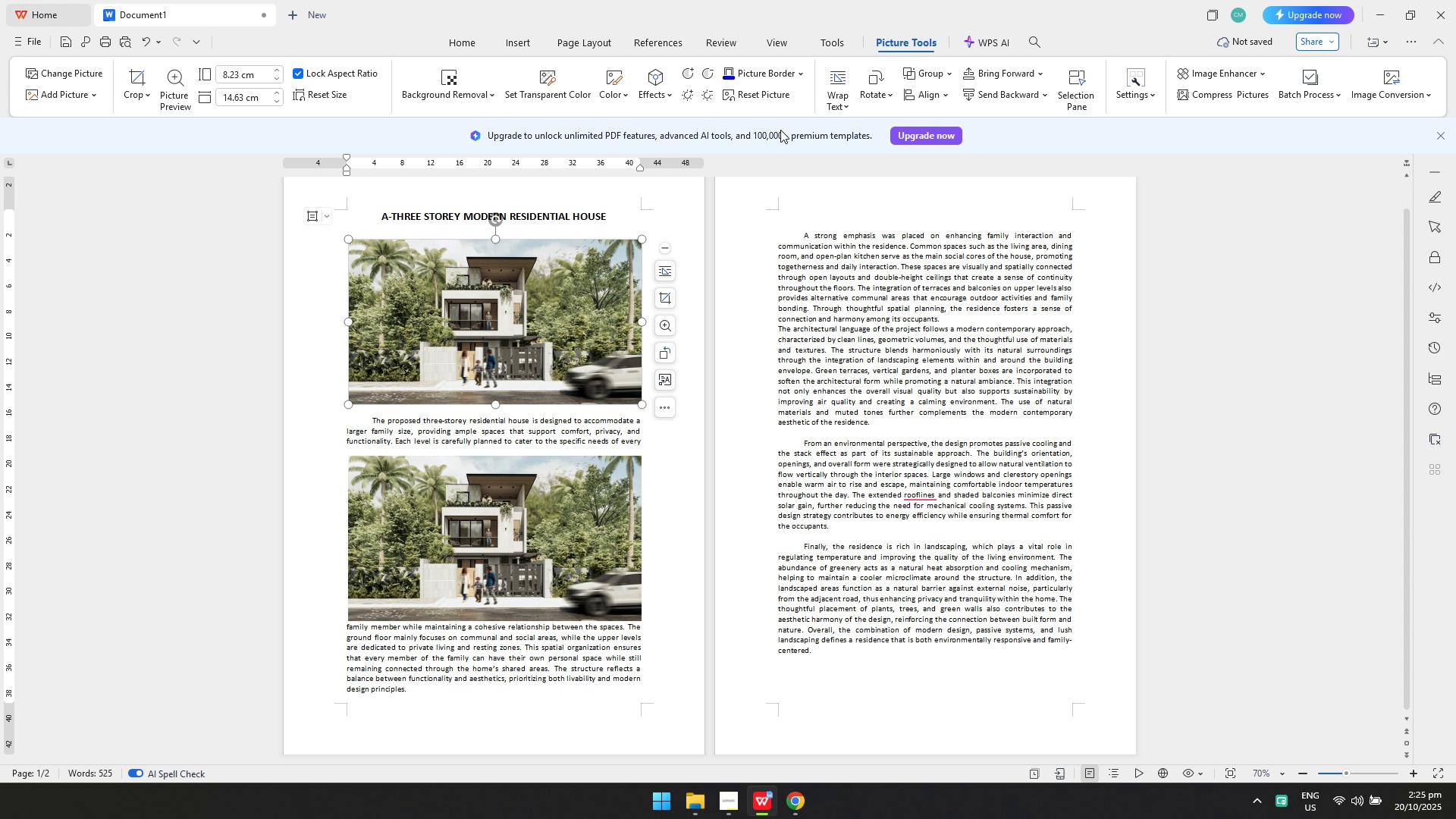 
left_click([921, 93])
 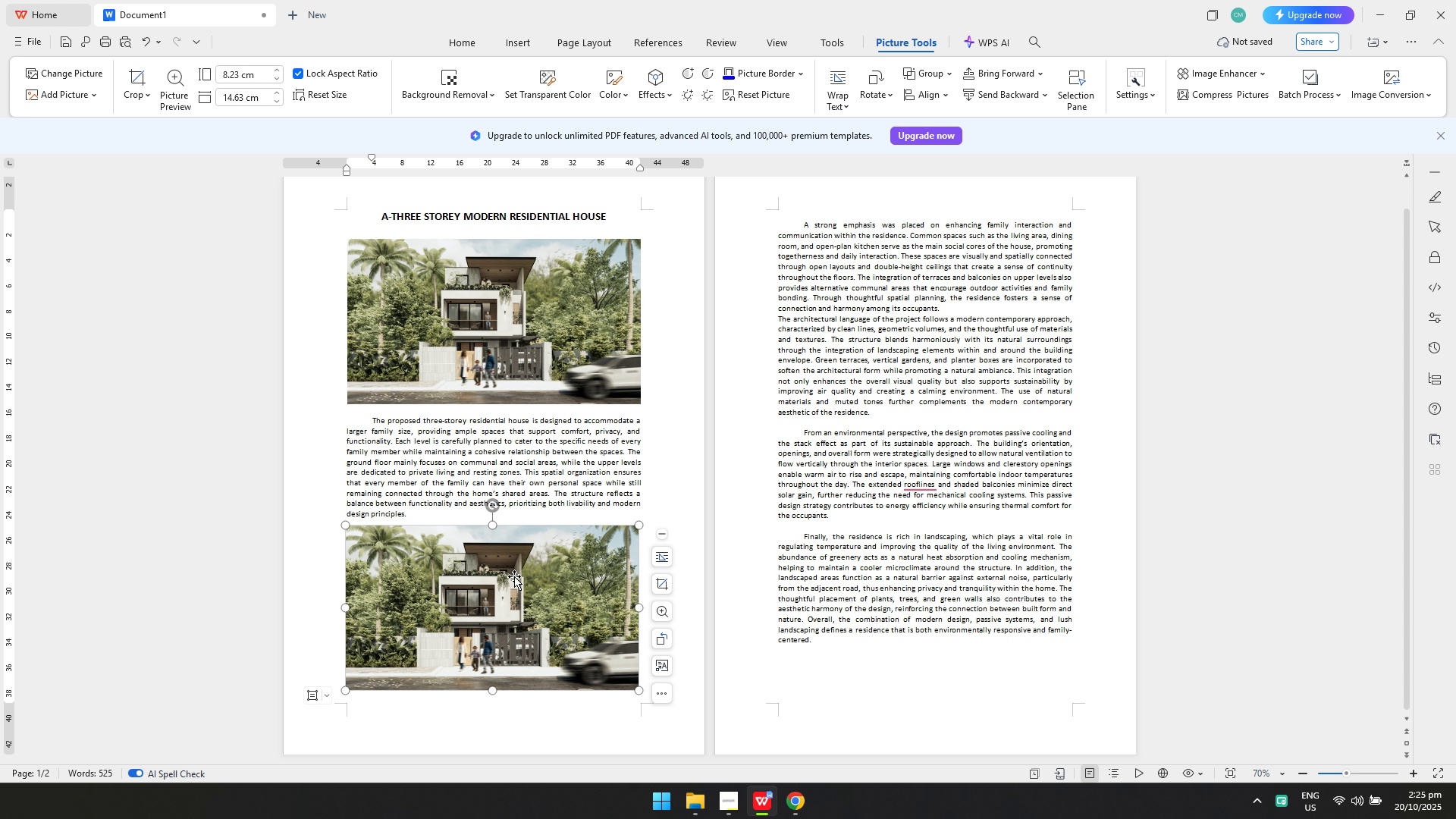 
wait(7.76)
 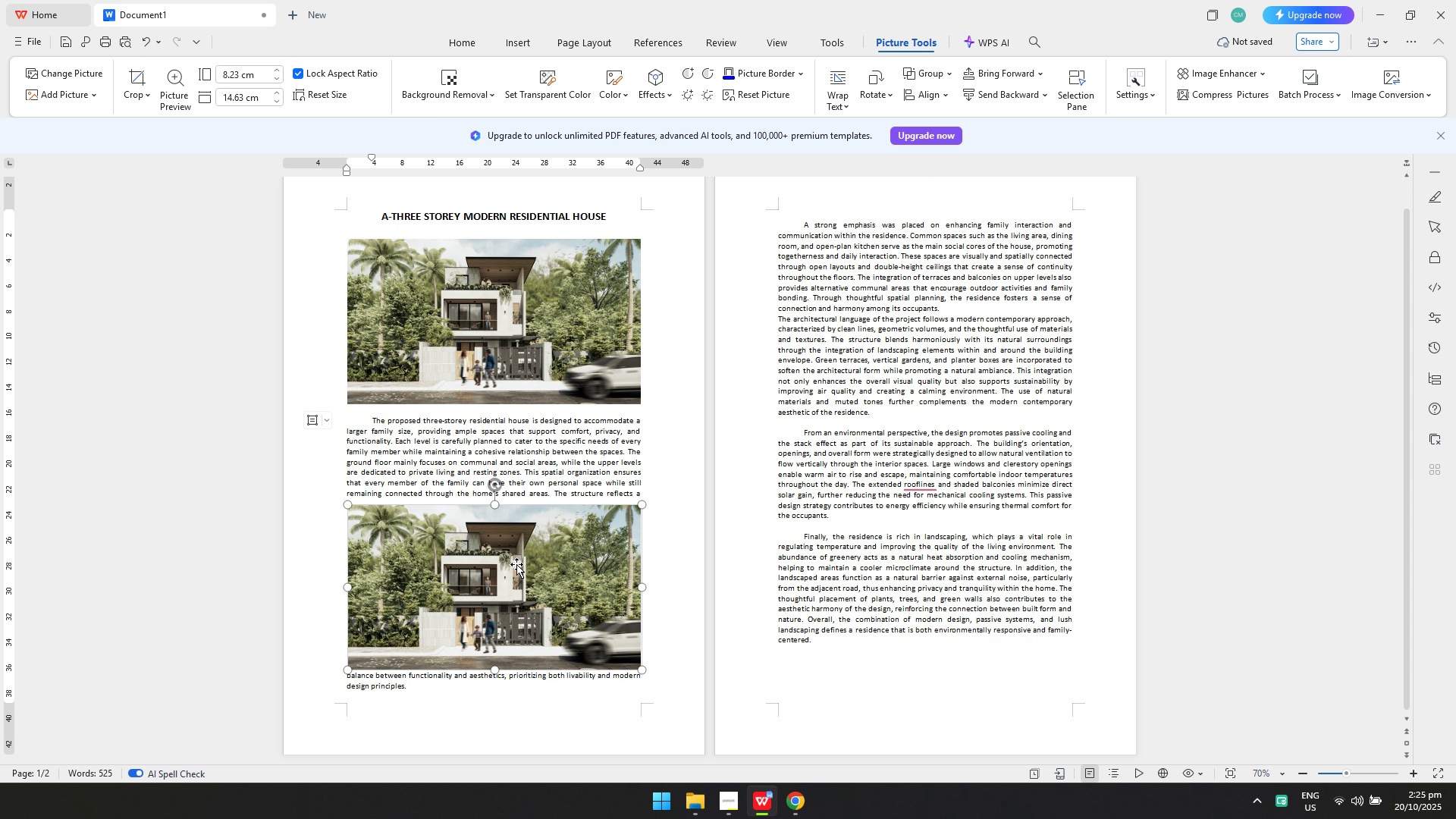 
right_click([513, 582])
 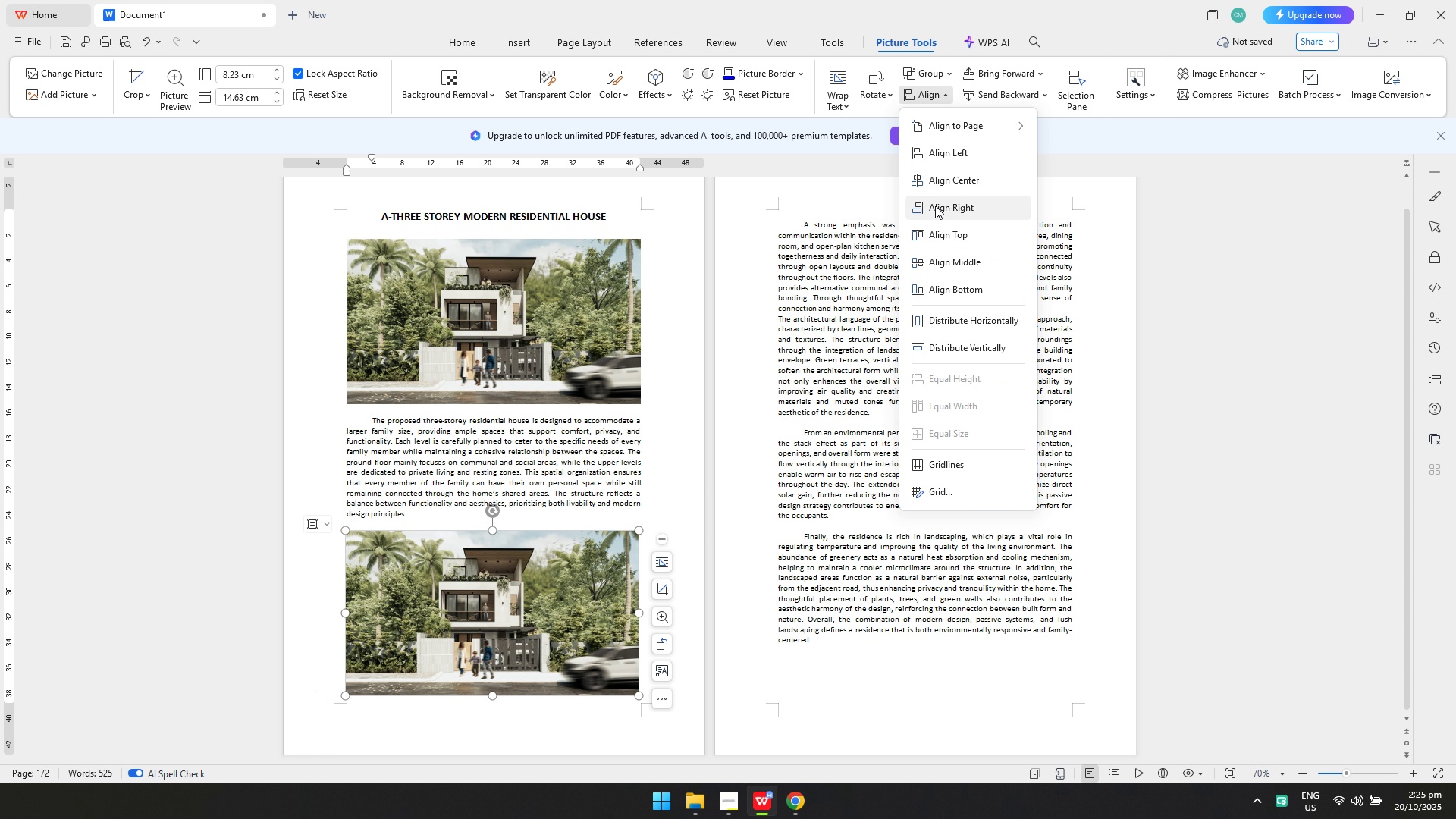 
left_click([946, 177])
 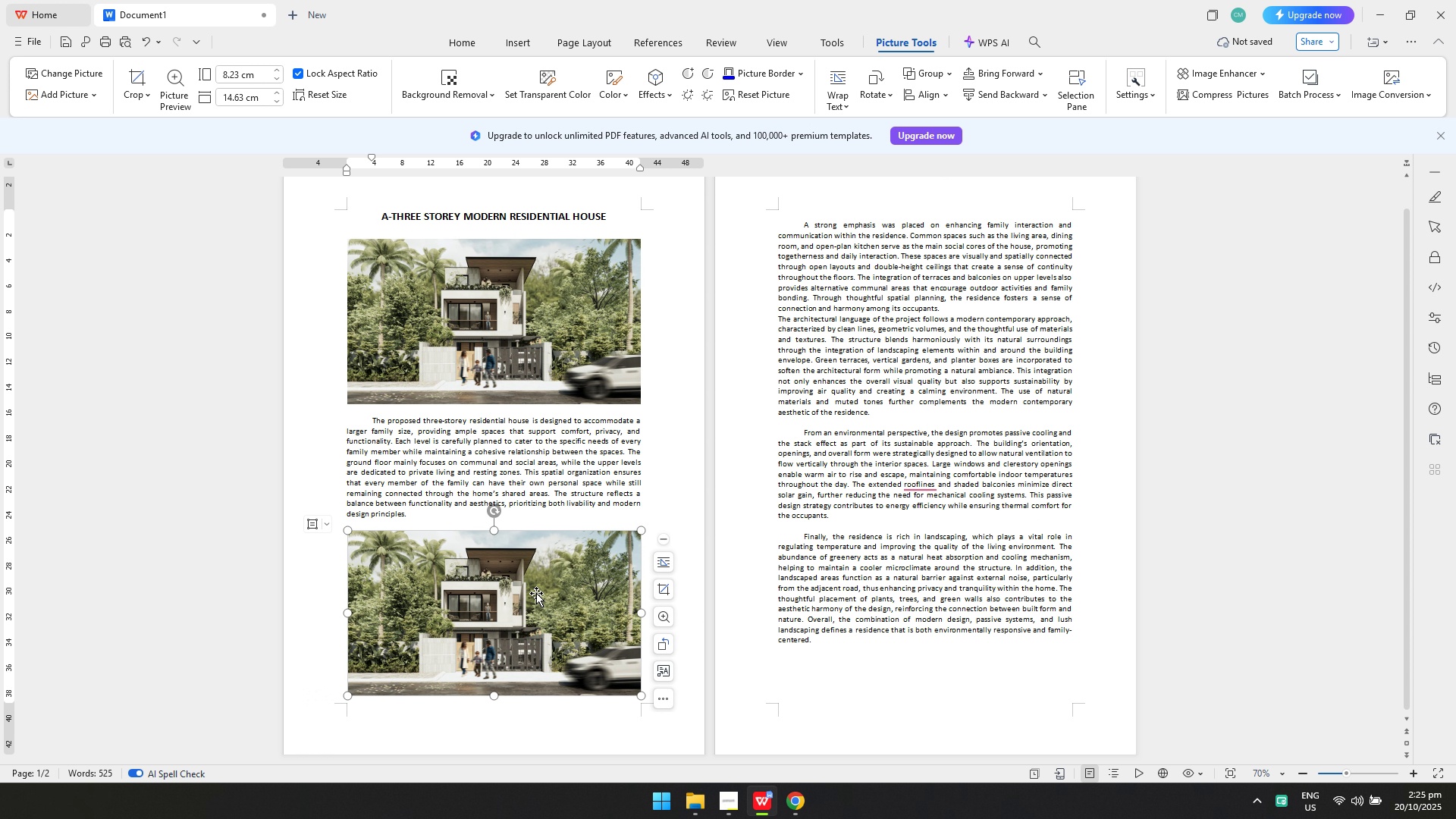 
right_click([536, 593])
 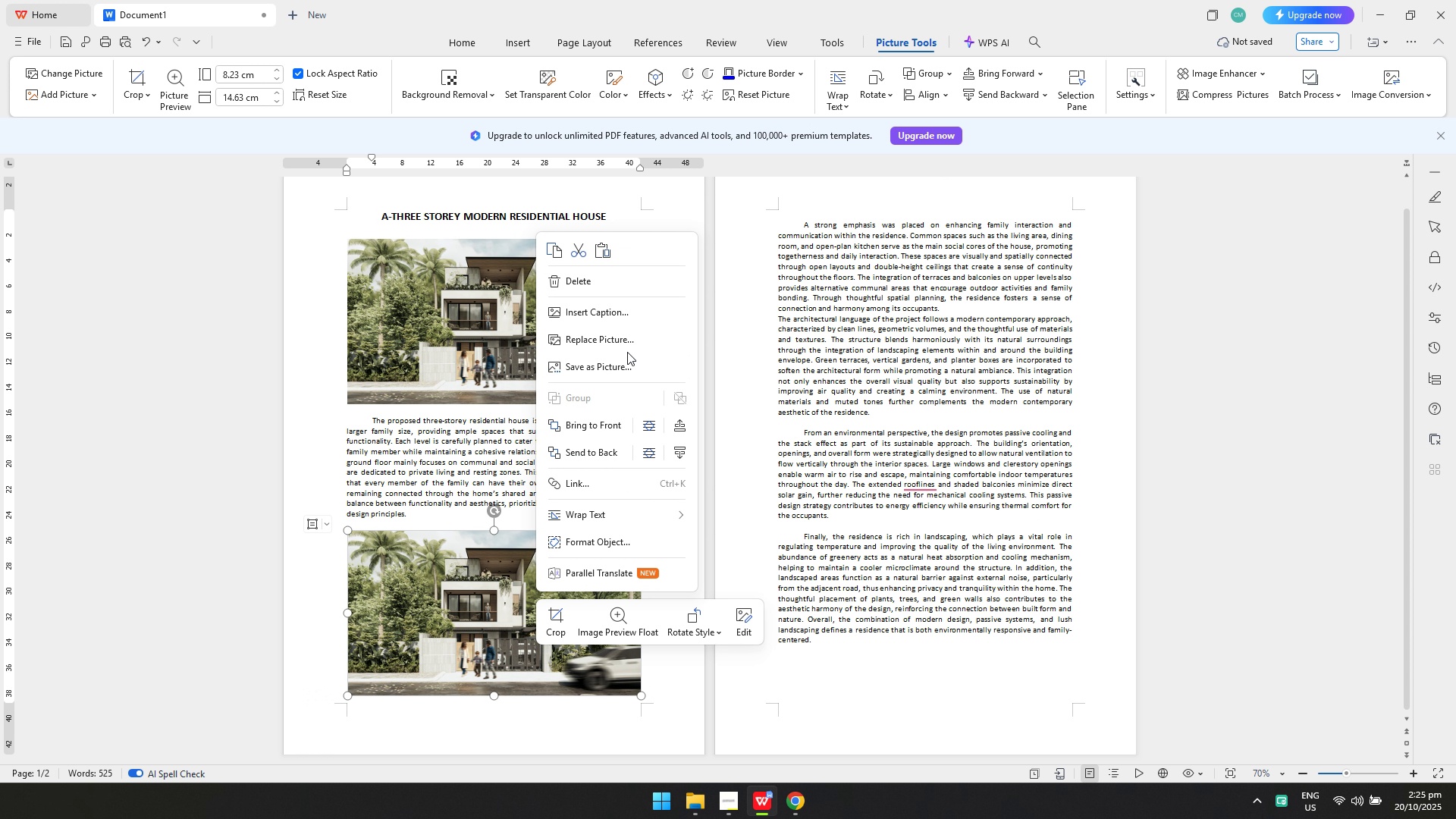 
double_click([632, 342])
 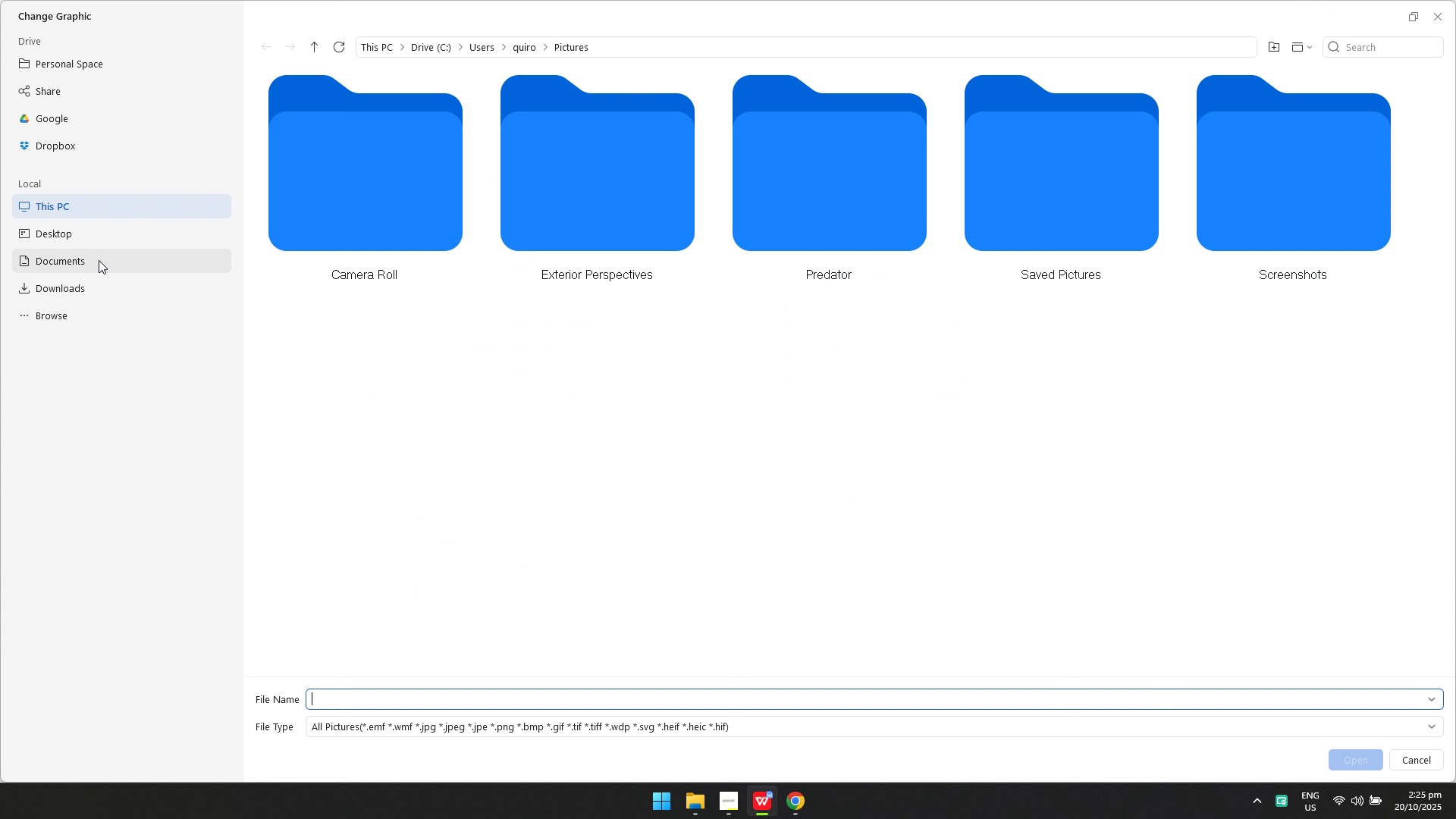 
left_click([67, 283])
 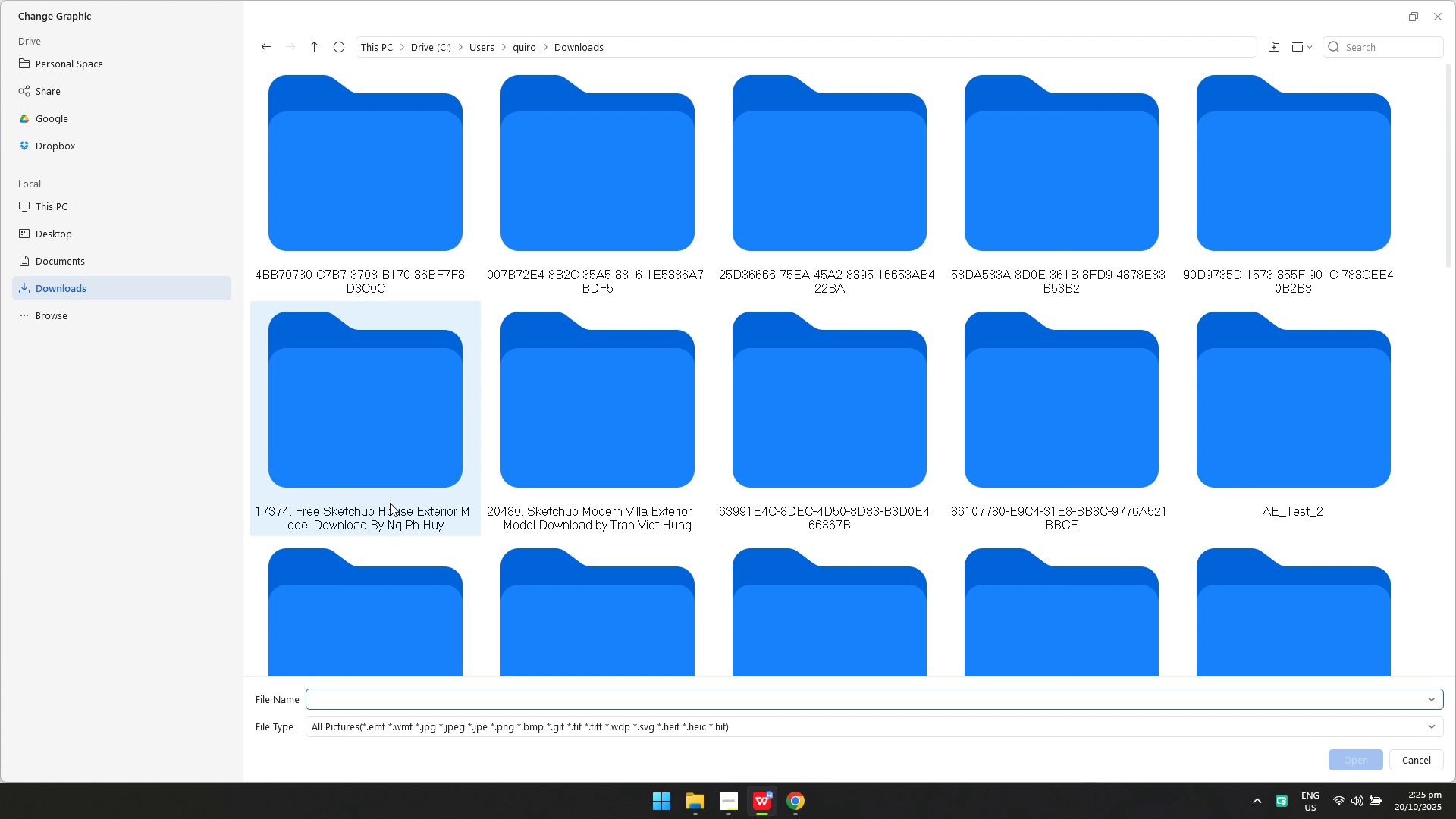 
left_click([383, 497])
 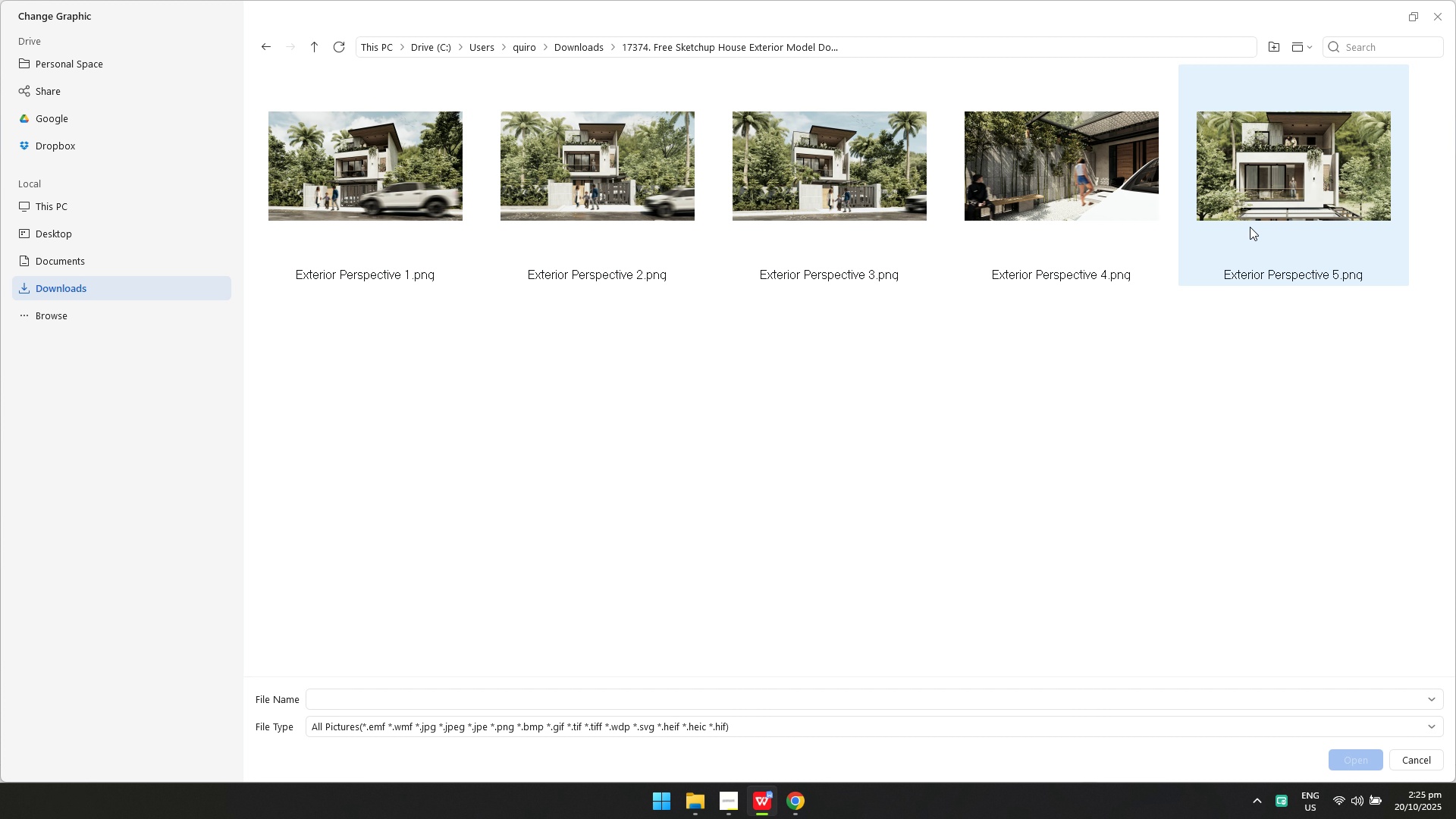 
left_click([1101, 234])
 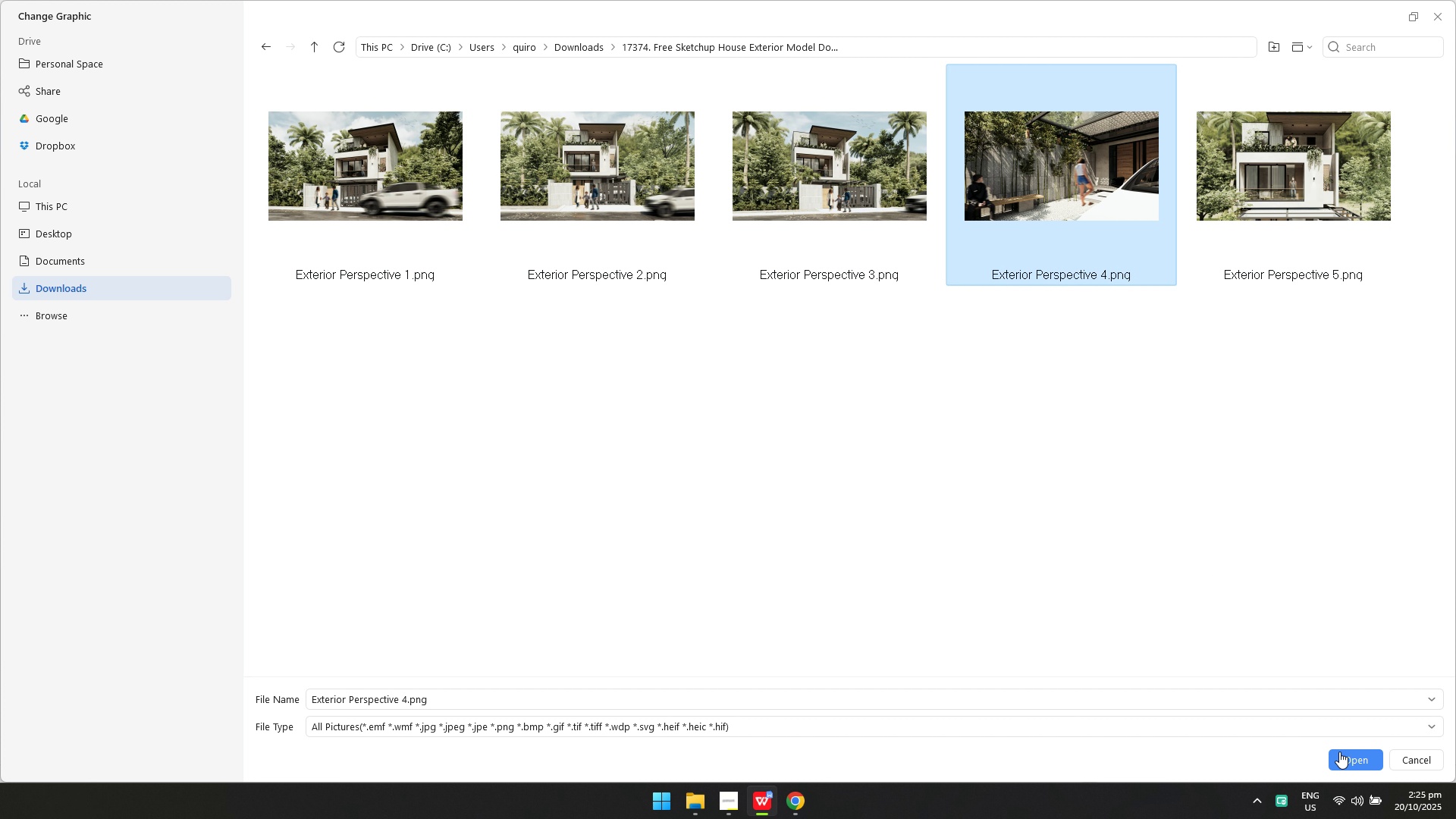 
left_click([1339, 752])
 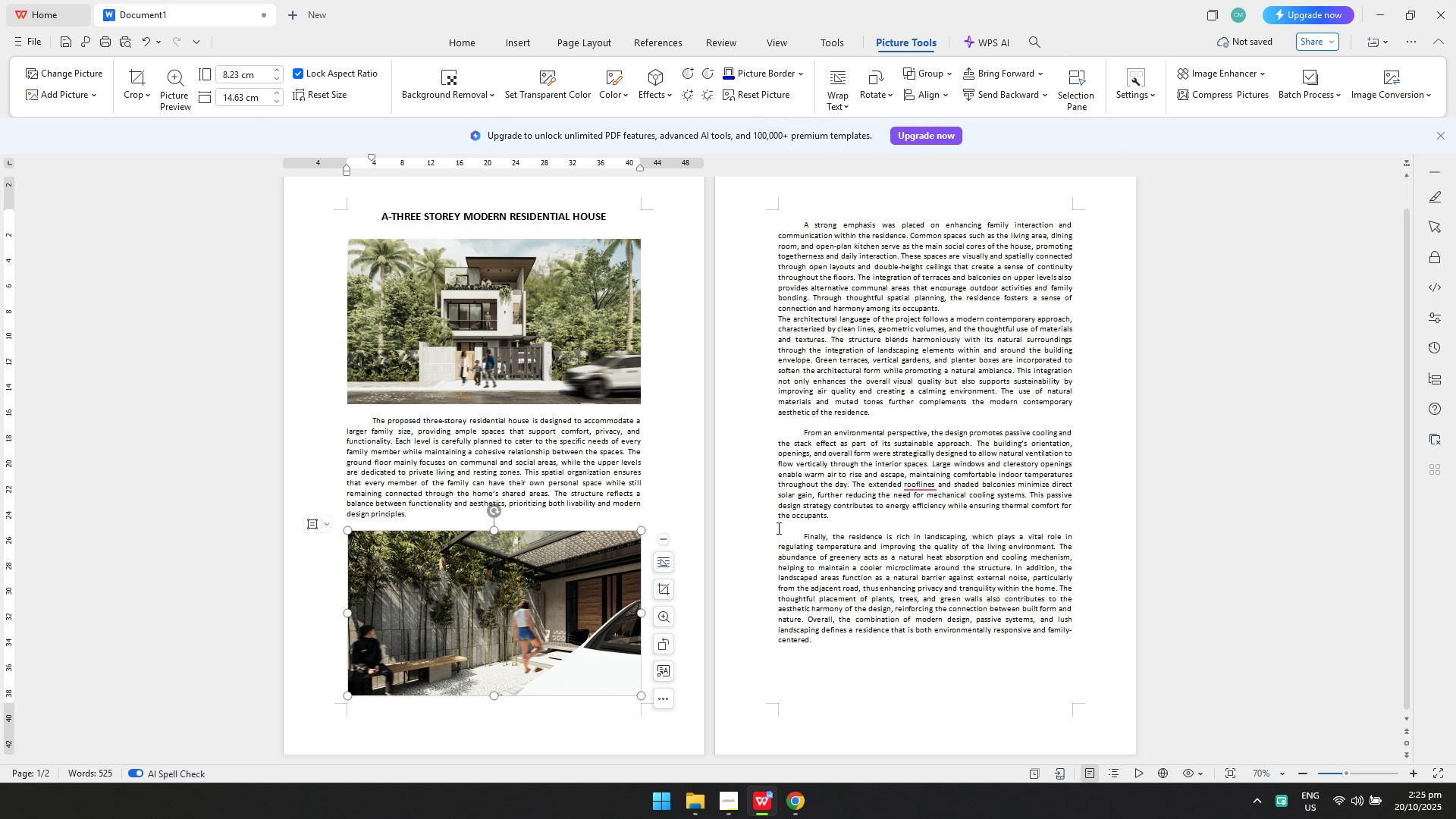 
left_click([803, 484])
 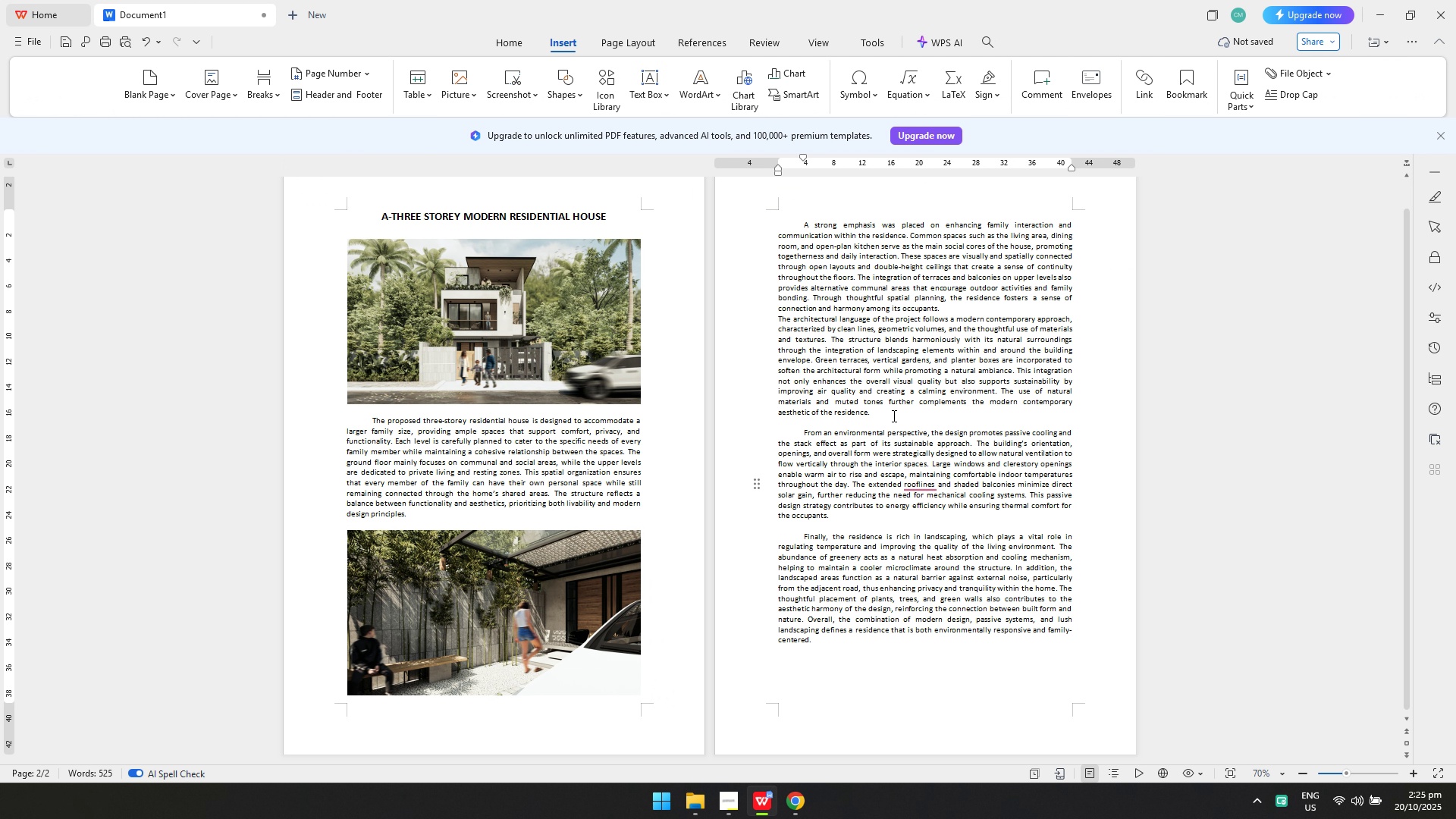 
left_click([896, 414])
 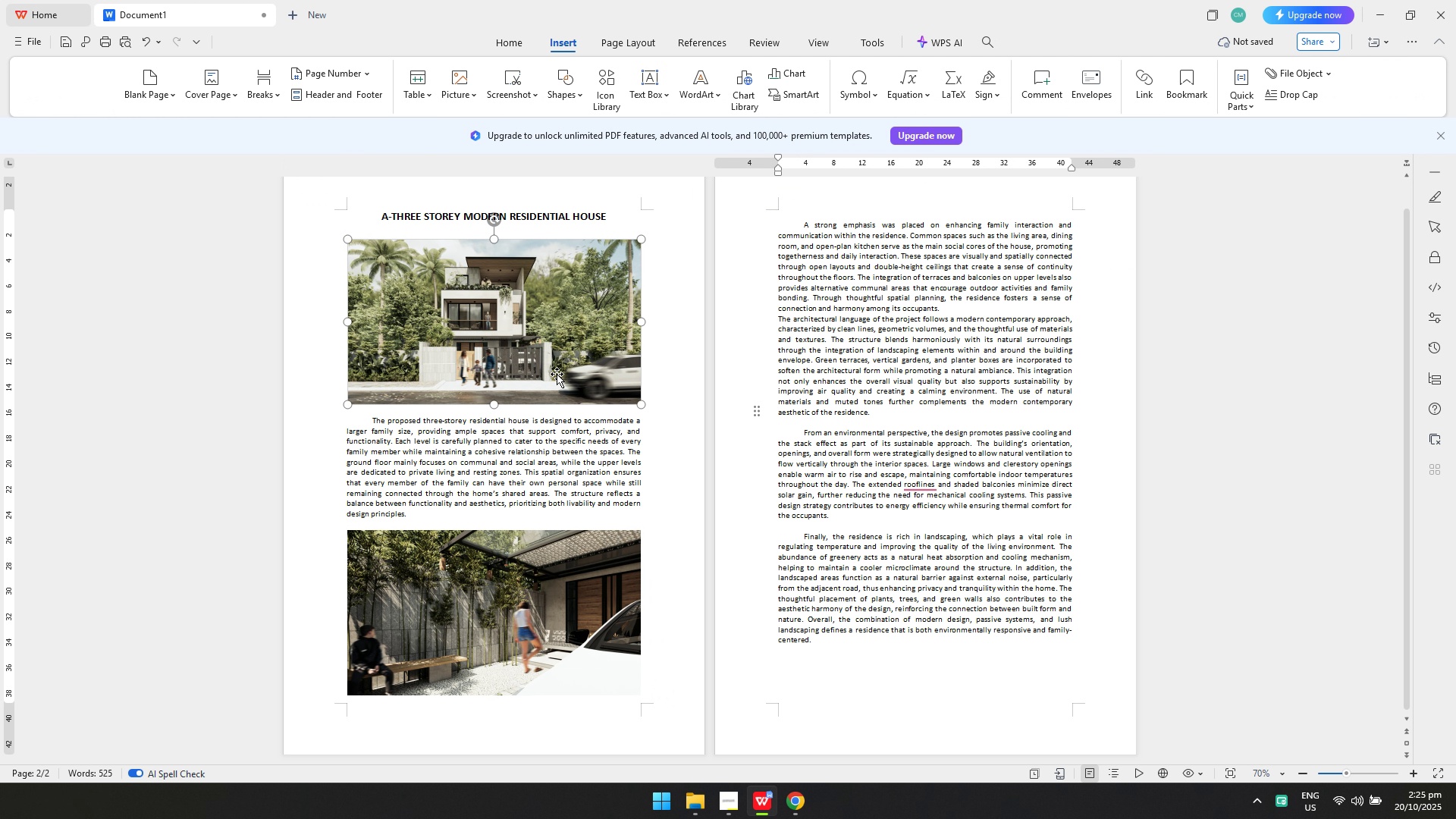 
key(Control+C)
 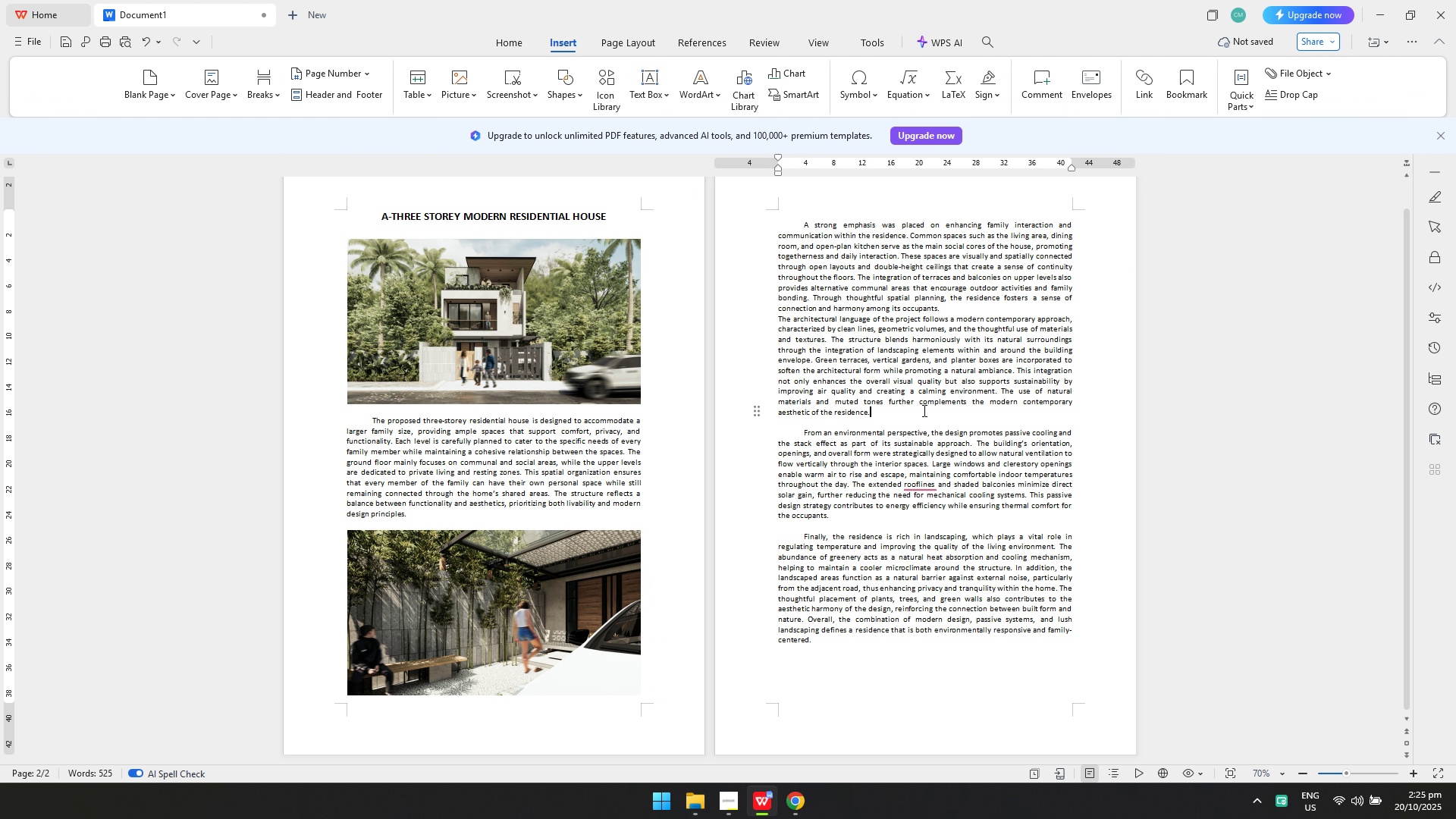 
left_click([923, 410])
 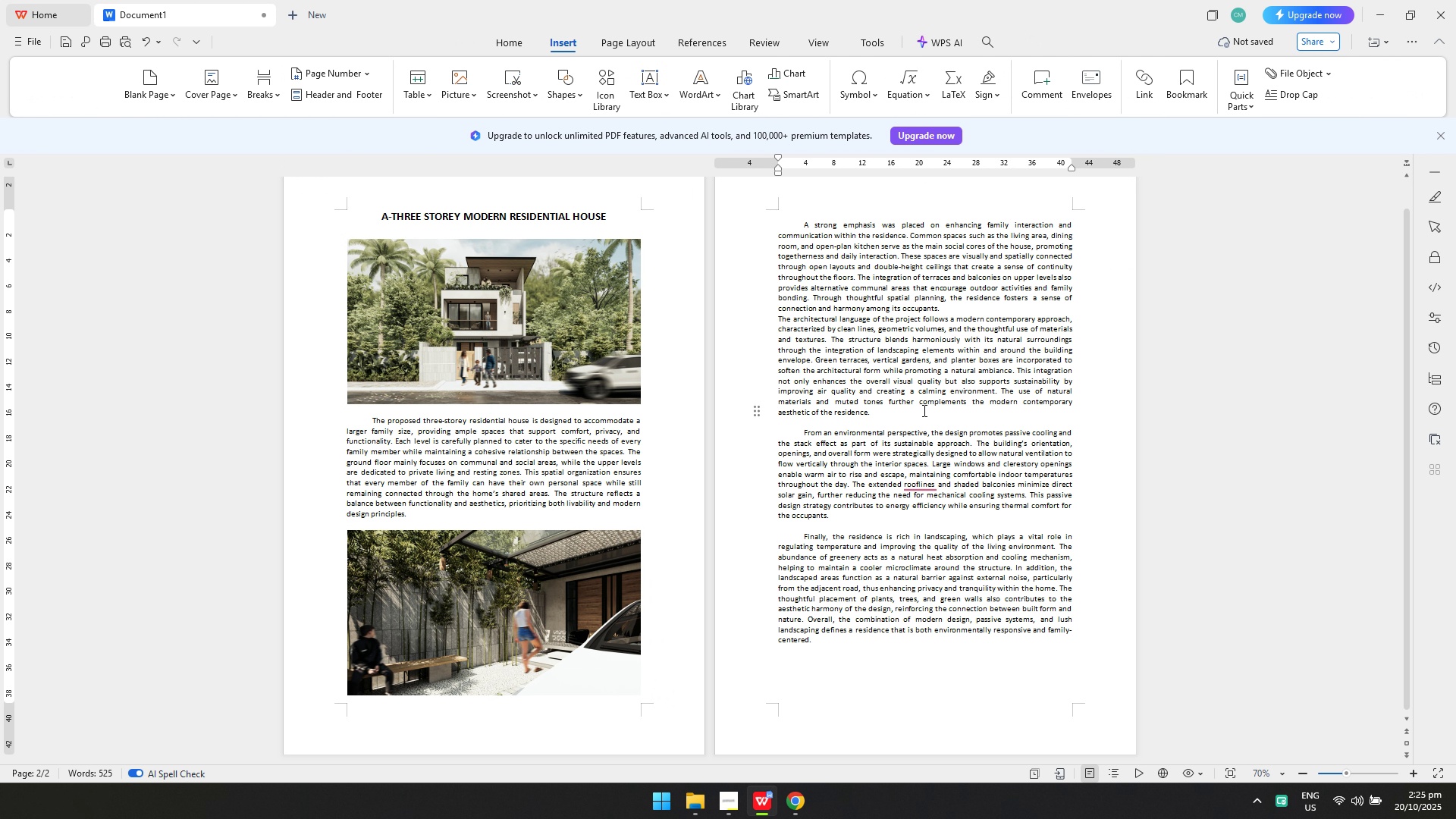 
key(Shift+ShiftRight)
 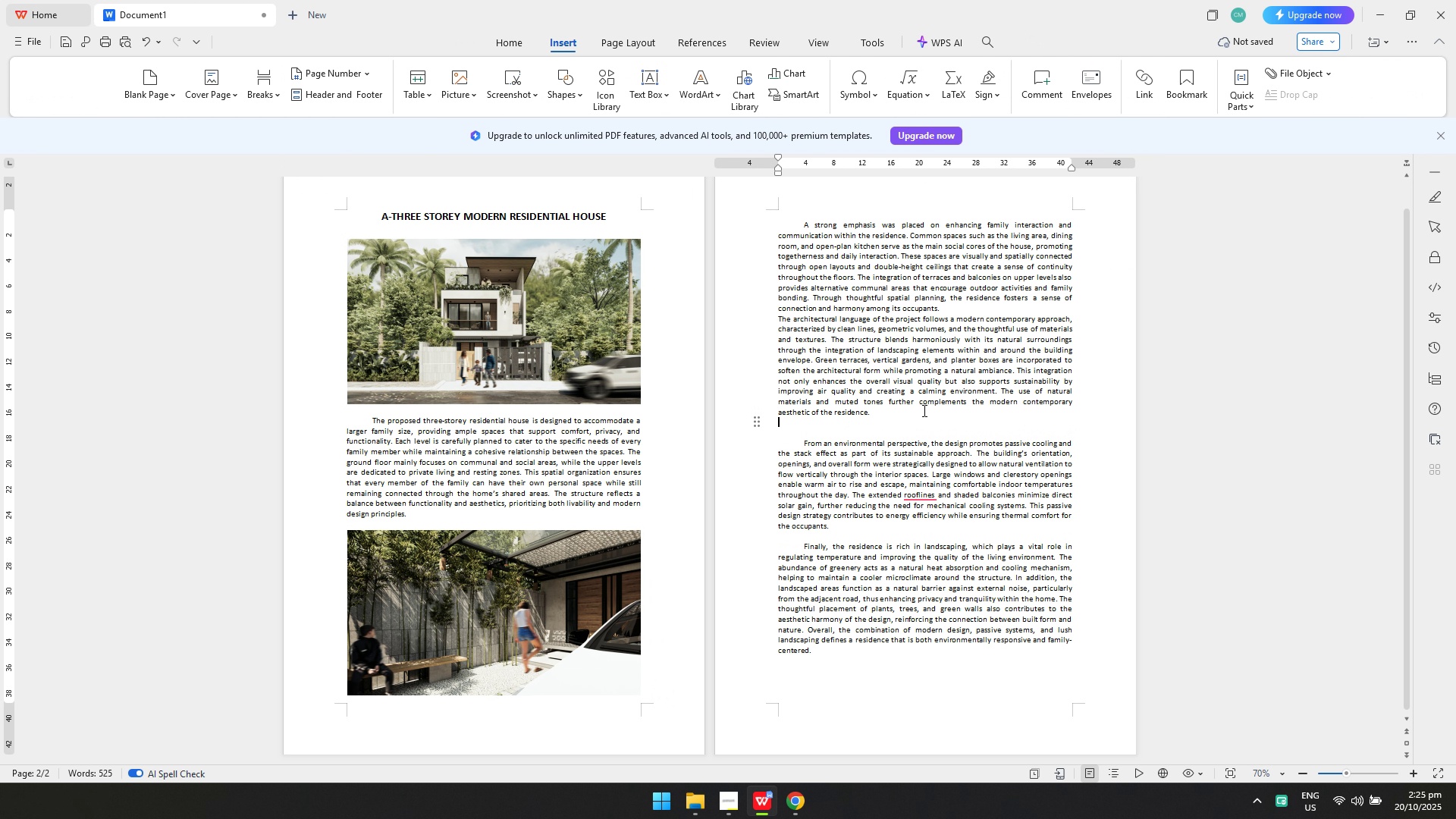 
key(Enter)
 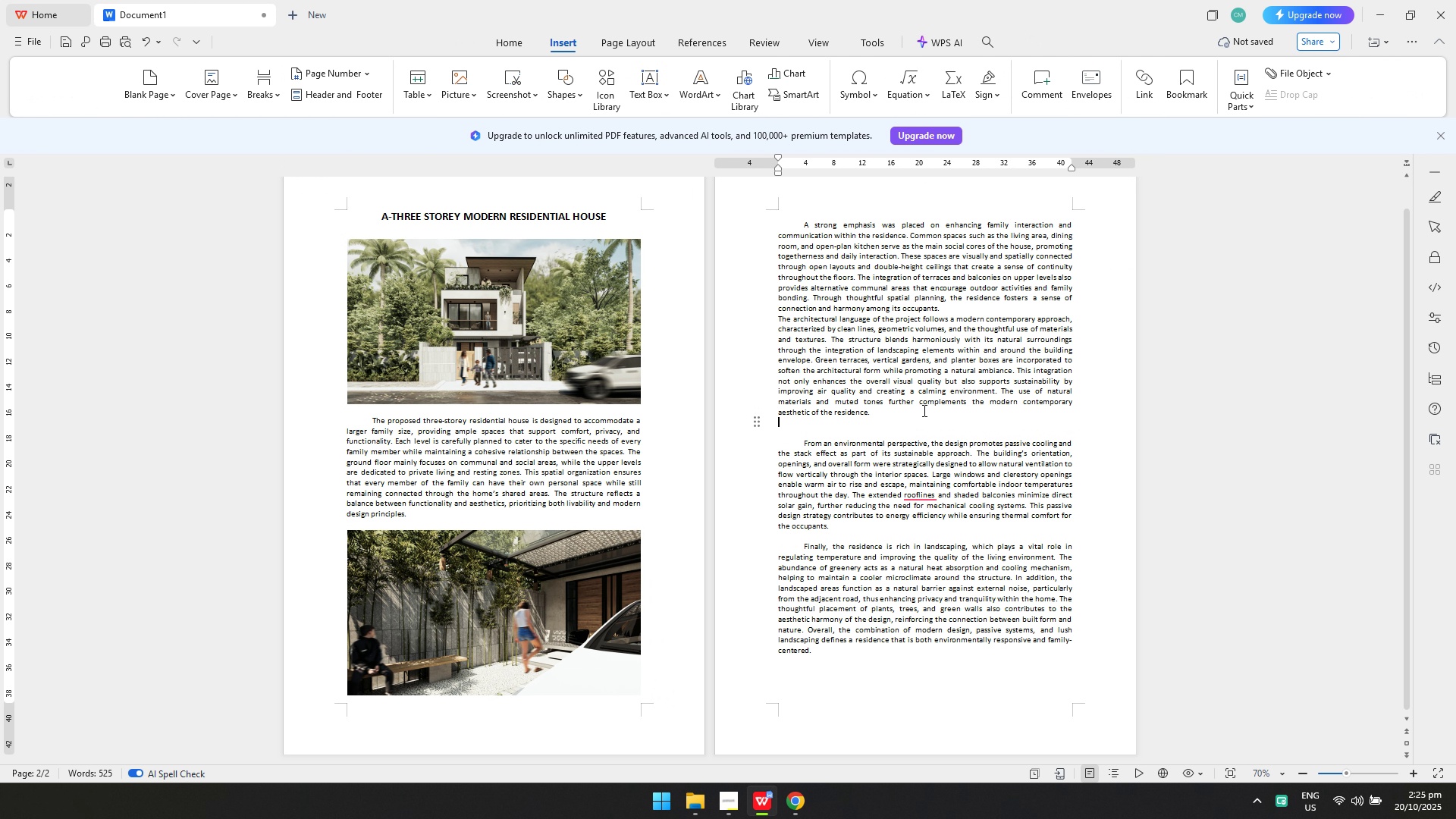 
key(Enter)
 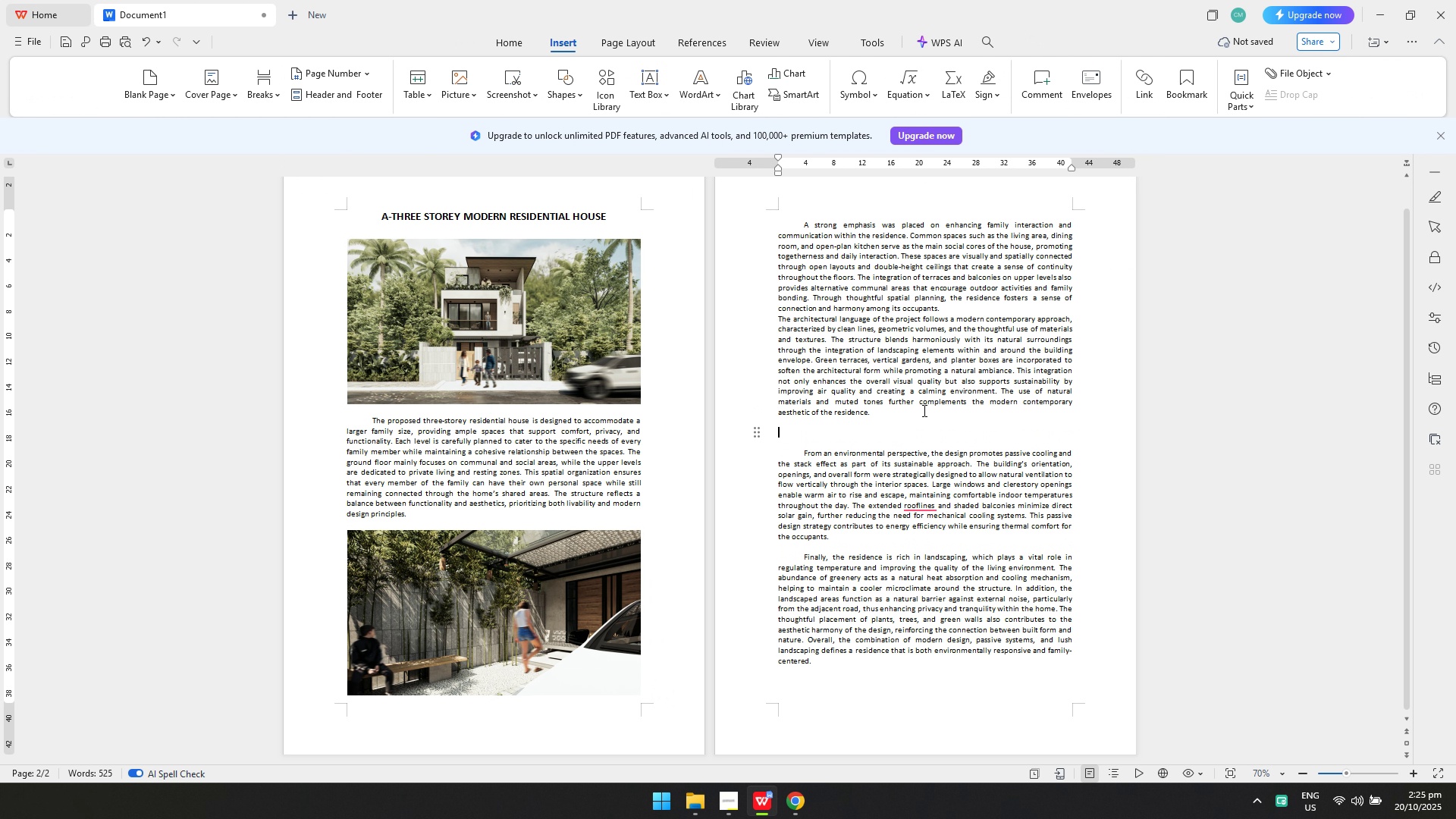 
key(Control+V)
 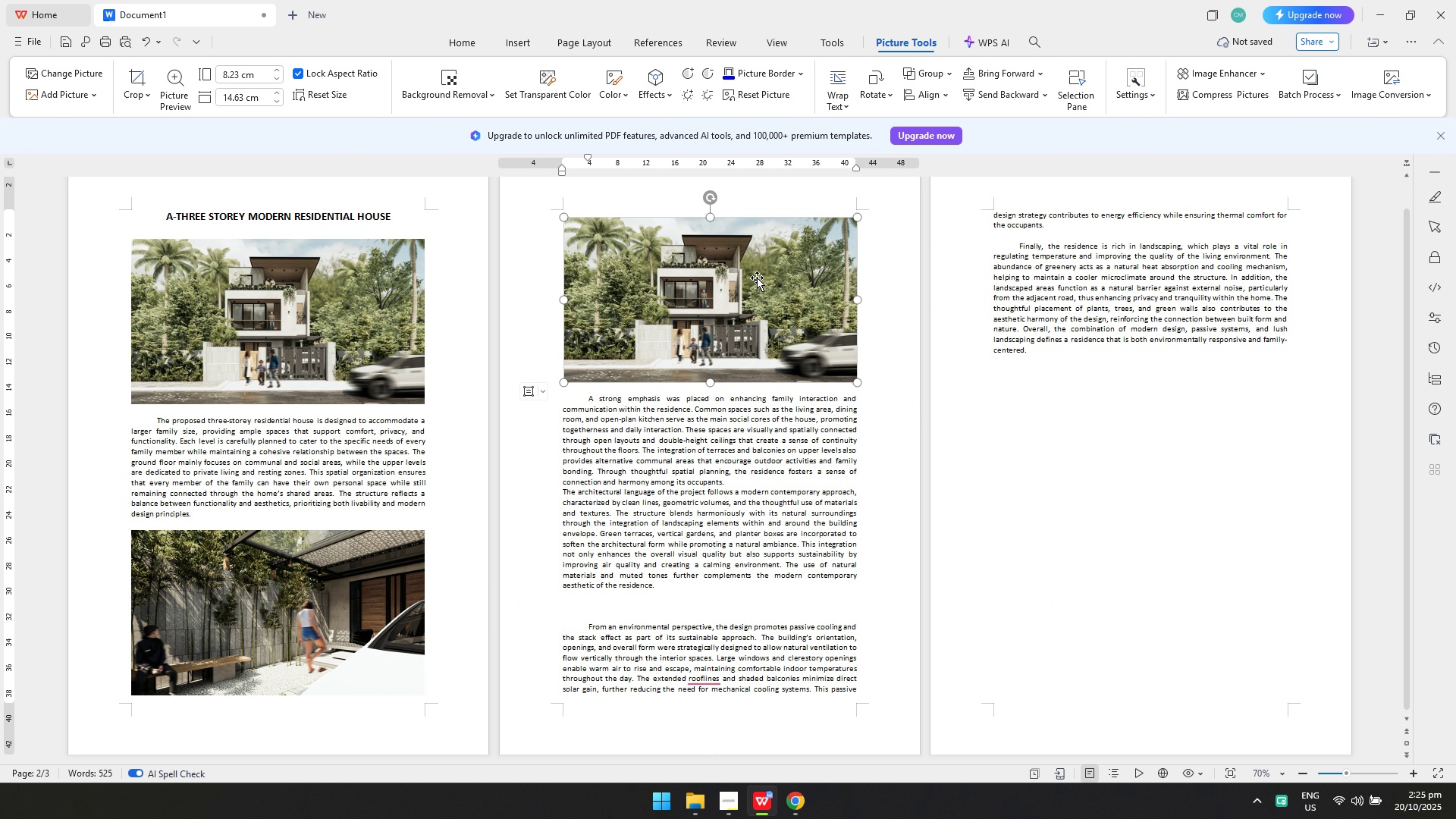 
left_click([931, 94])
 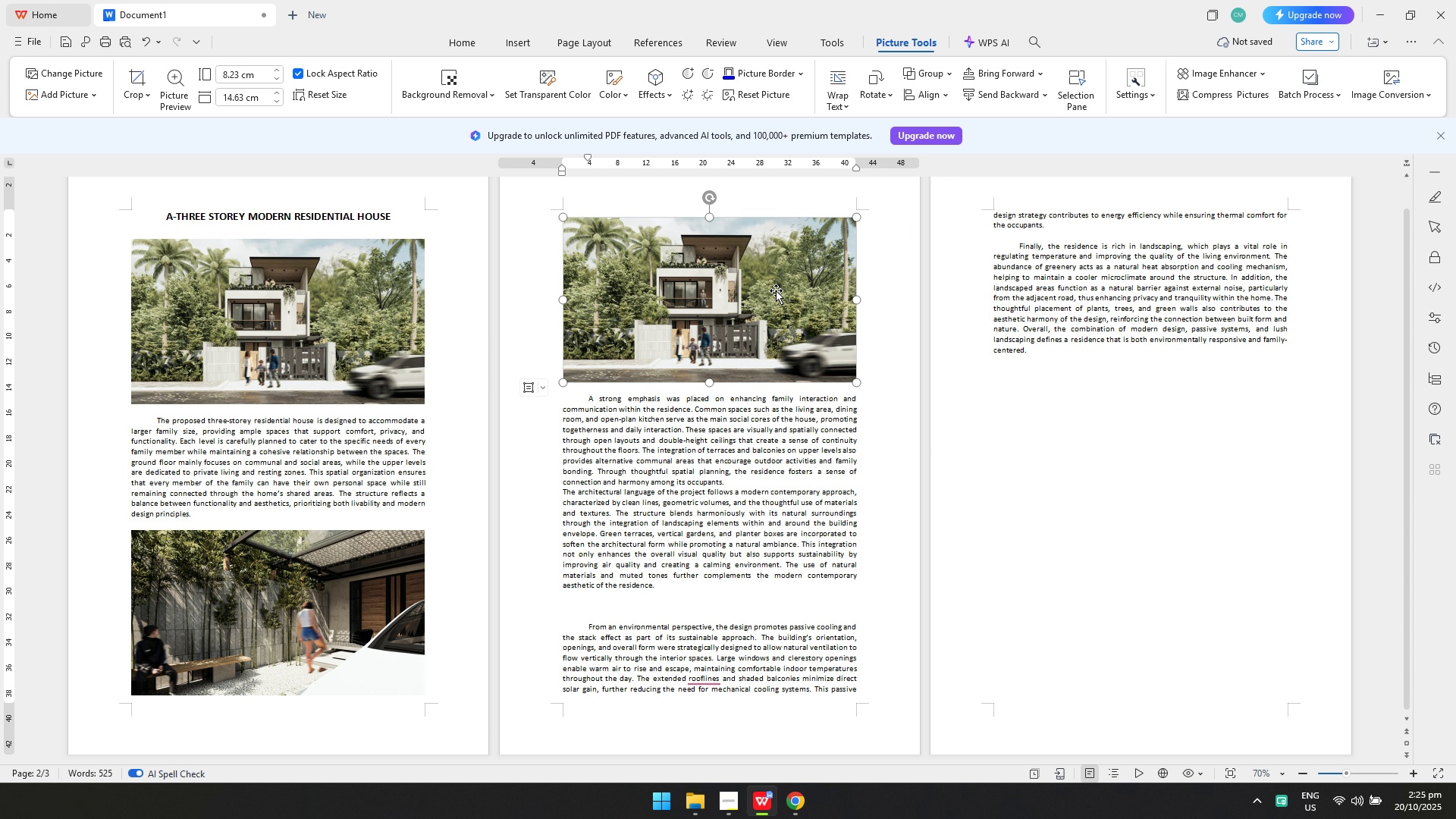 
double_click([743, 303])
 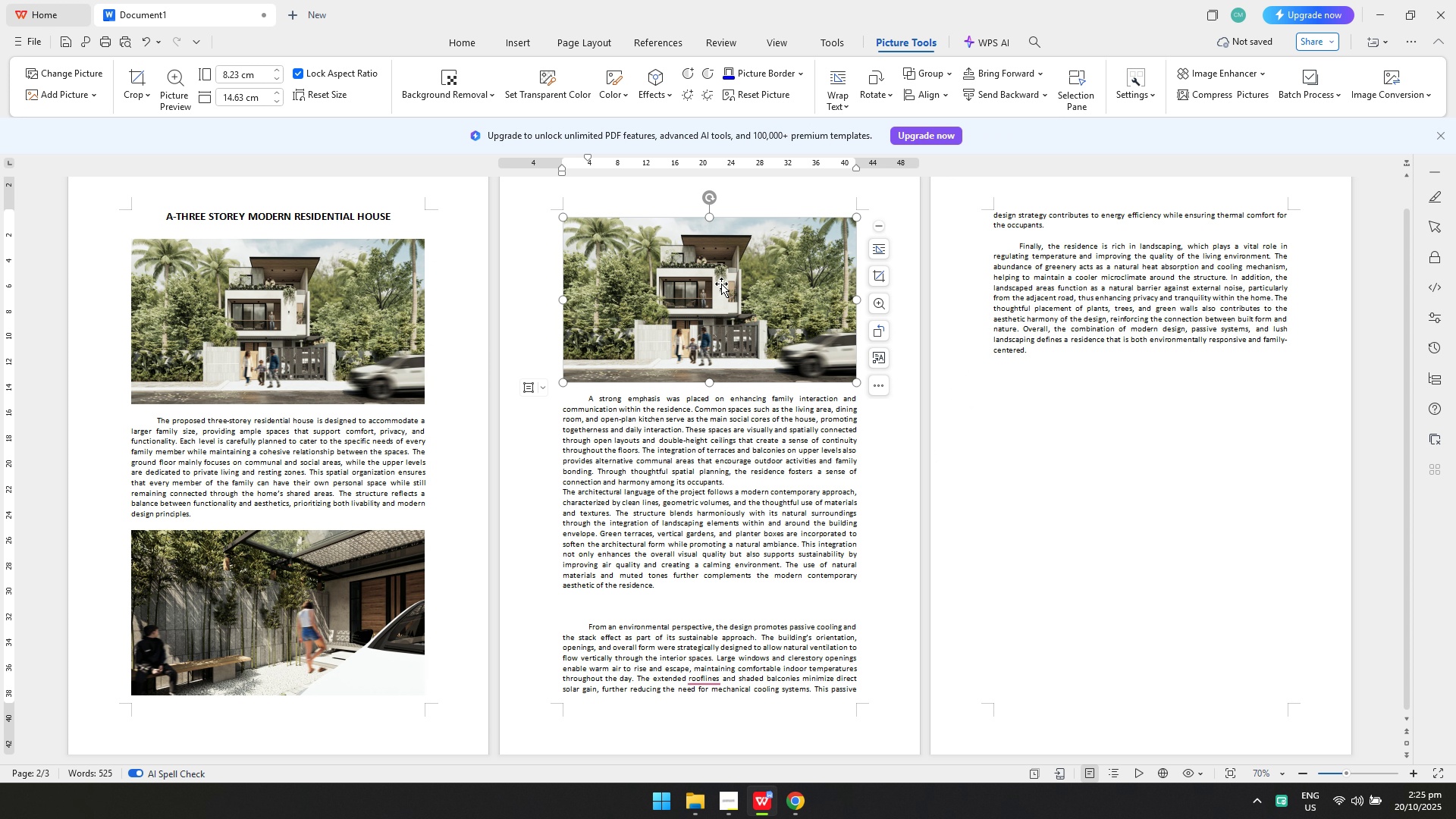 
right_click([721, 284])
 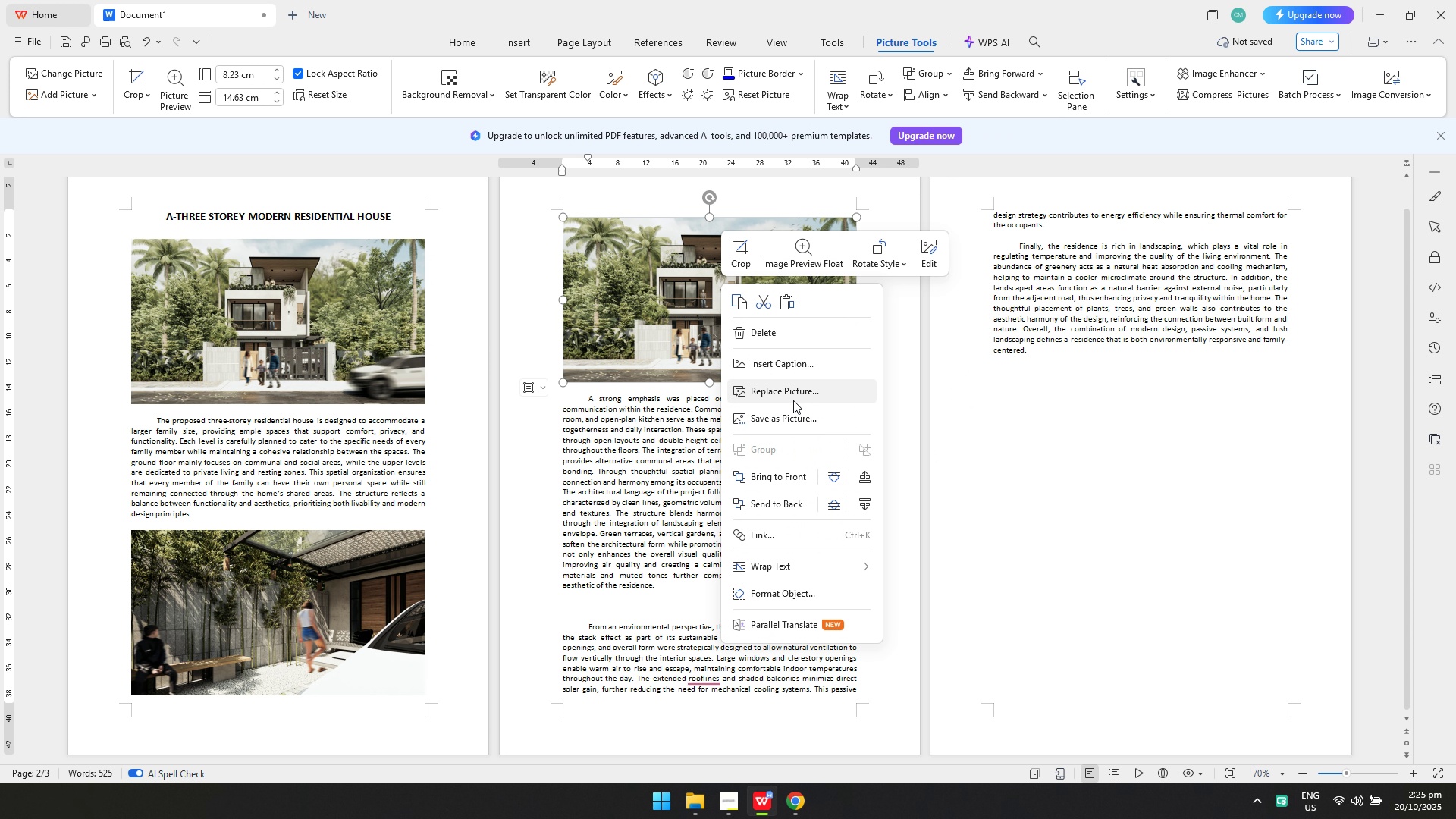 
left_click([793, 400])
 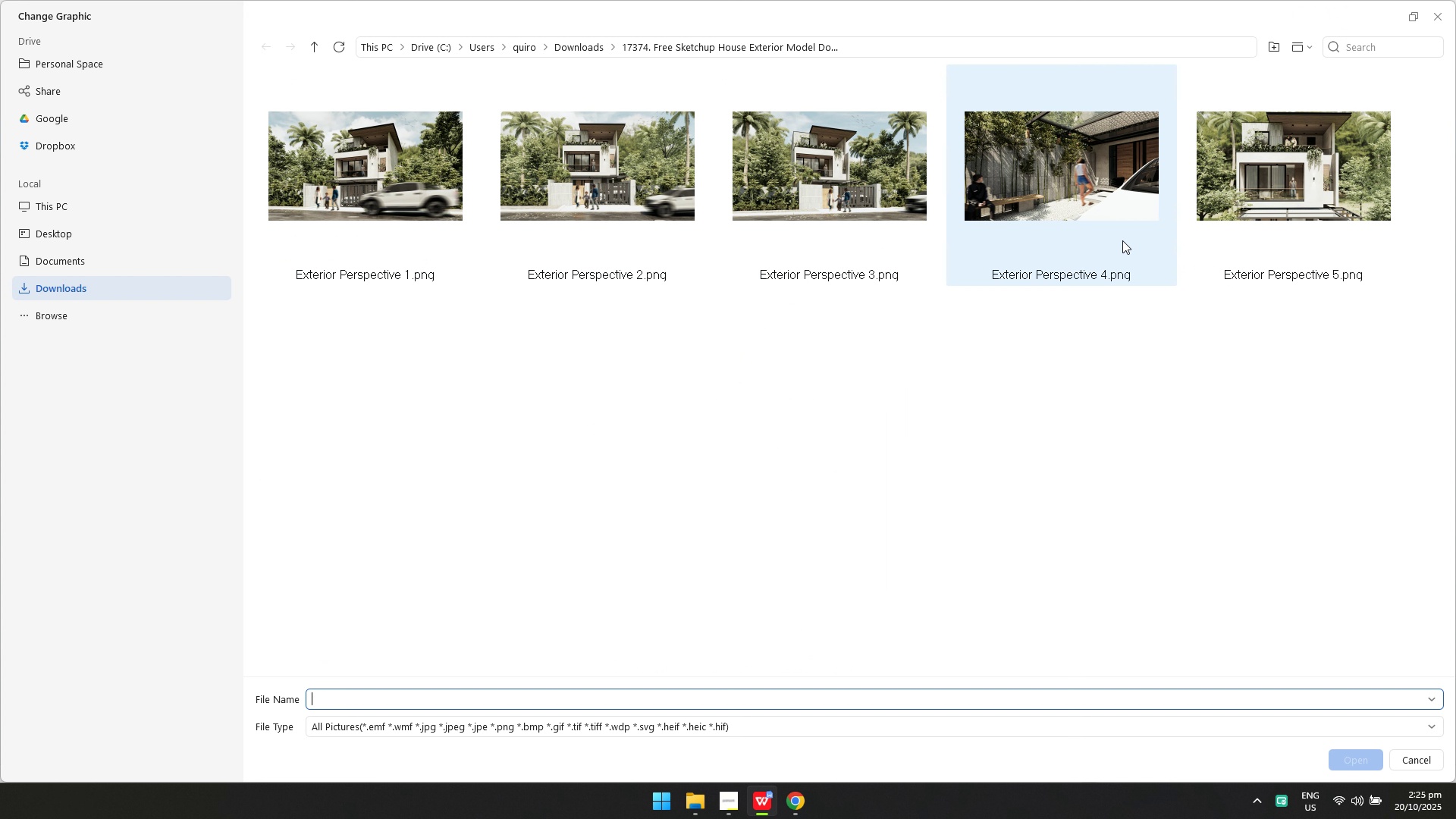 
left_click([1280, 226])
 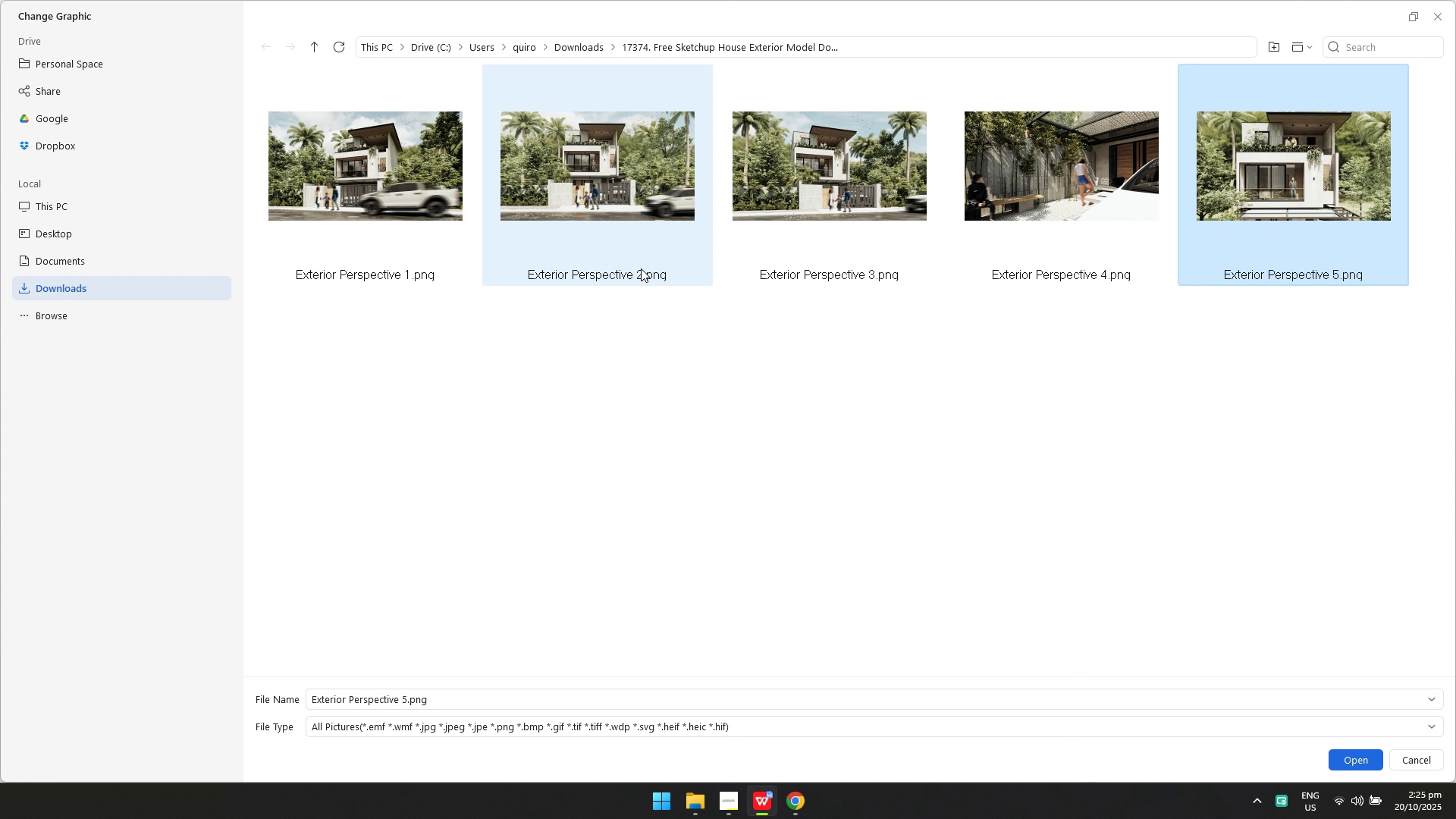 
left_click([571, 224])
 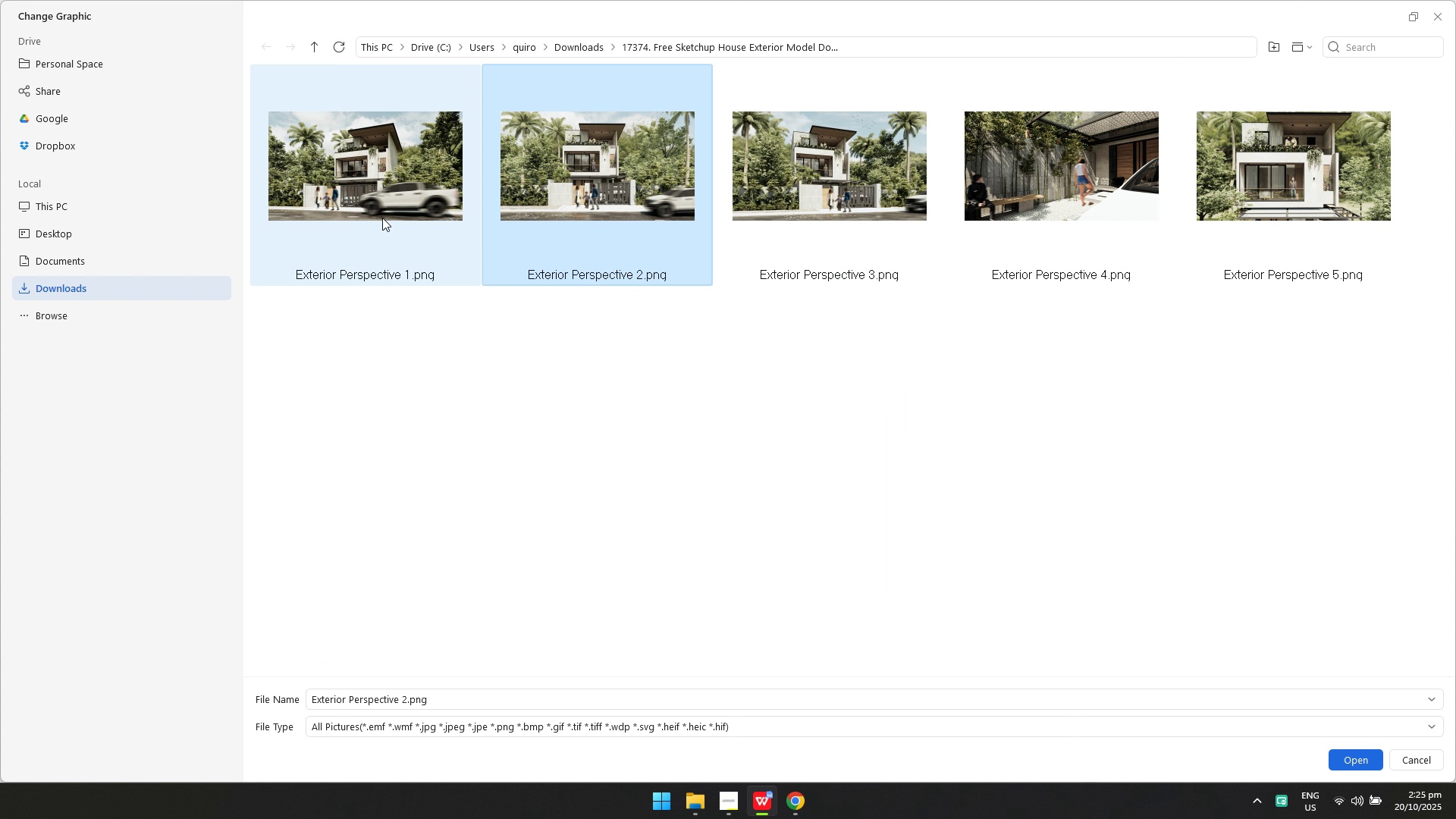 
left_click([382, 218])
 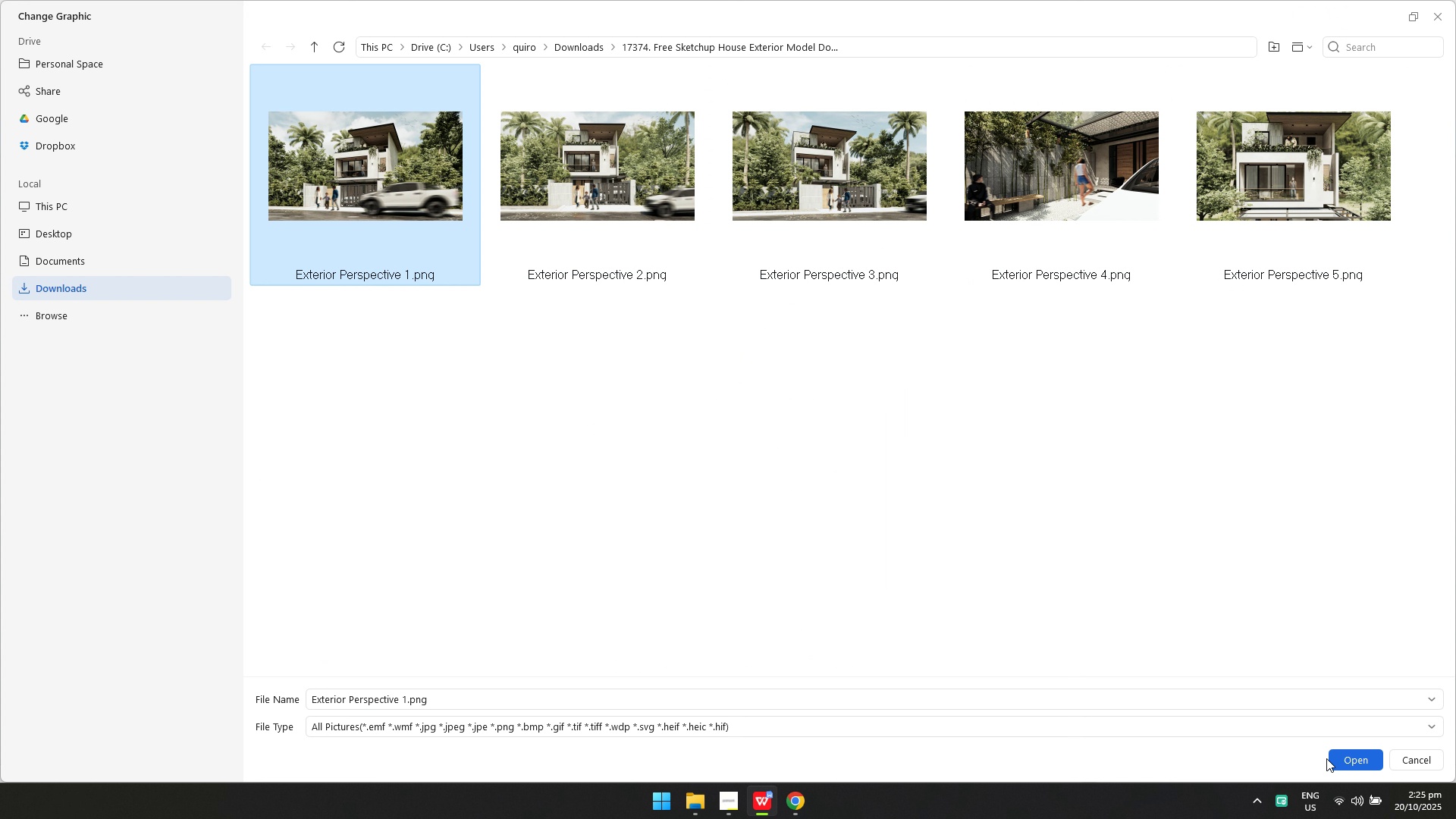 
left_click([1335, 758])
 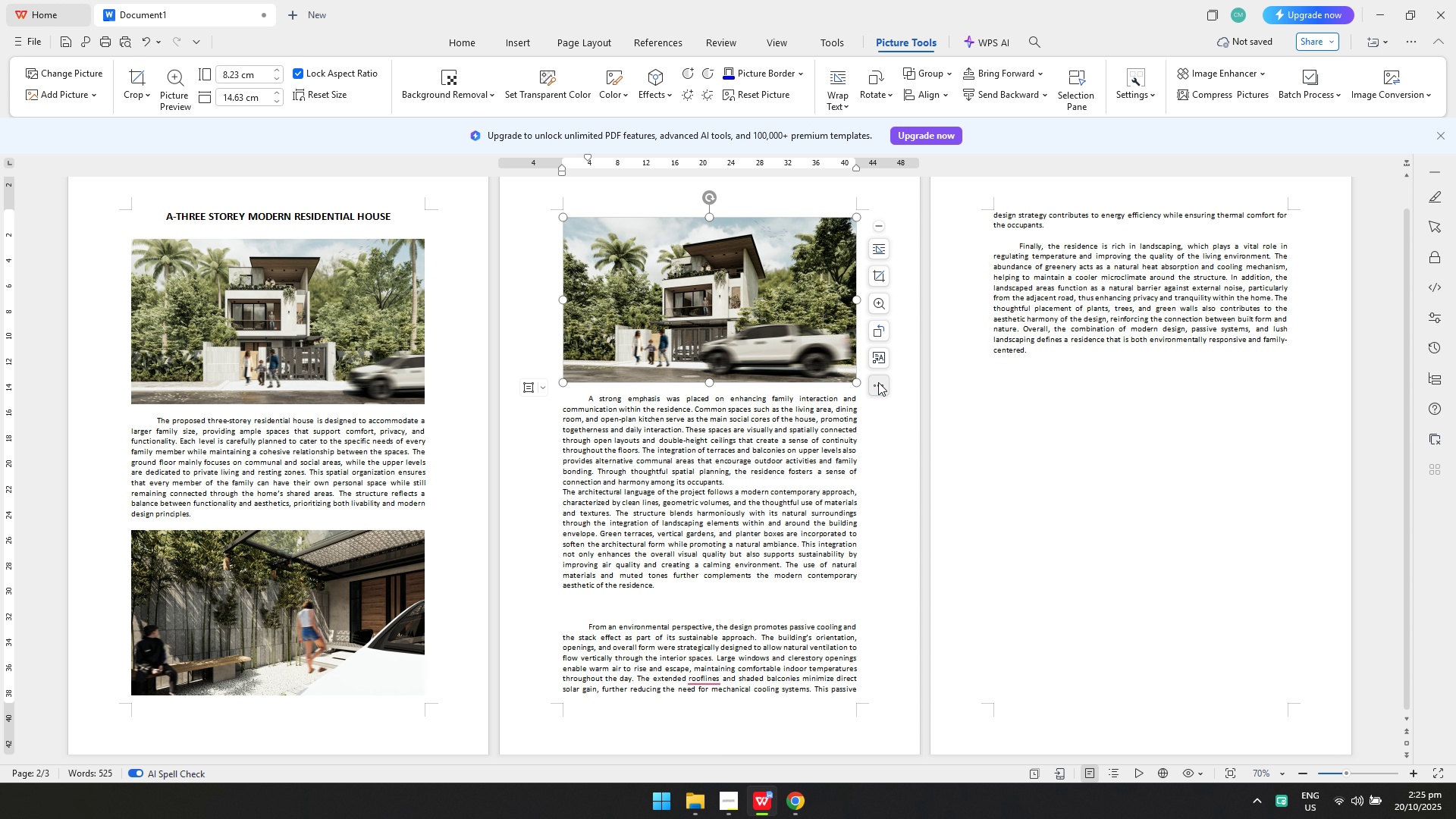 
key(Control+C)
 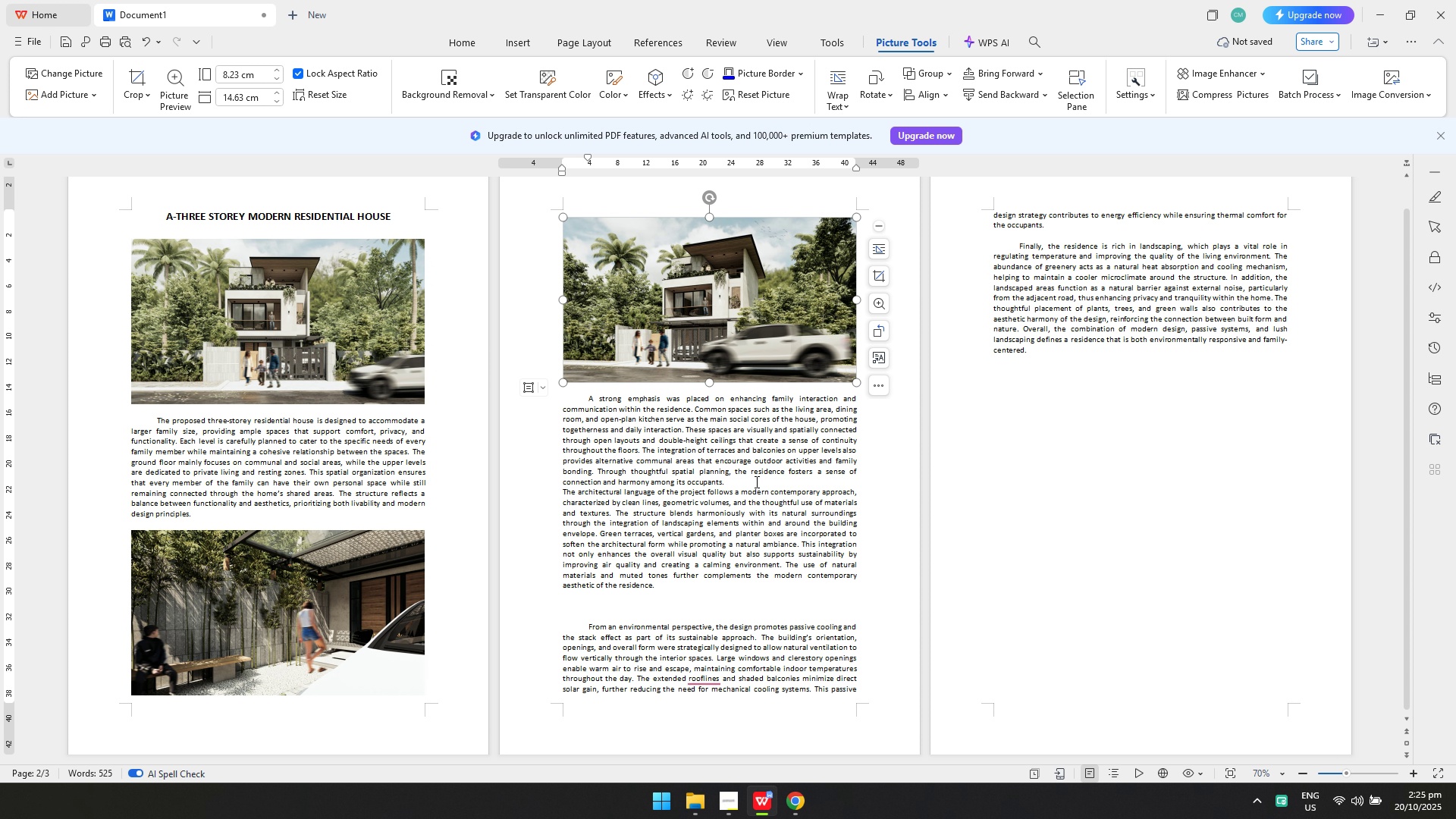 
left_click([755, 480])
 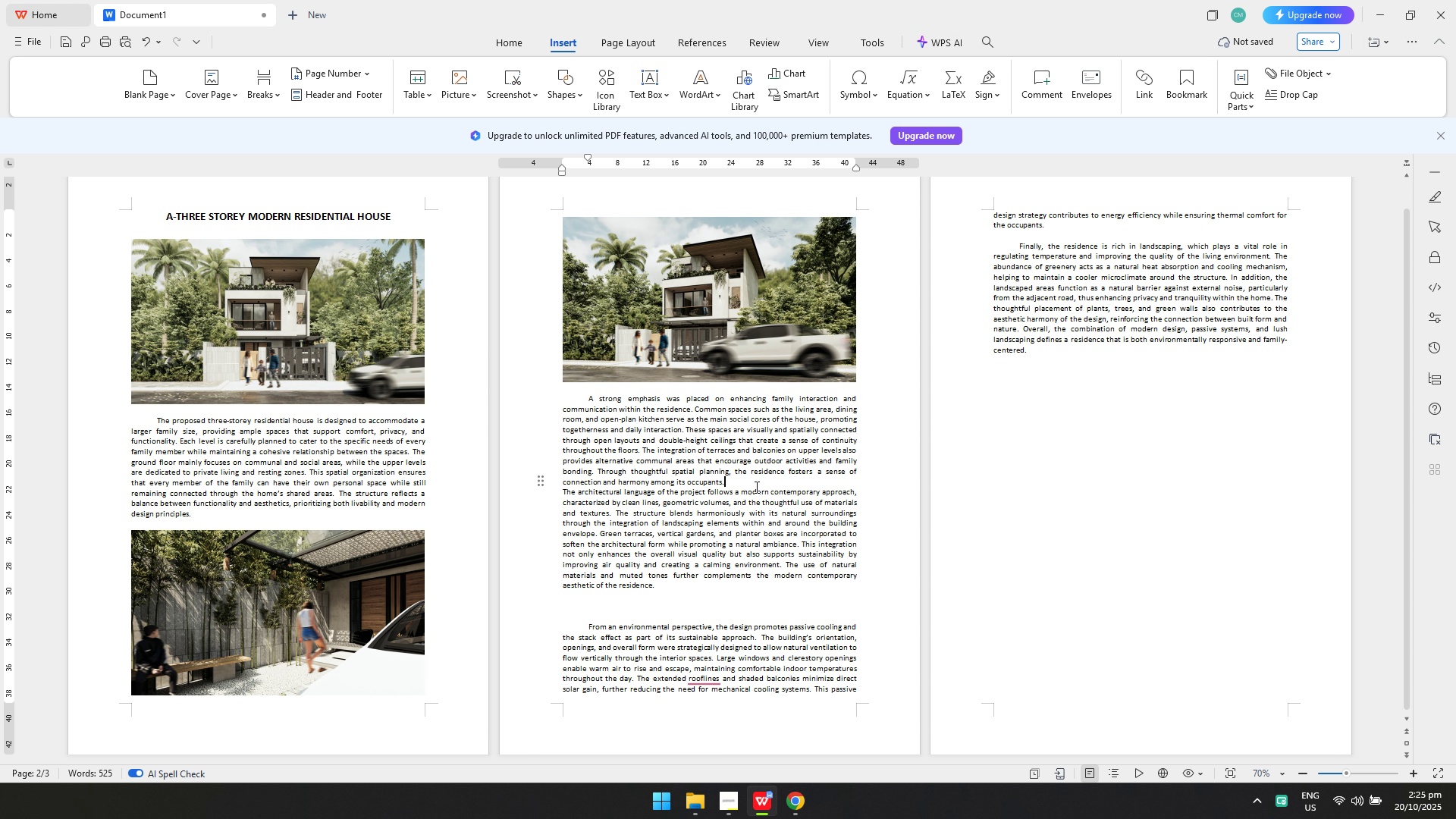 
key(Enter)
 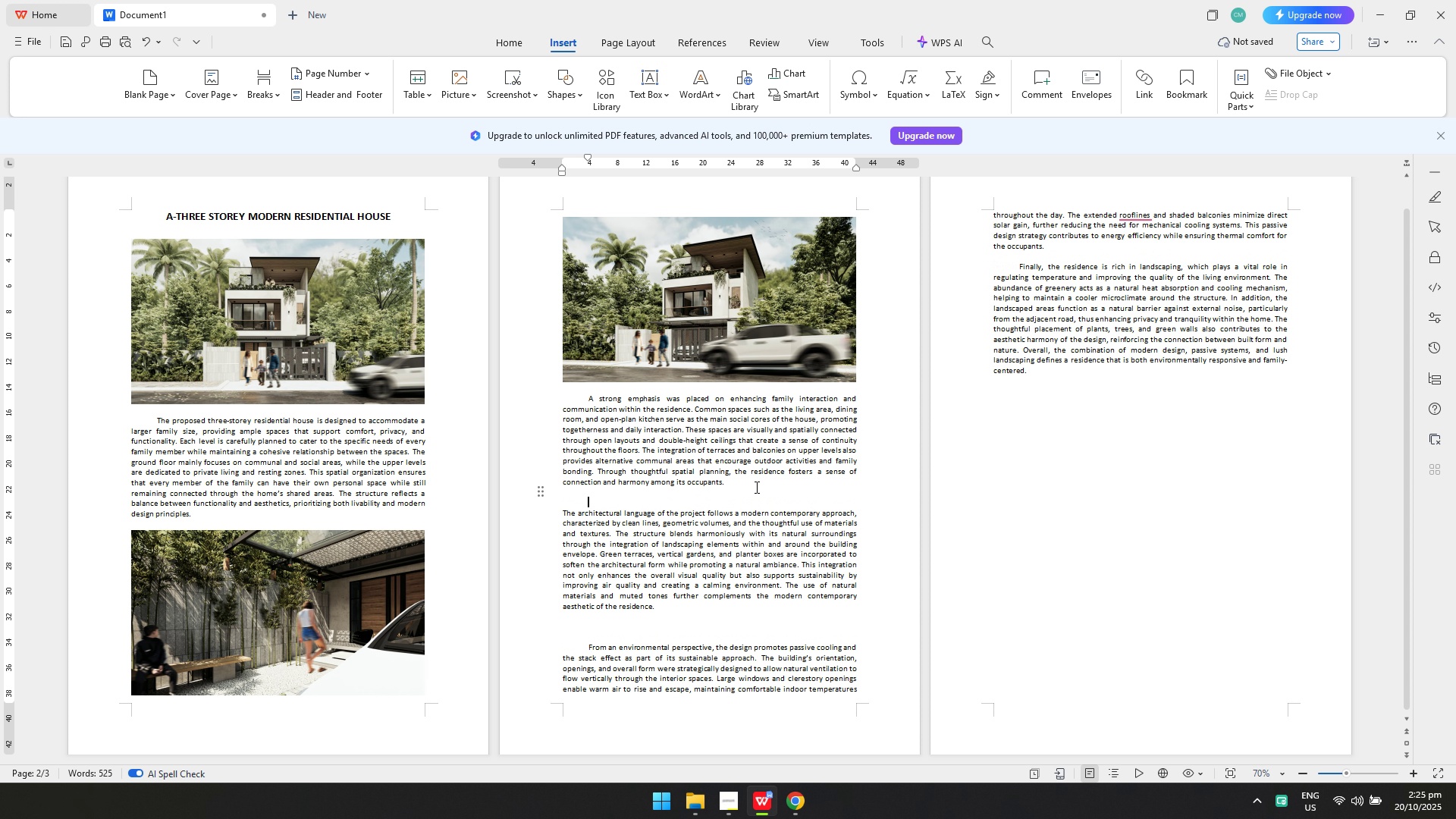 
key(Enter)
 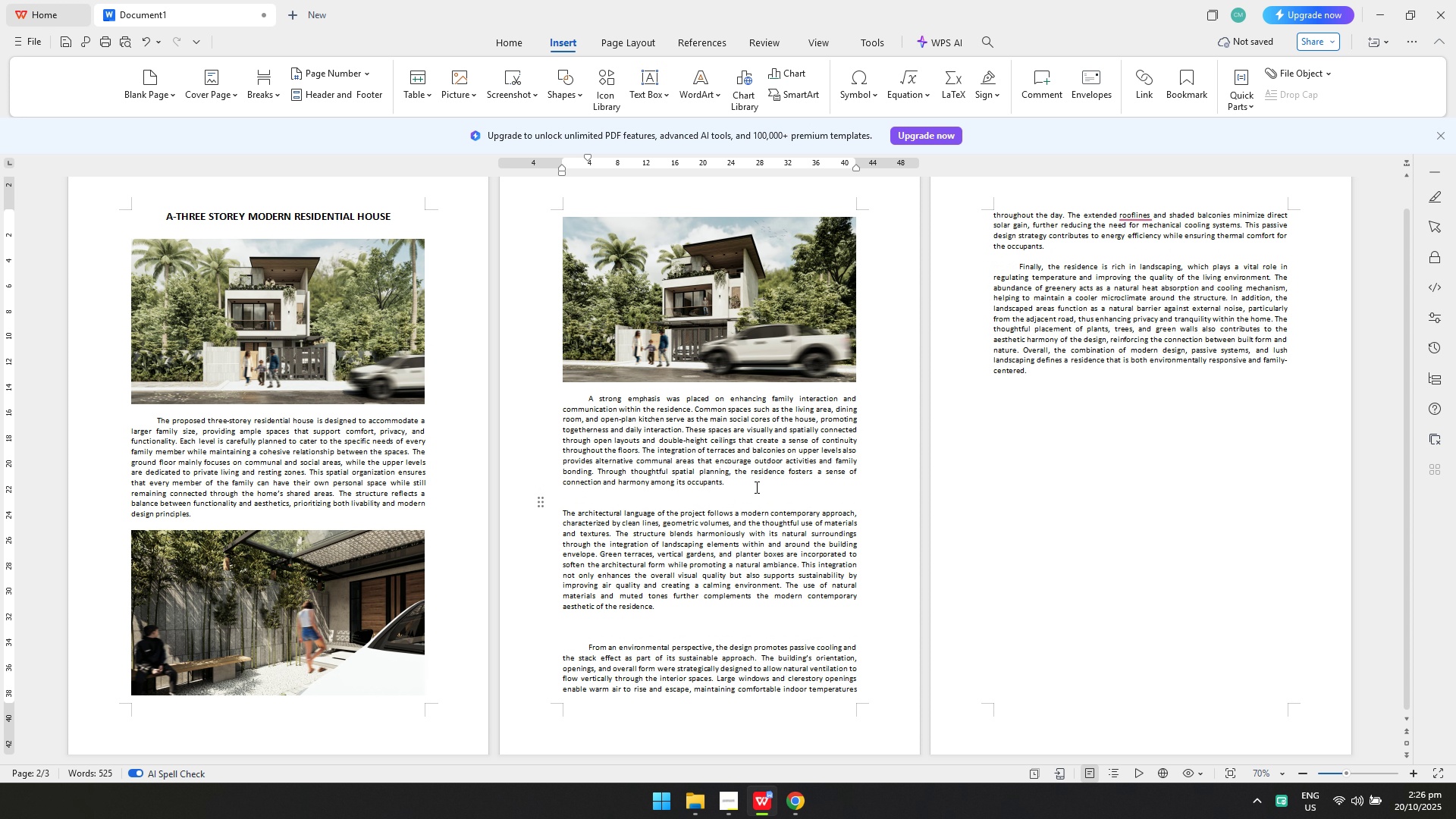 
key(Control+V)
 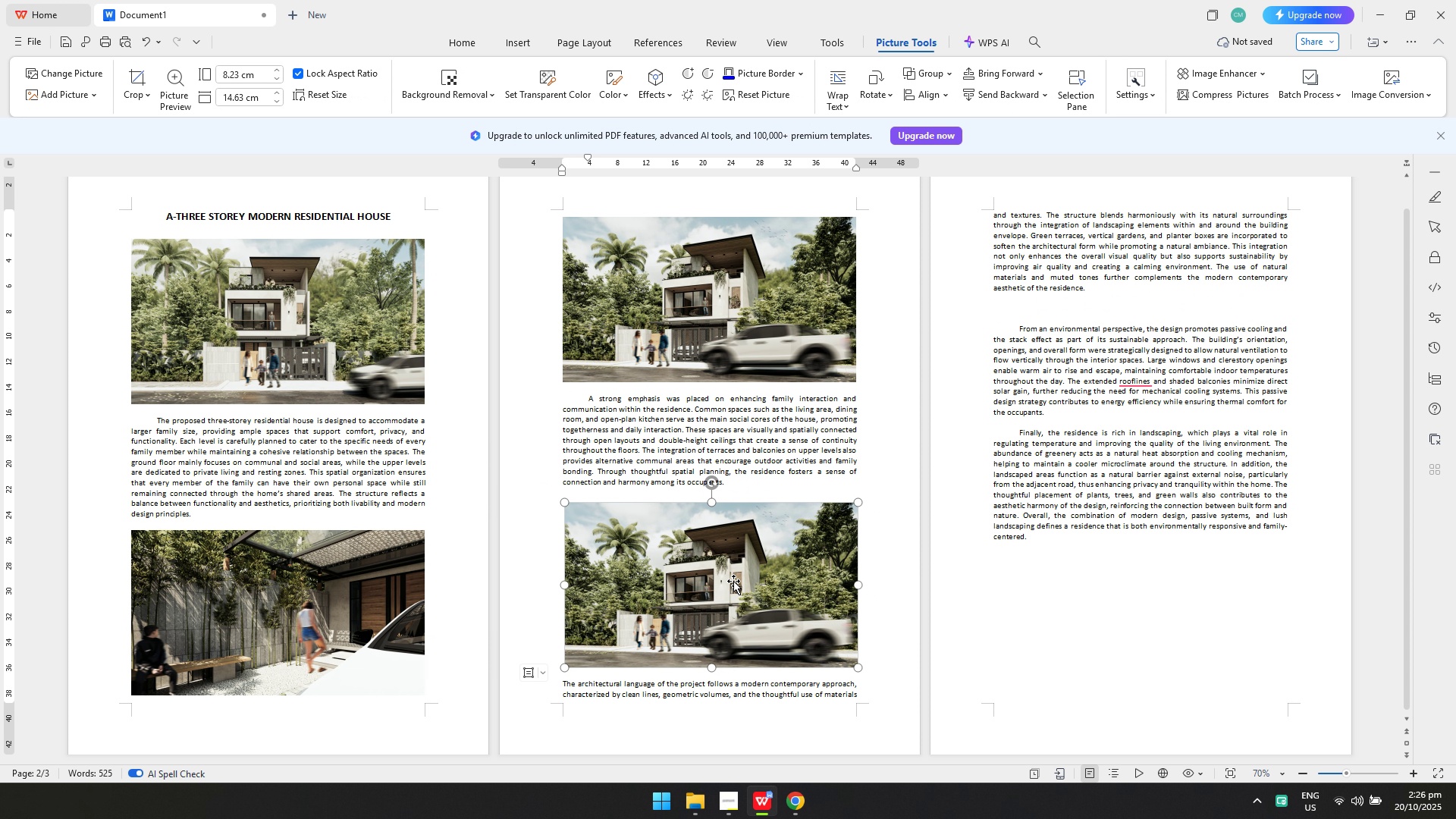 
left_click([921, 99])
 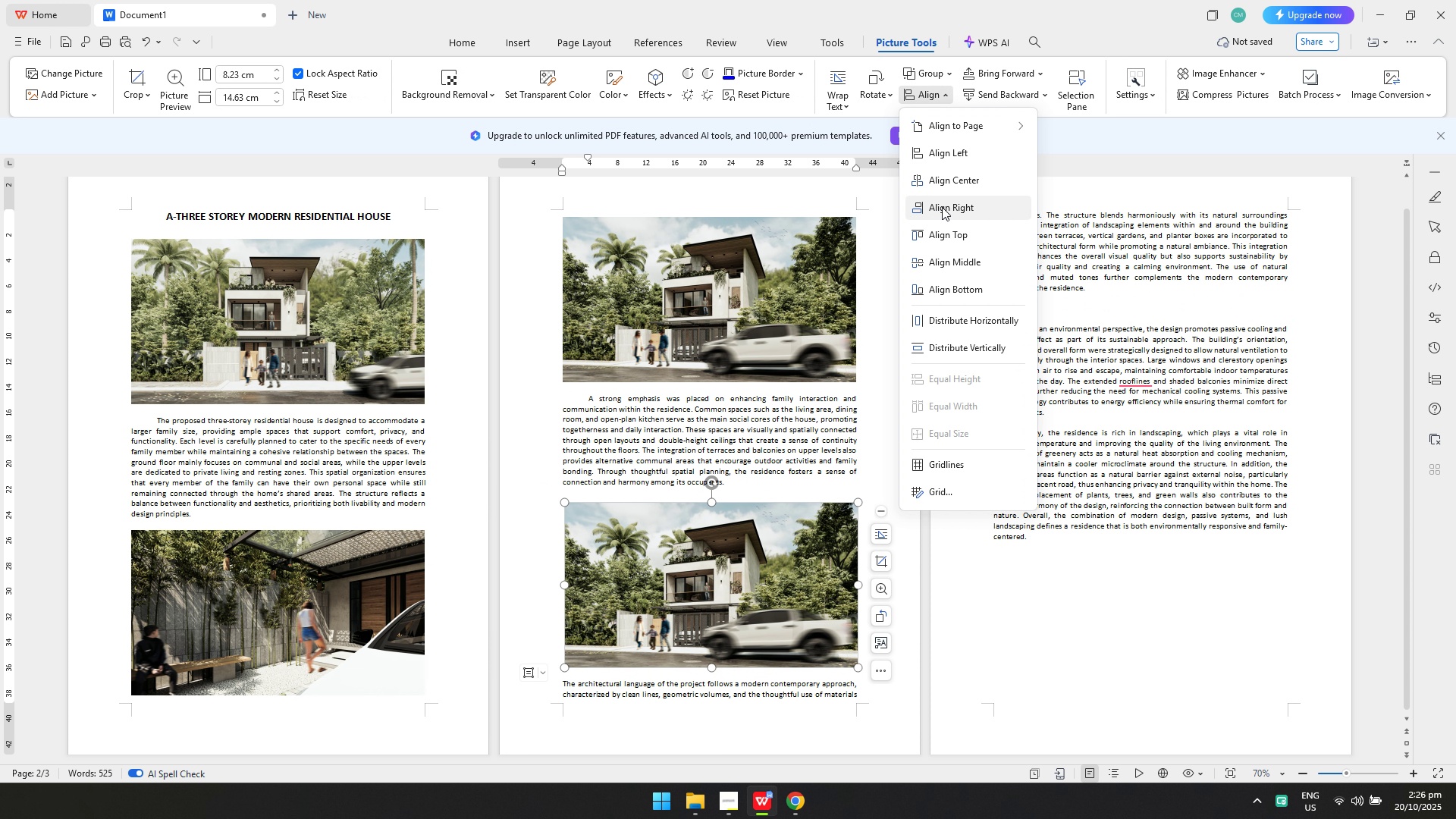 
left_click([952, 184])
 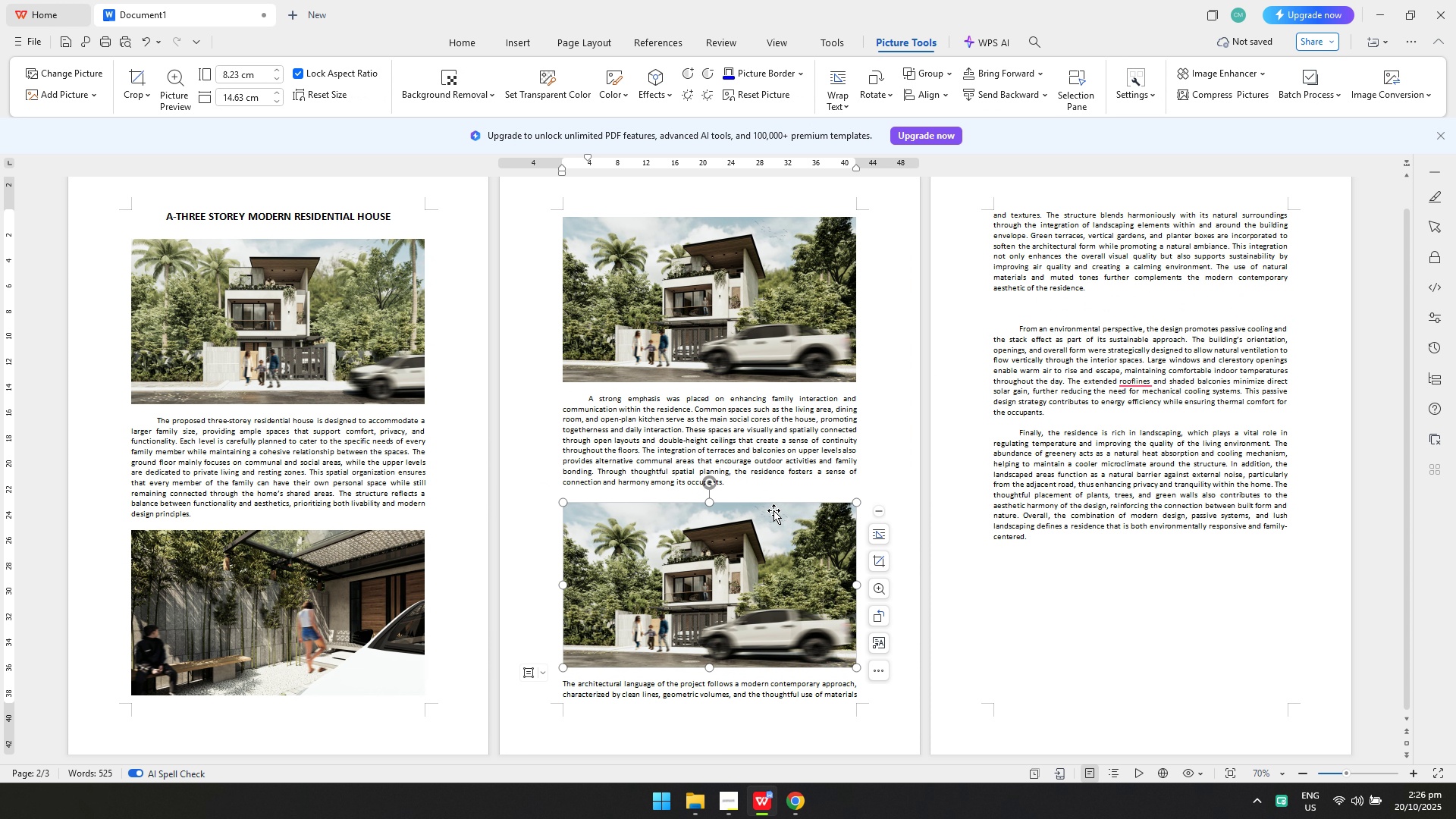 
left_click([756, 563])
 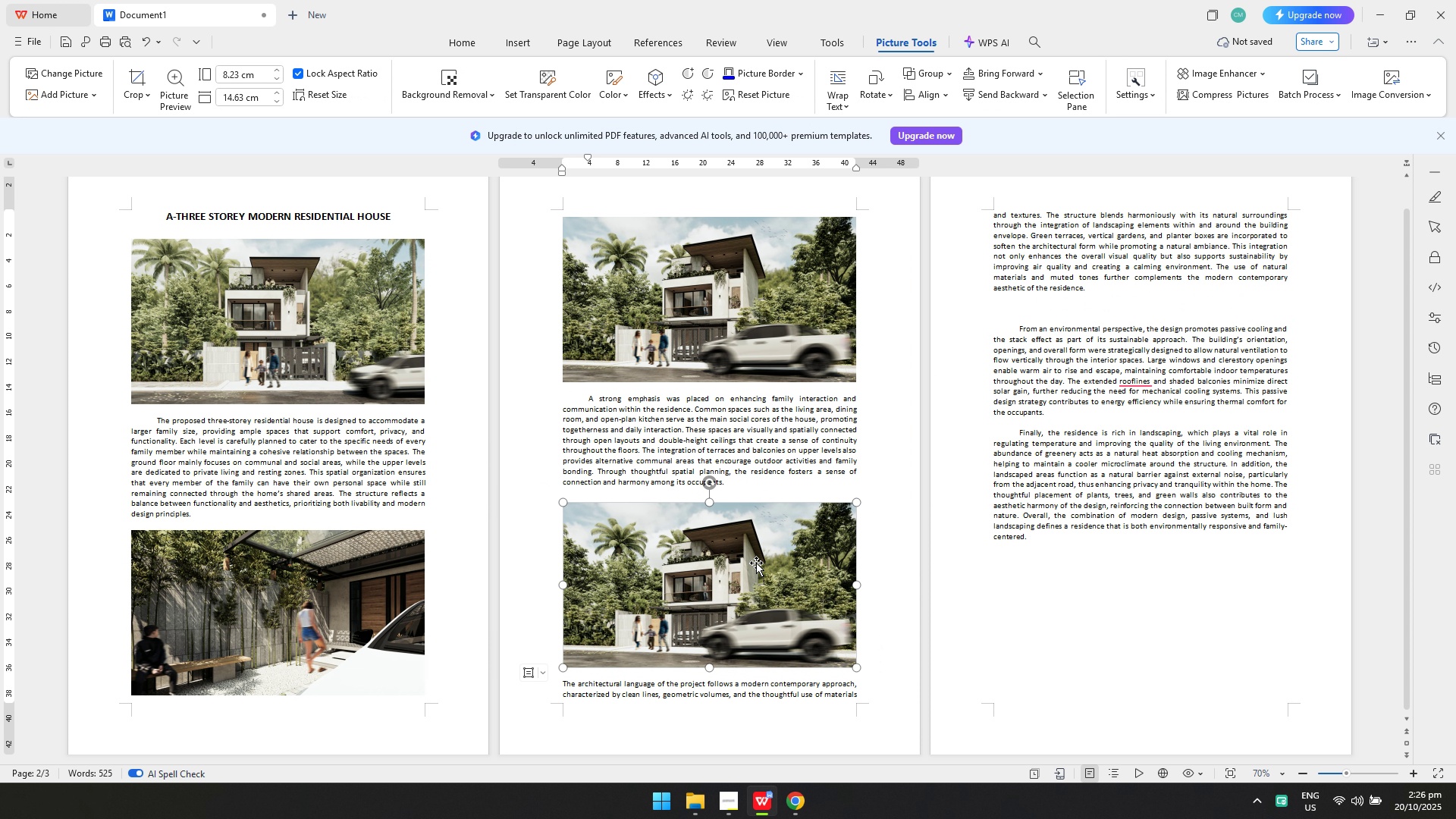 
right_click([756, 563])
 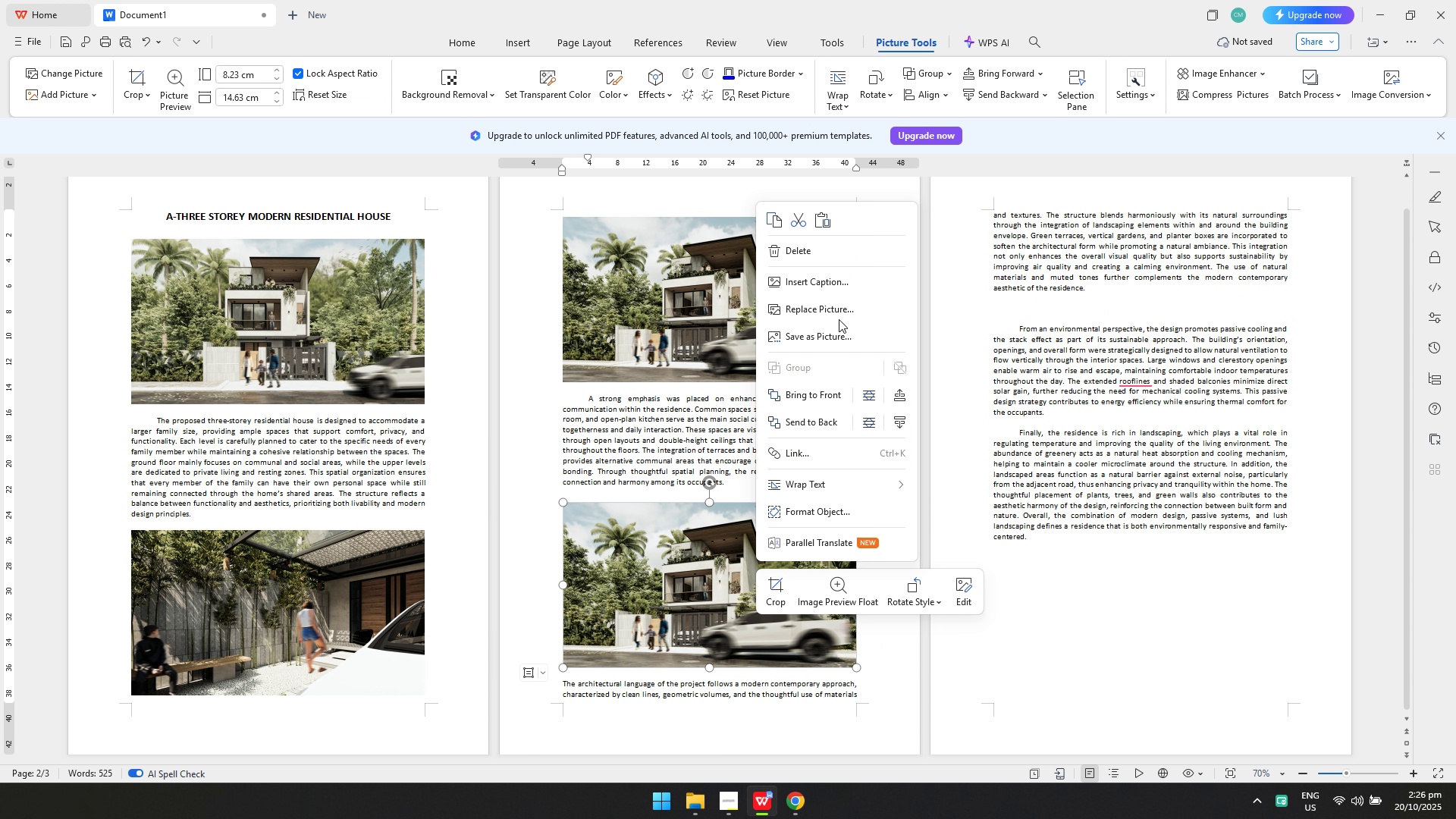 
left_click([843, 308])
 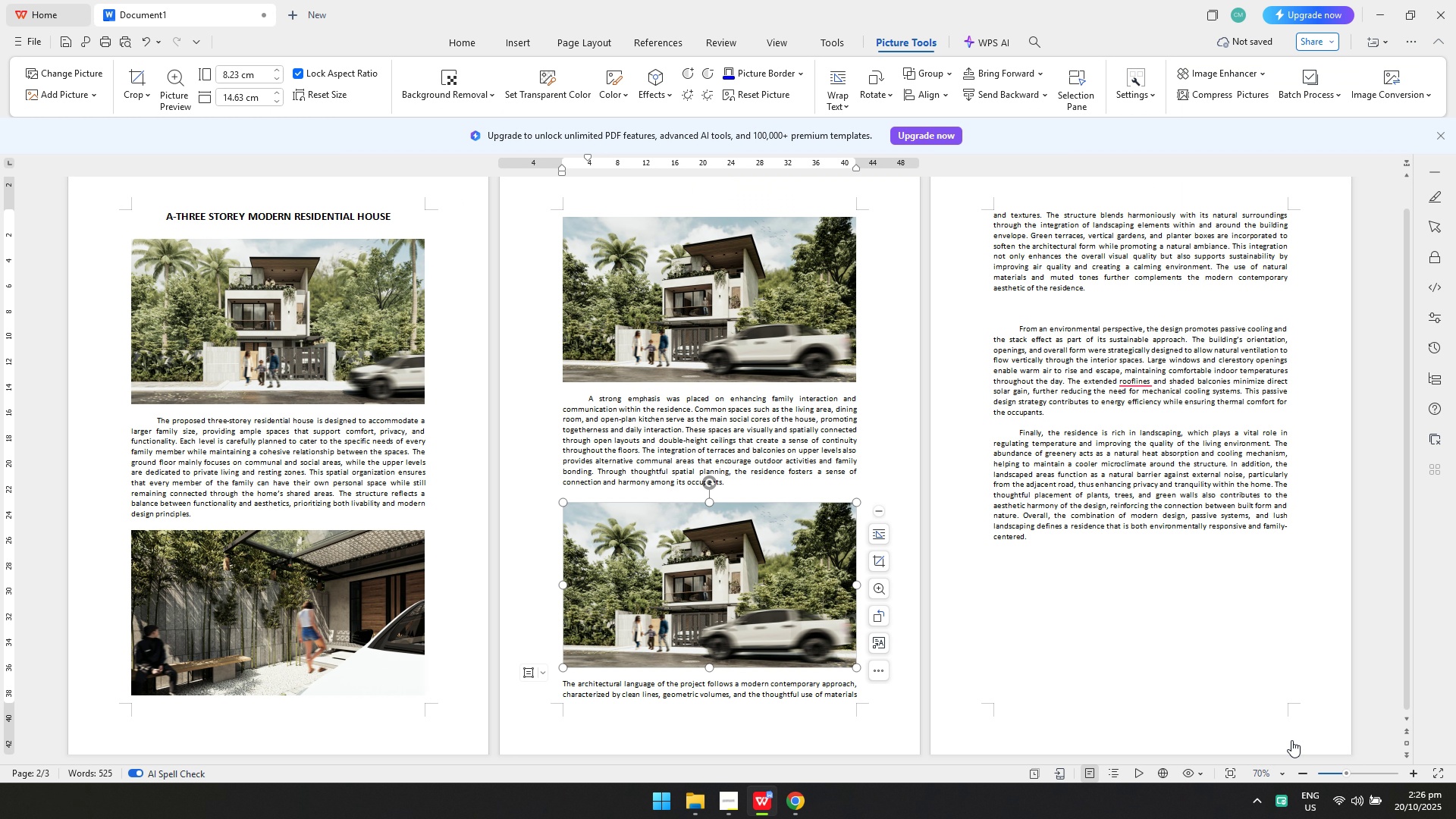 
left_click([739, 606])
 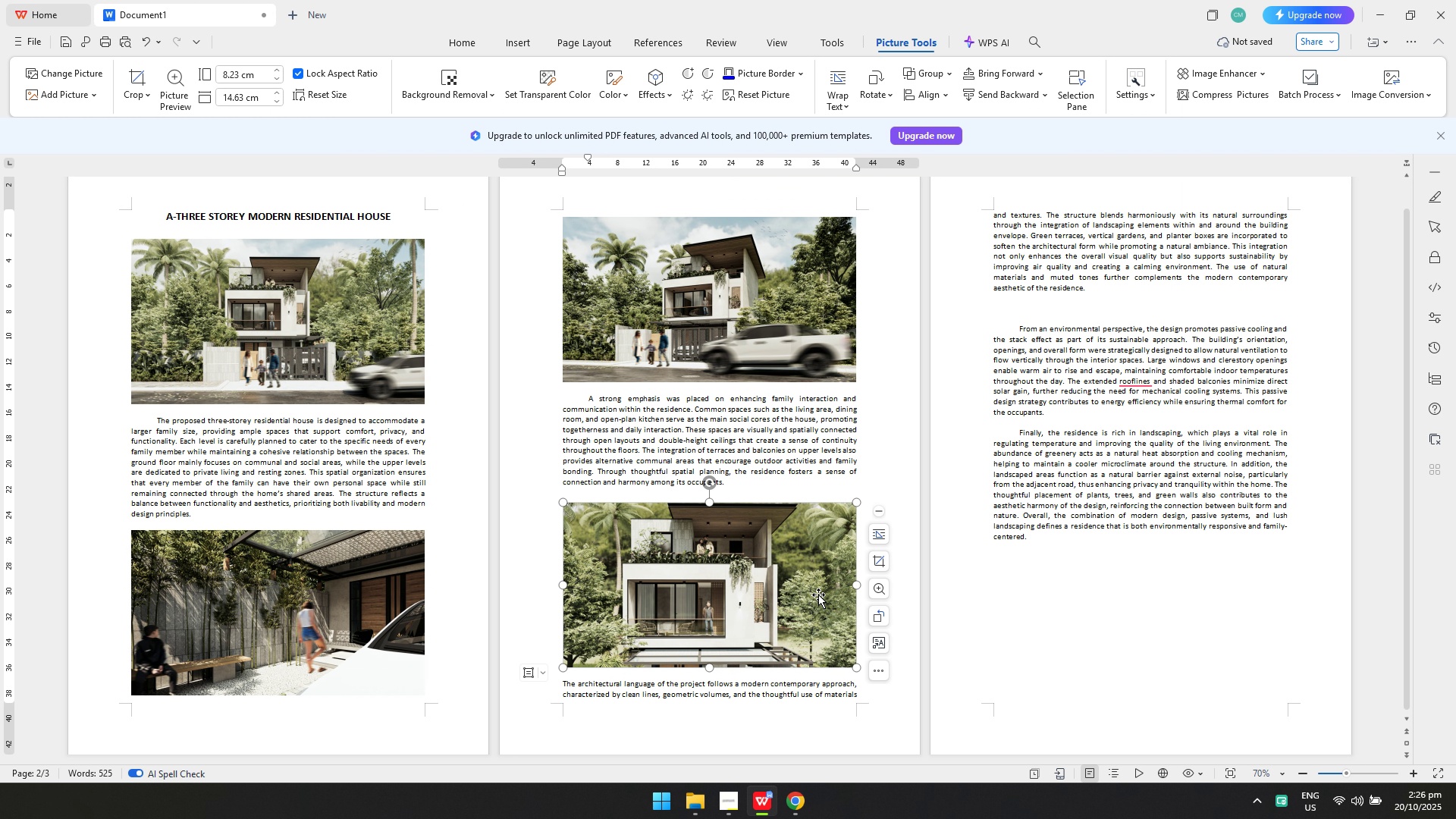 
key(Control+C)
 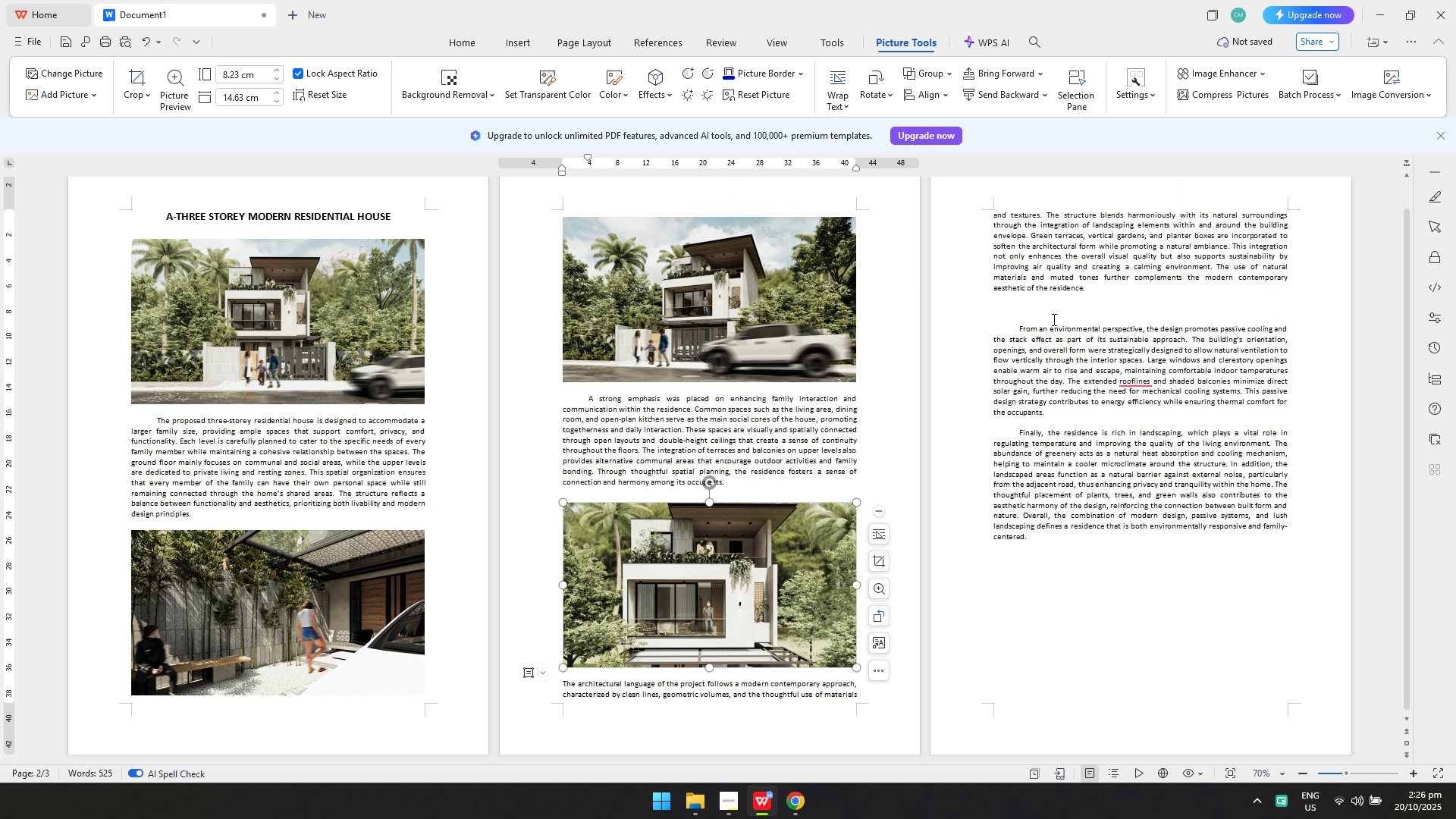 
left_click([1053, 315])
 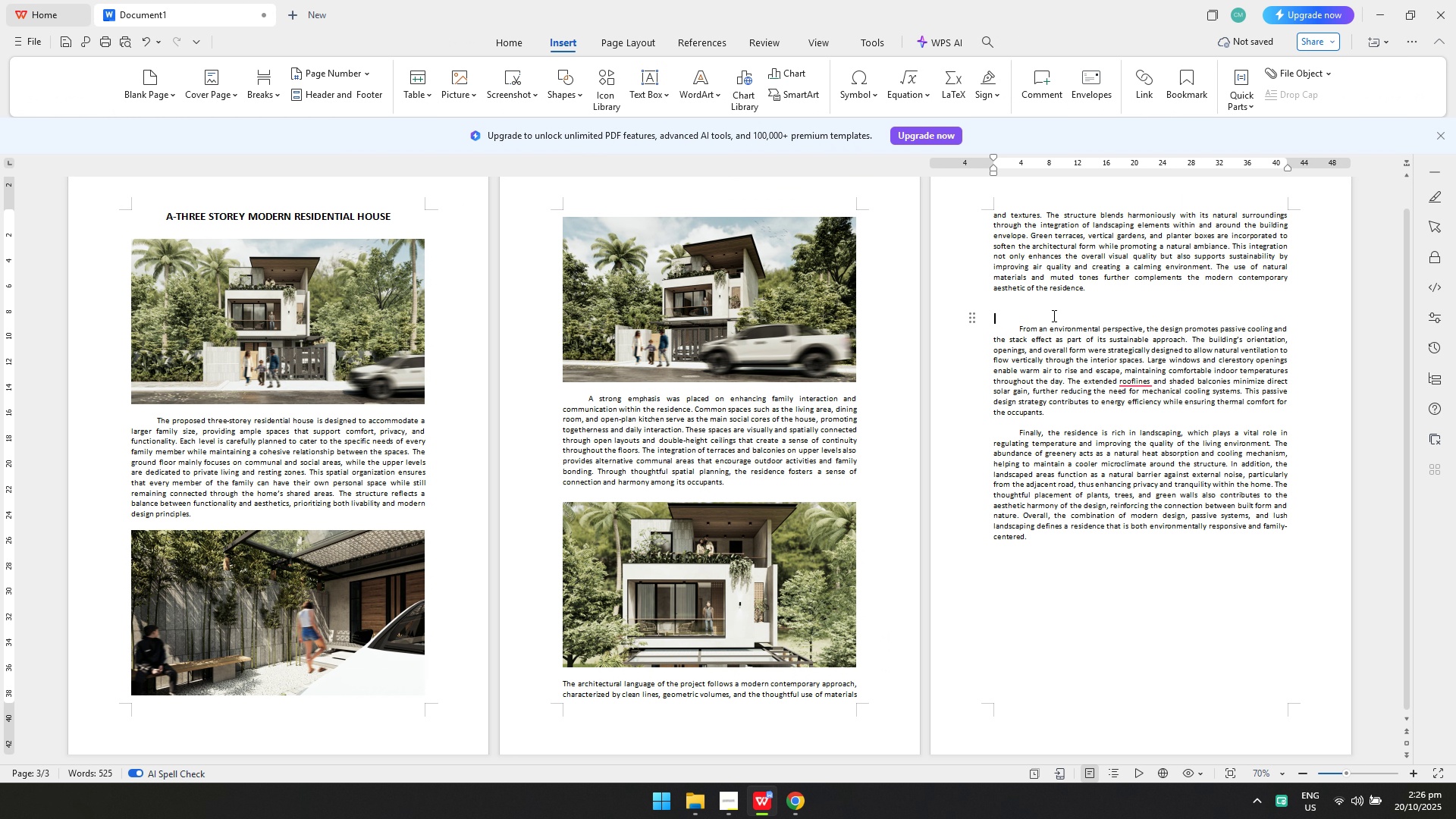 
key(Backspace)
 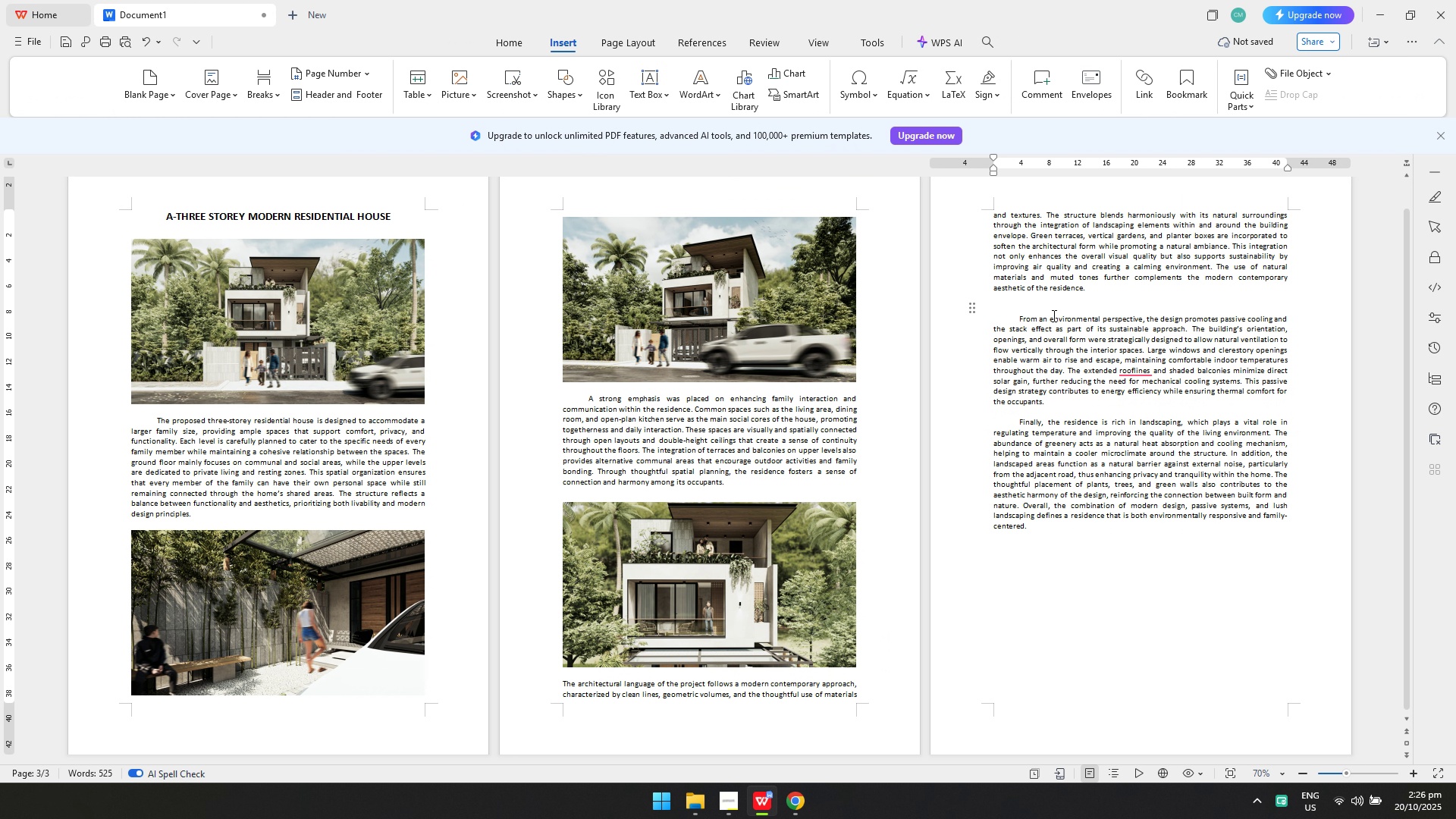 
key(Backspace)
 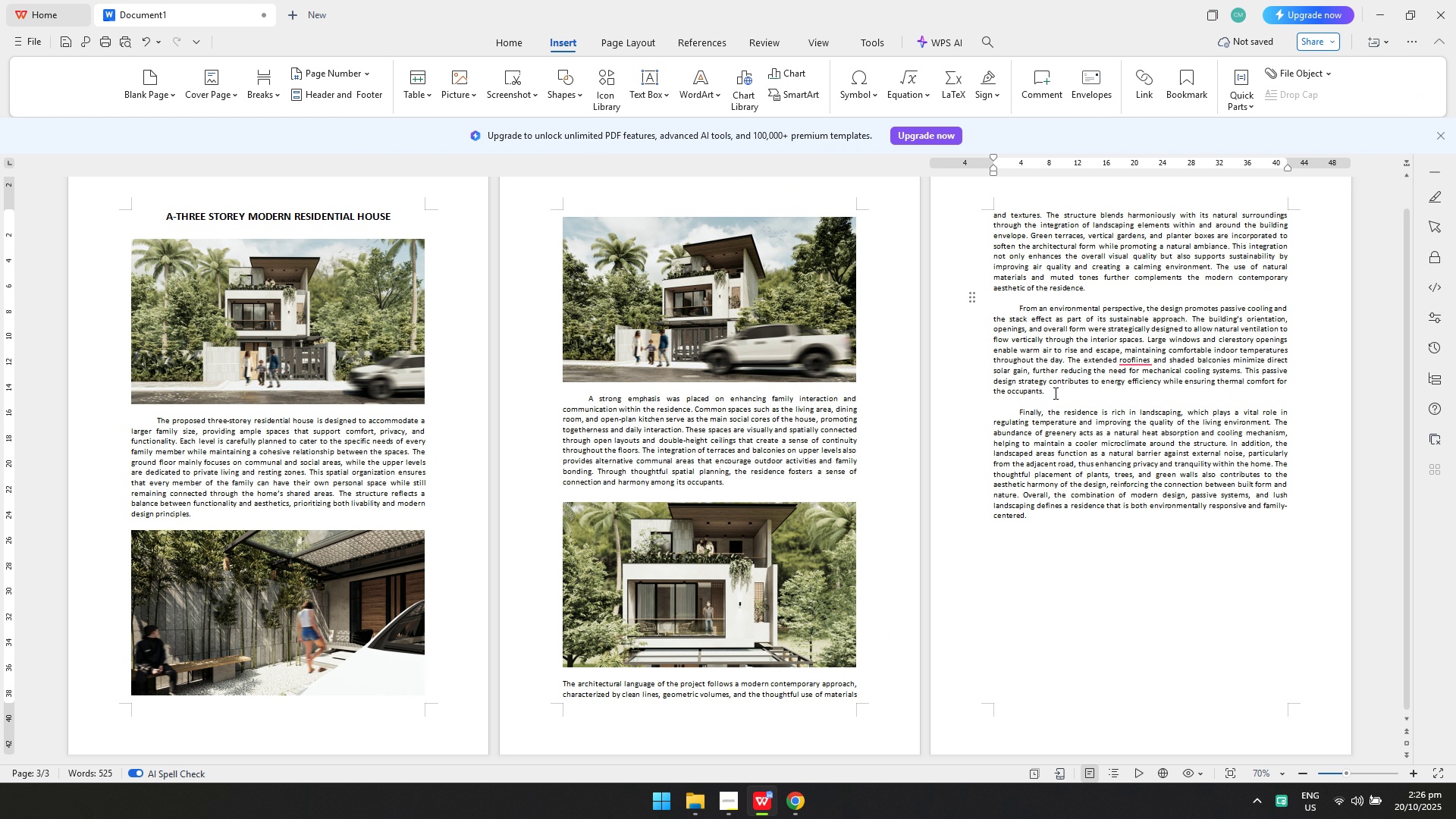 
left_click([1055, 393])
 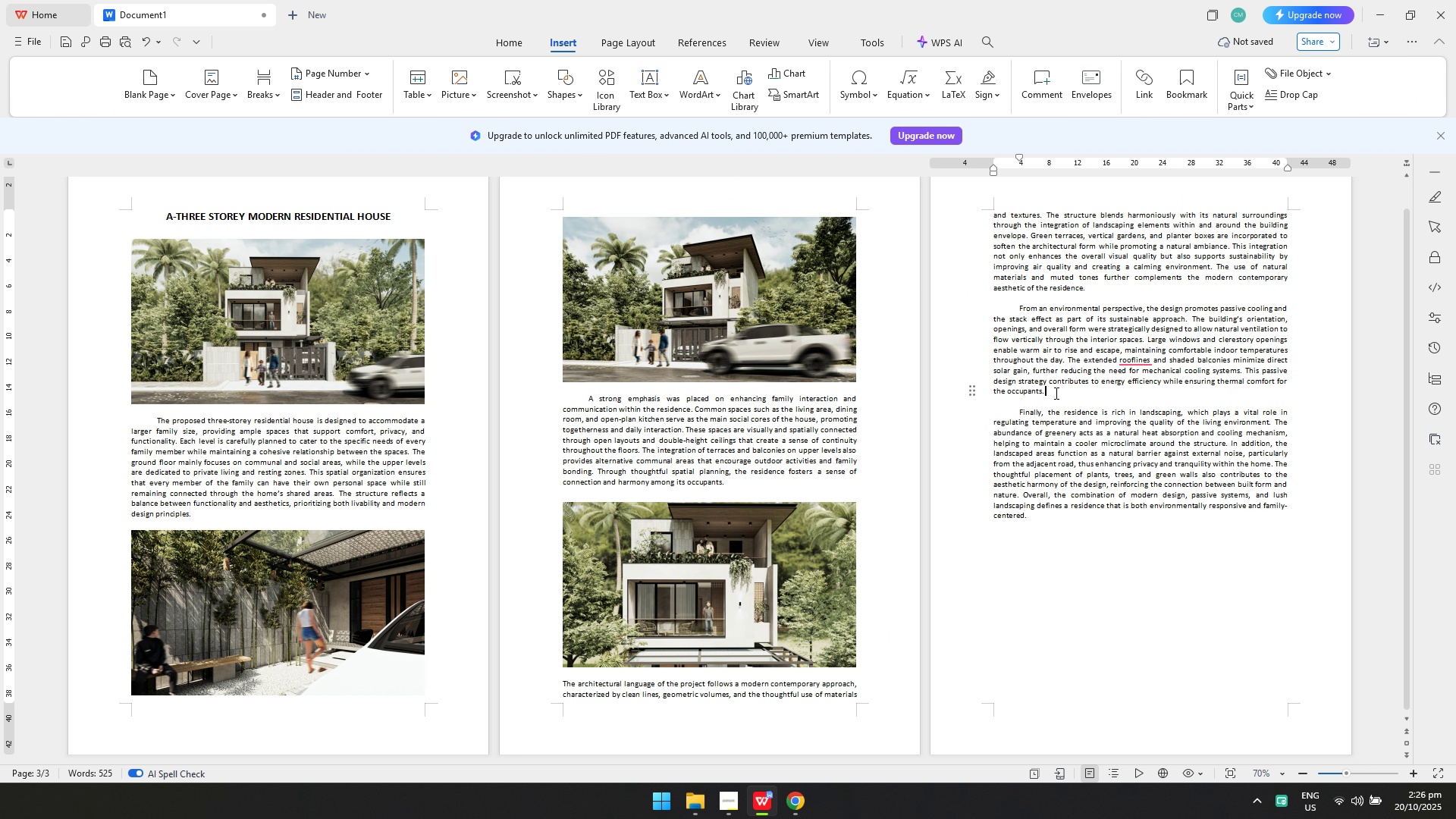 
key(Enter)
 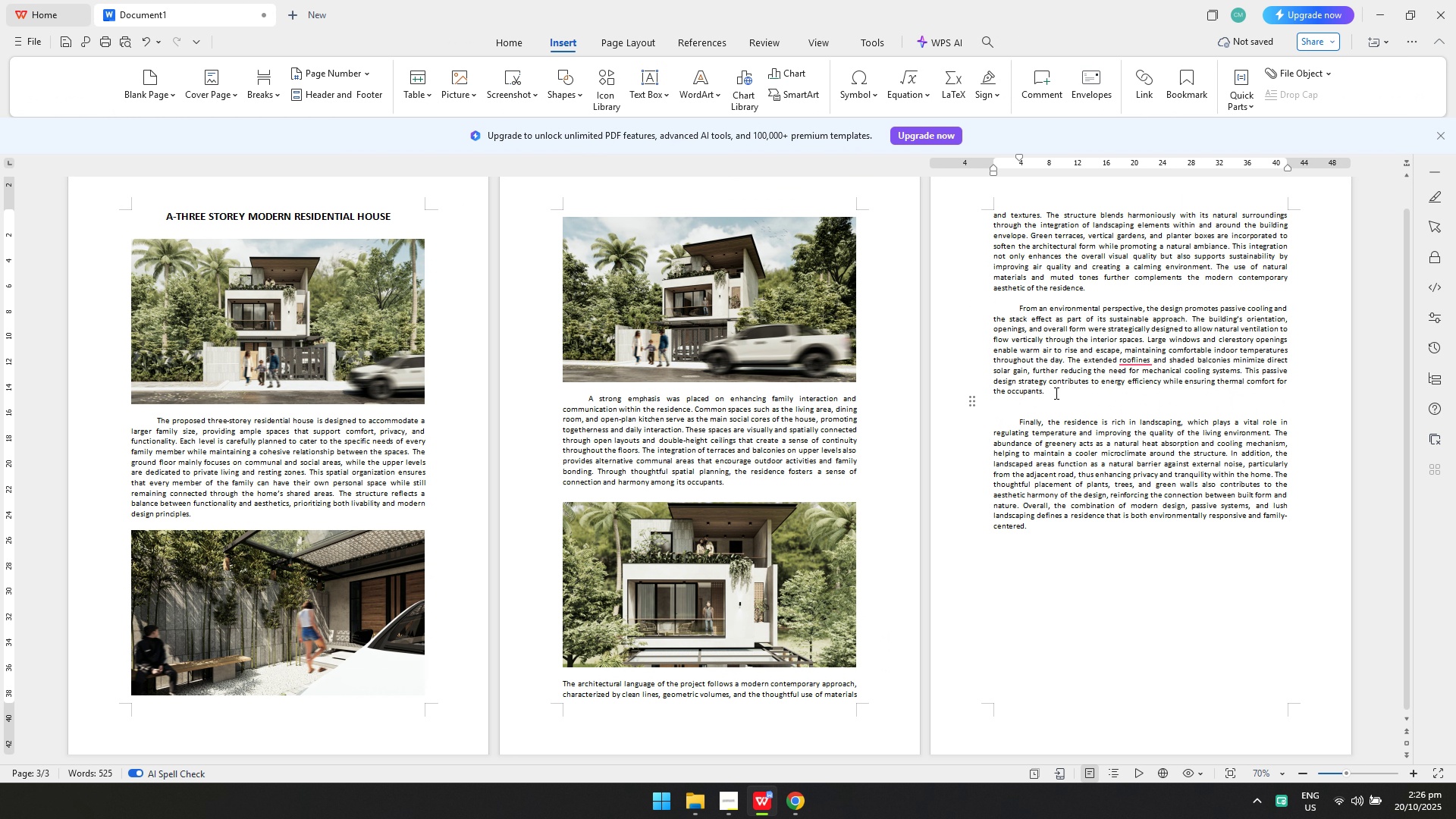 
key(Enter)
 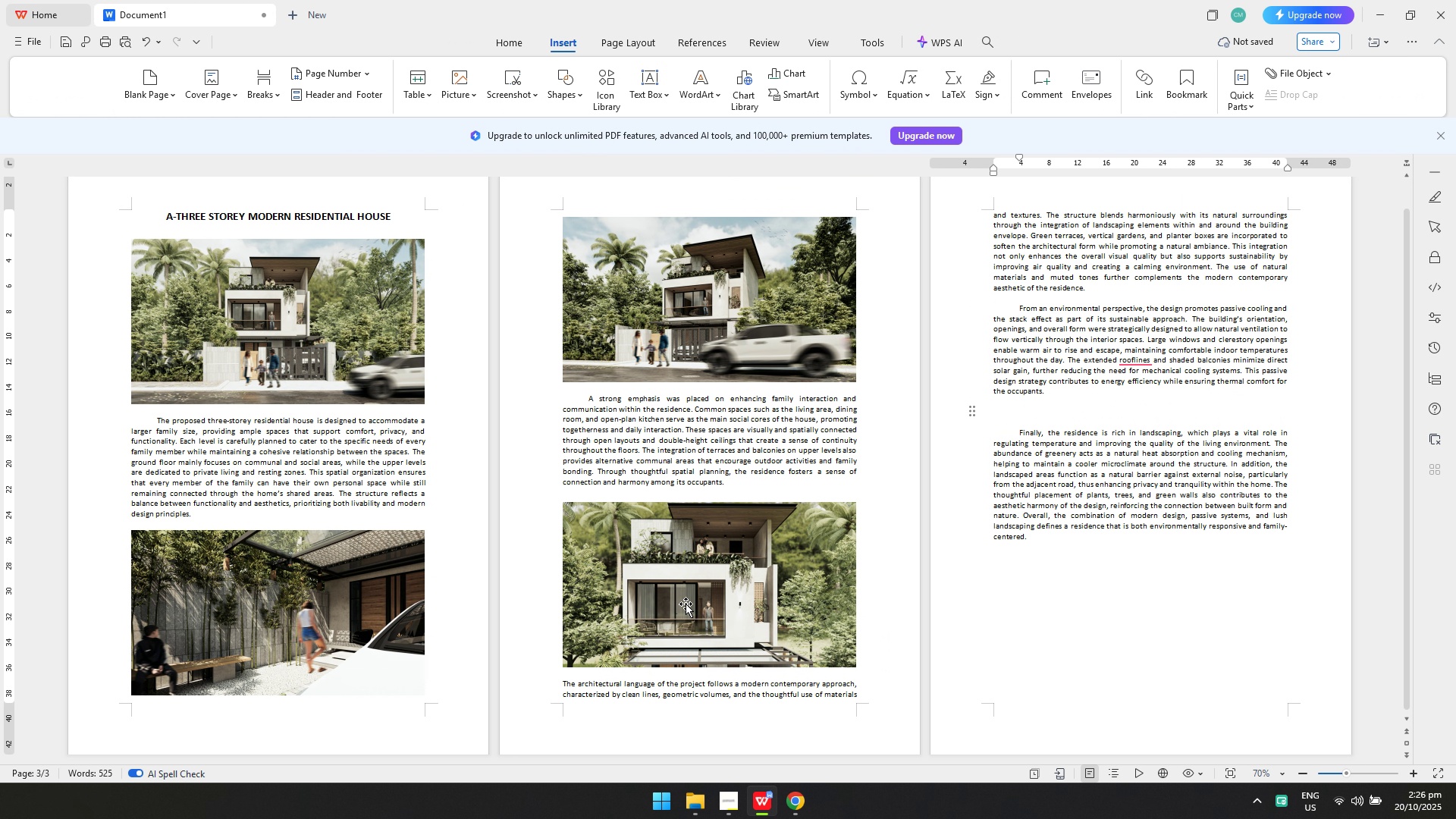 
left_click([683, 611])
 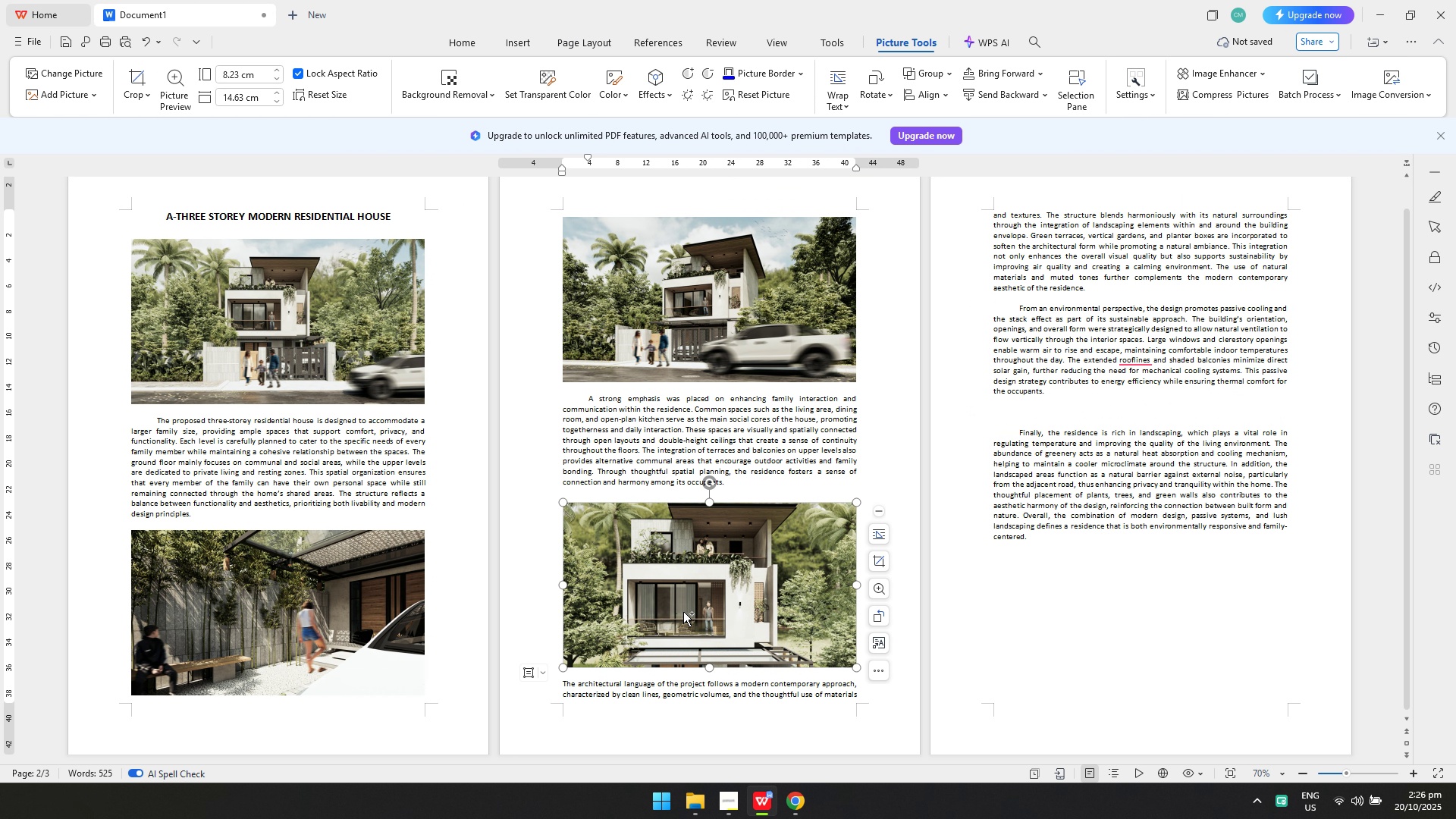 
key(Control+ControlLeft)
 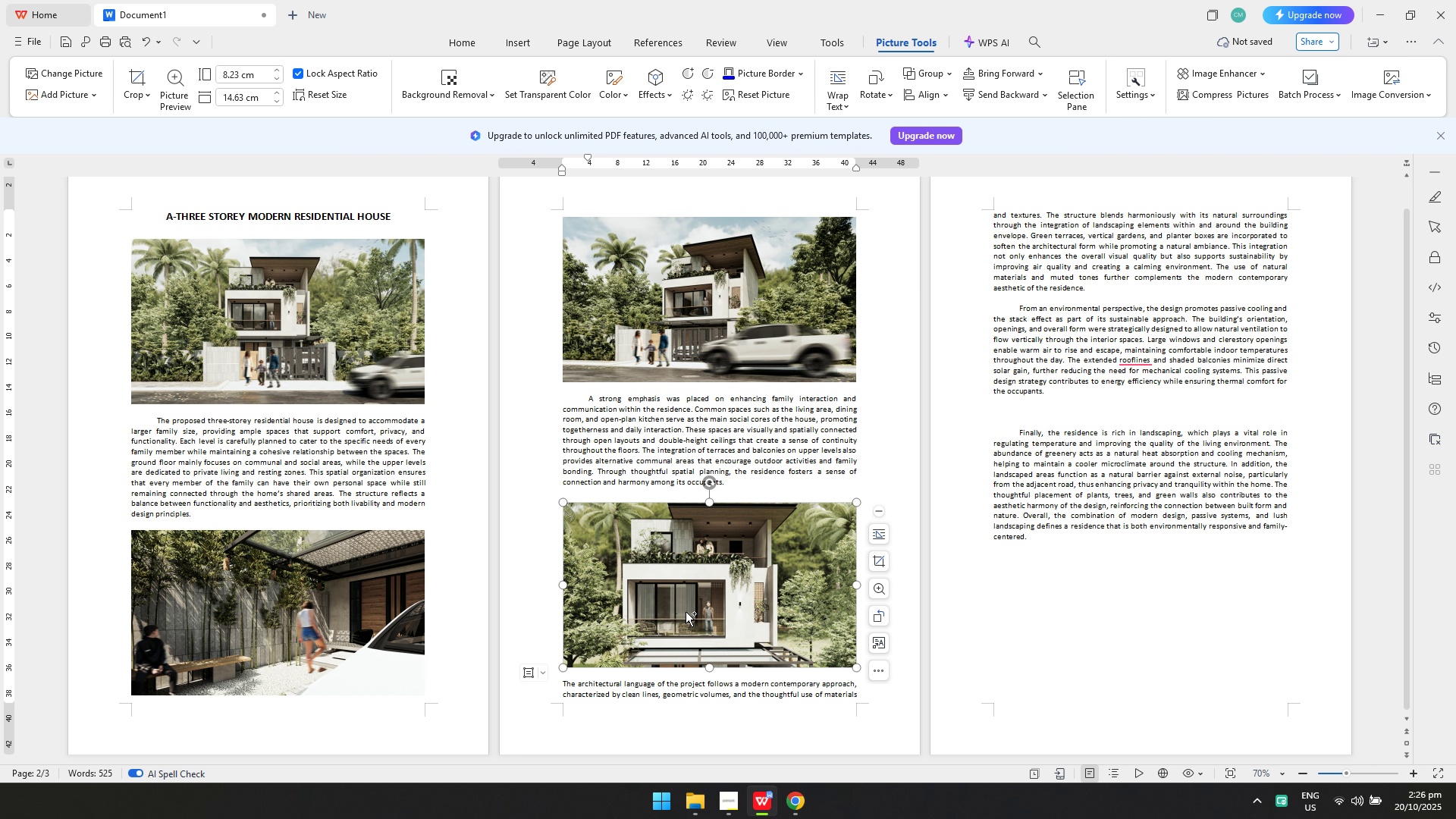 
key(Control+C)
 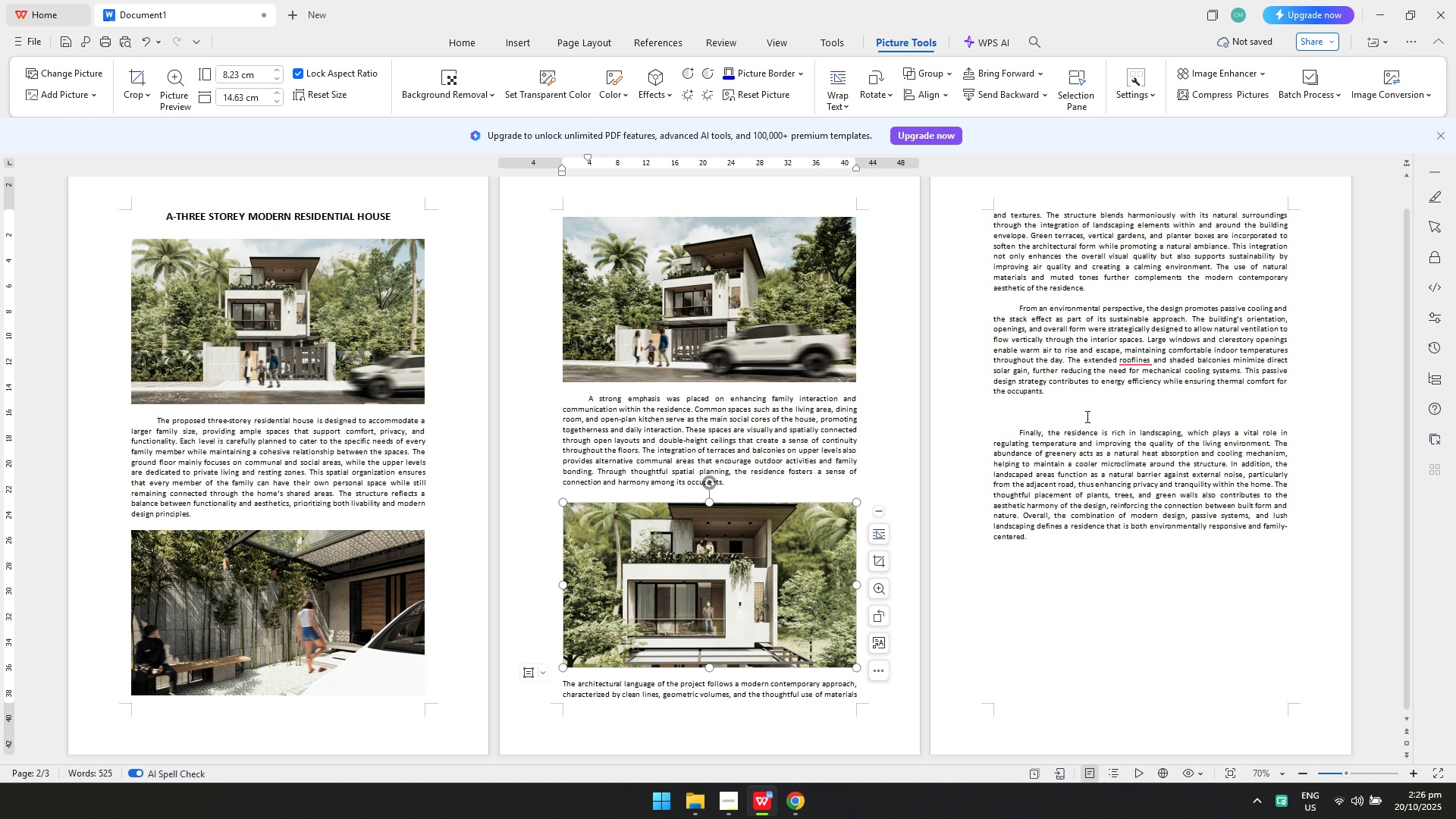 
key(Control+V)
 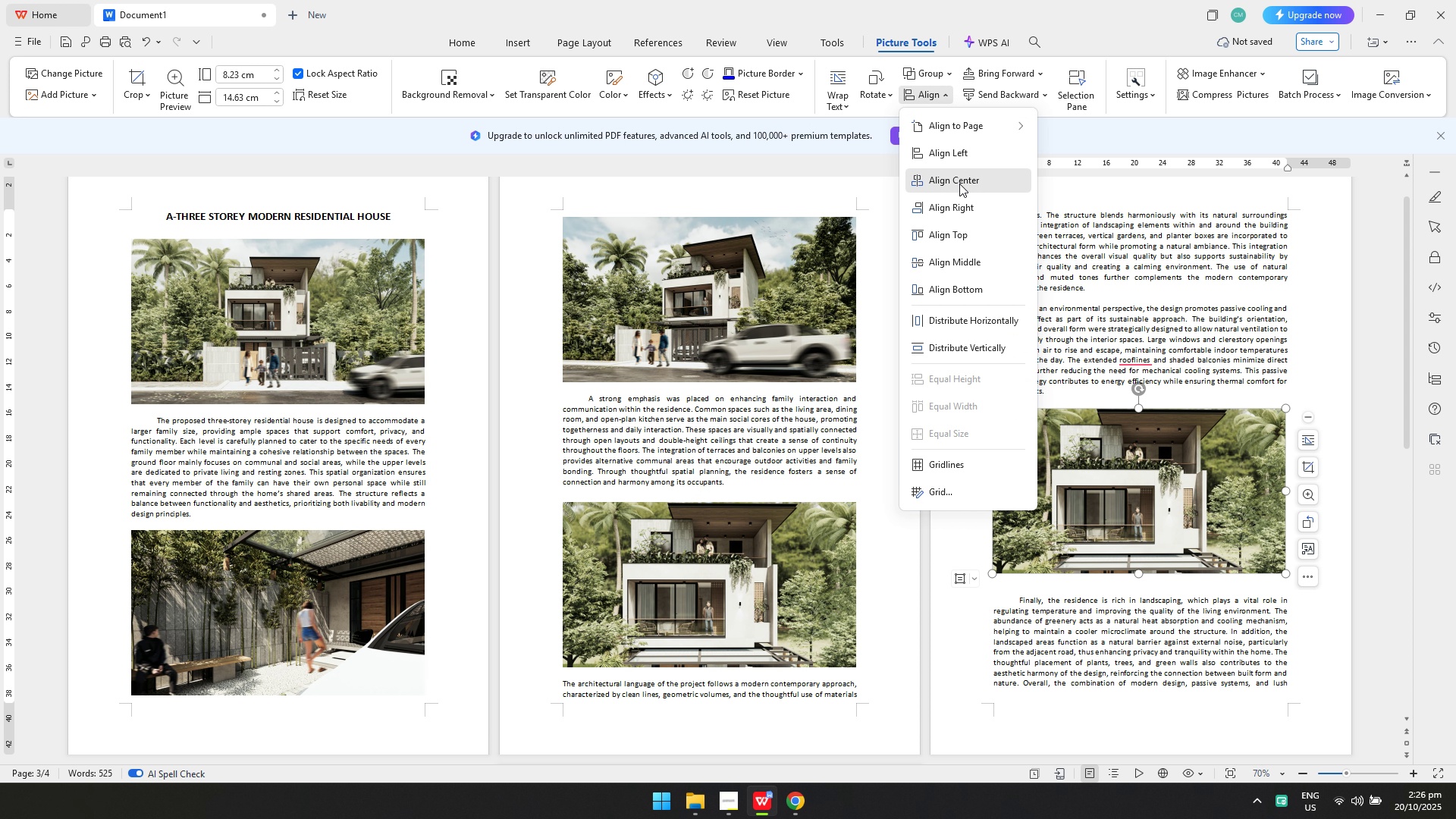 
wait(5.22)
 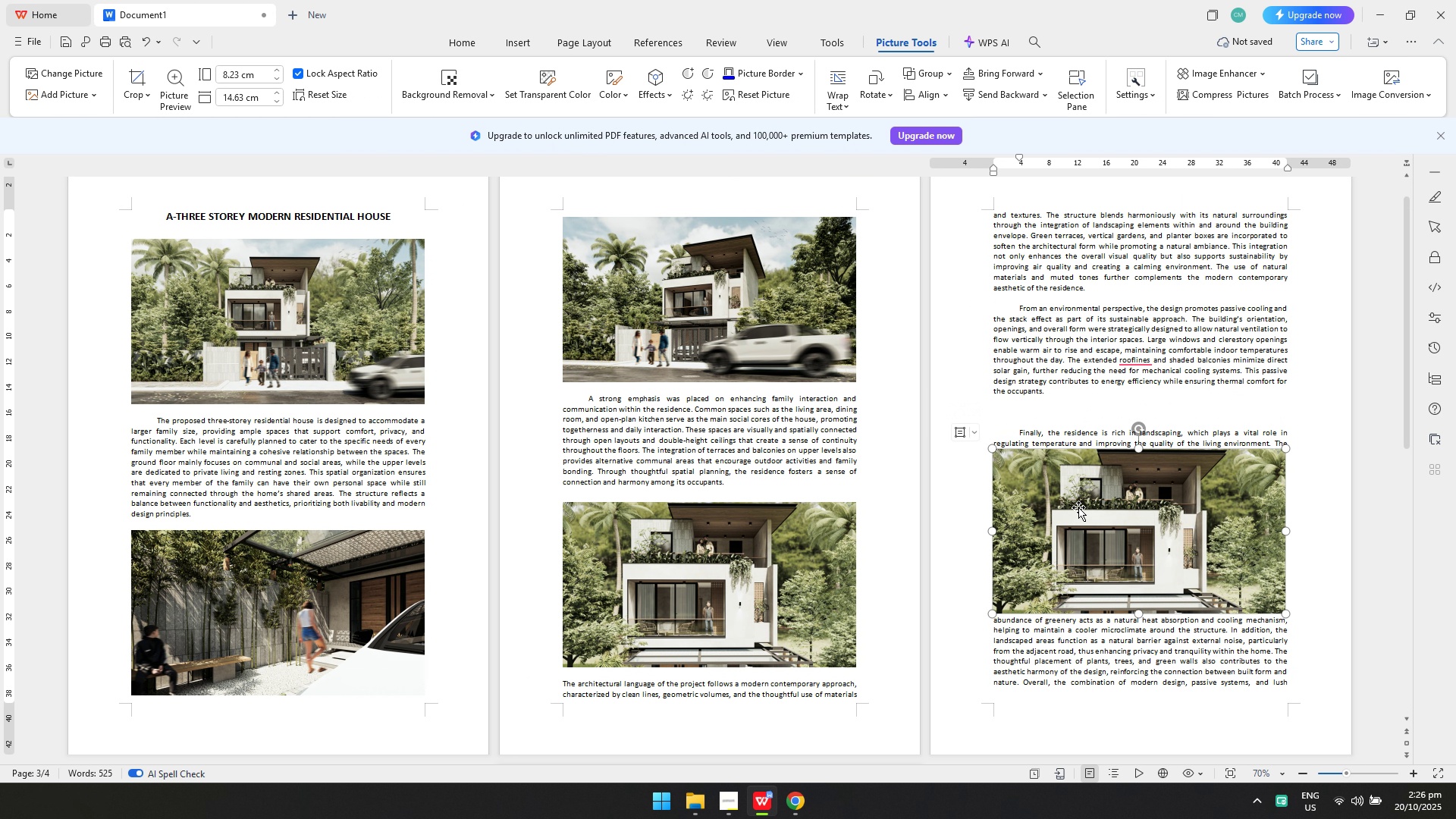 
right_click([1067, 472])
 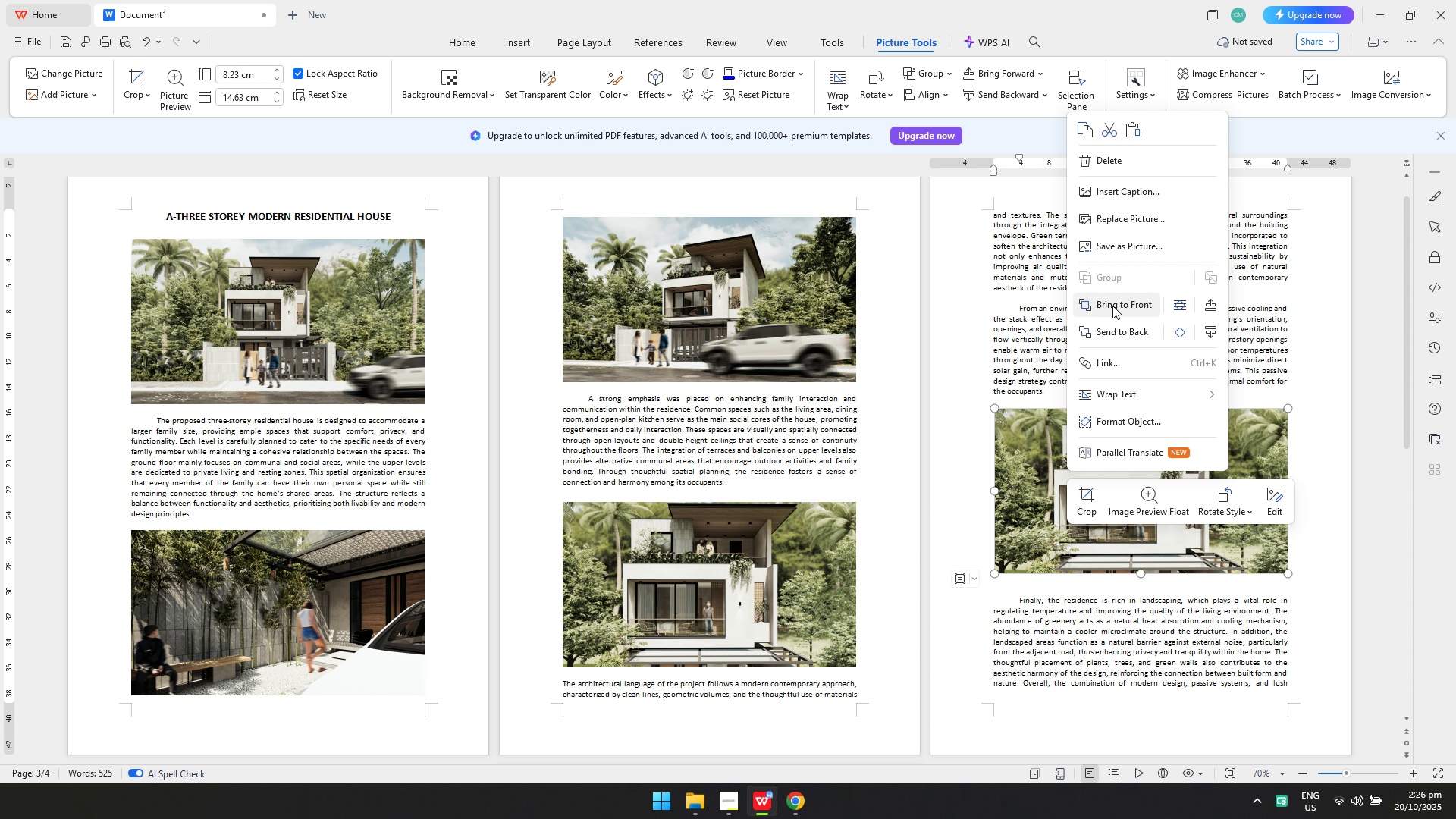 
left_click([1125, 250])
 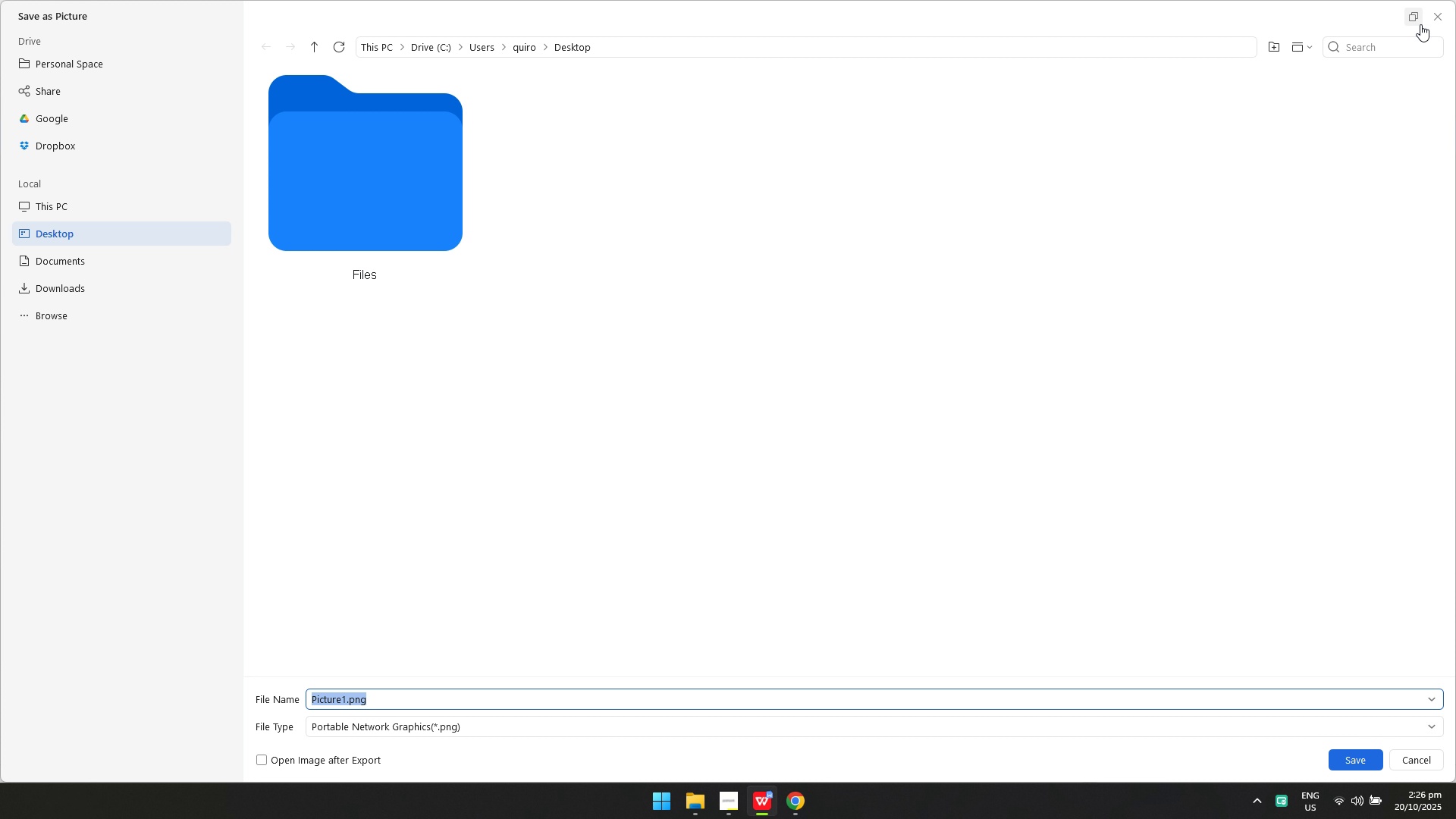 
left_click([1429, 21])
 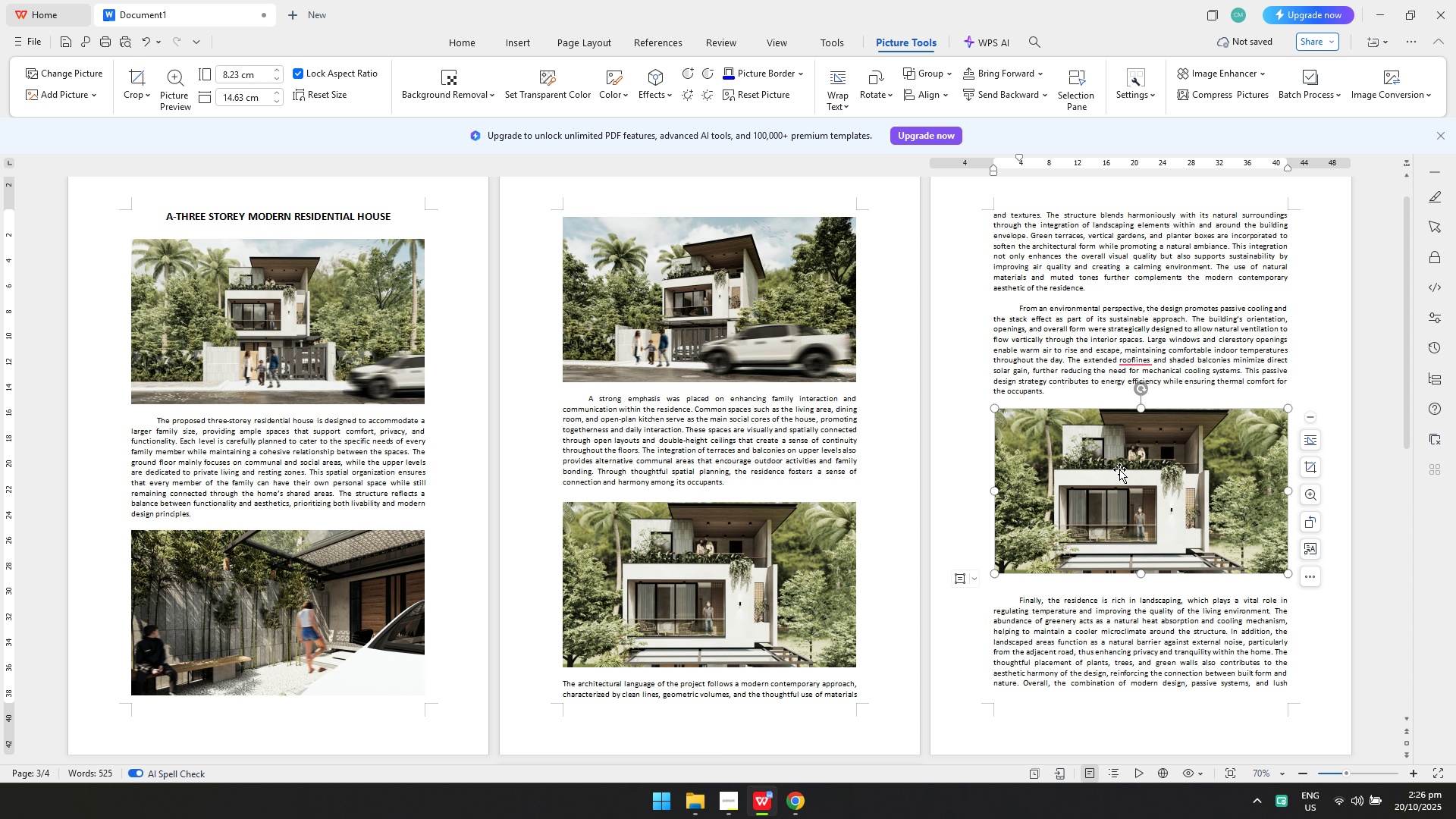 
right_click([1119, 469])
 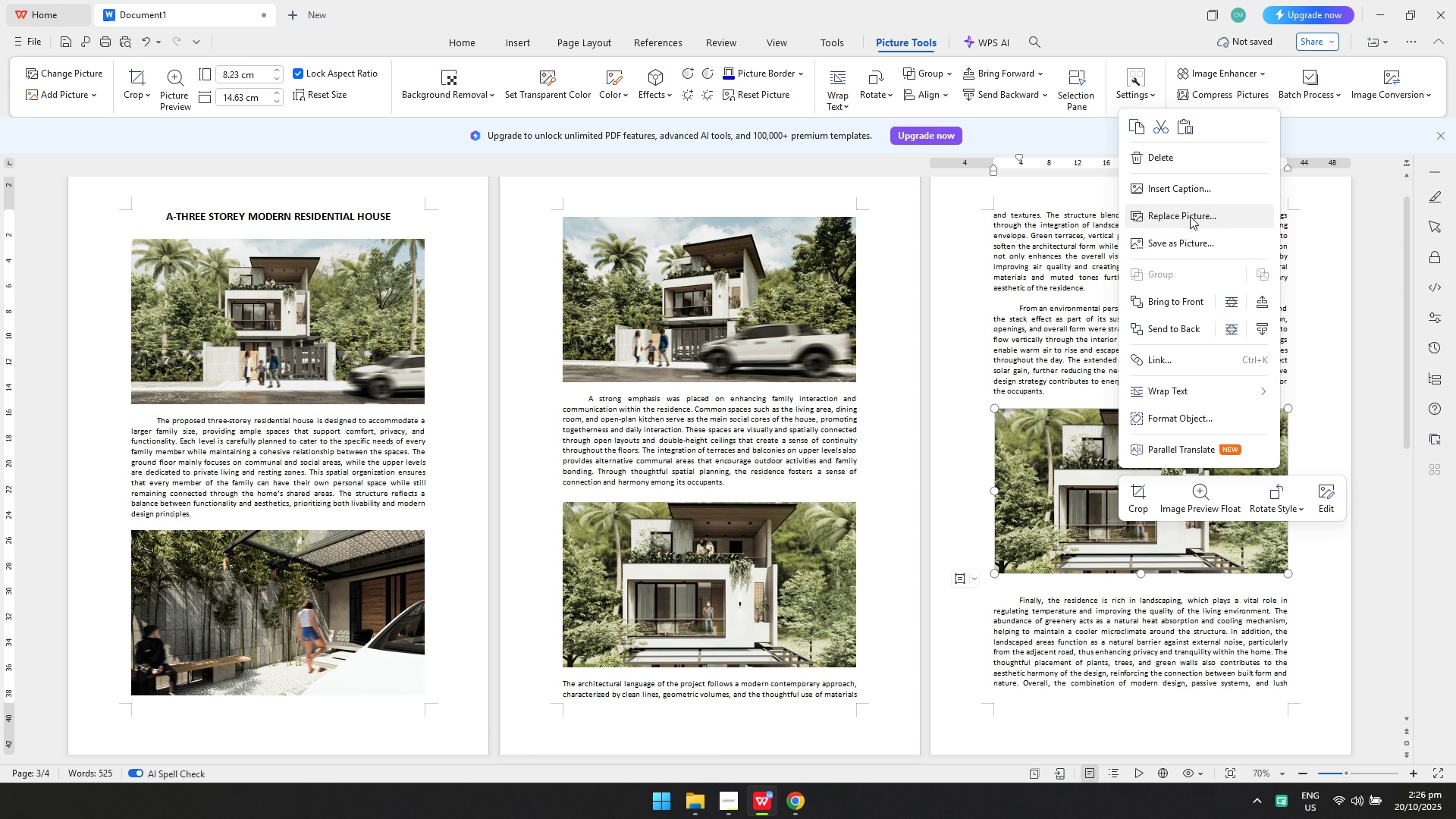 
left_click([1190, 216])
 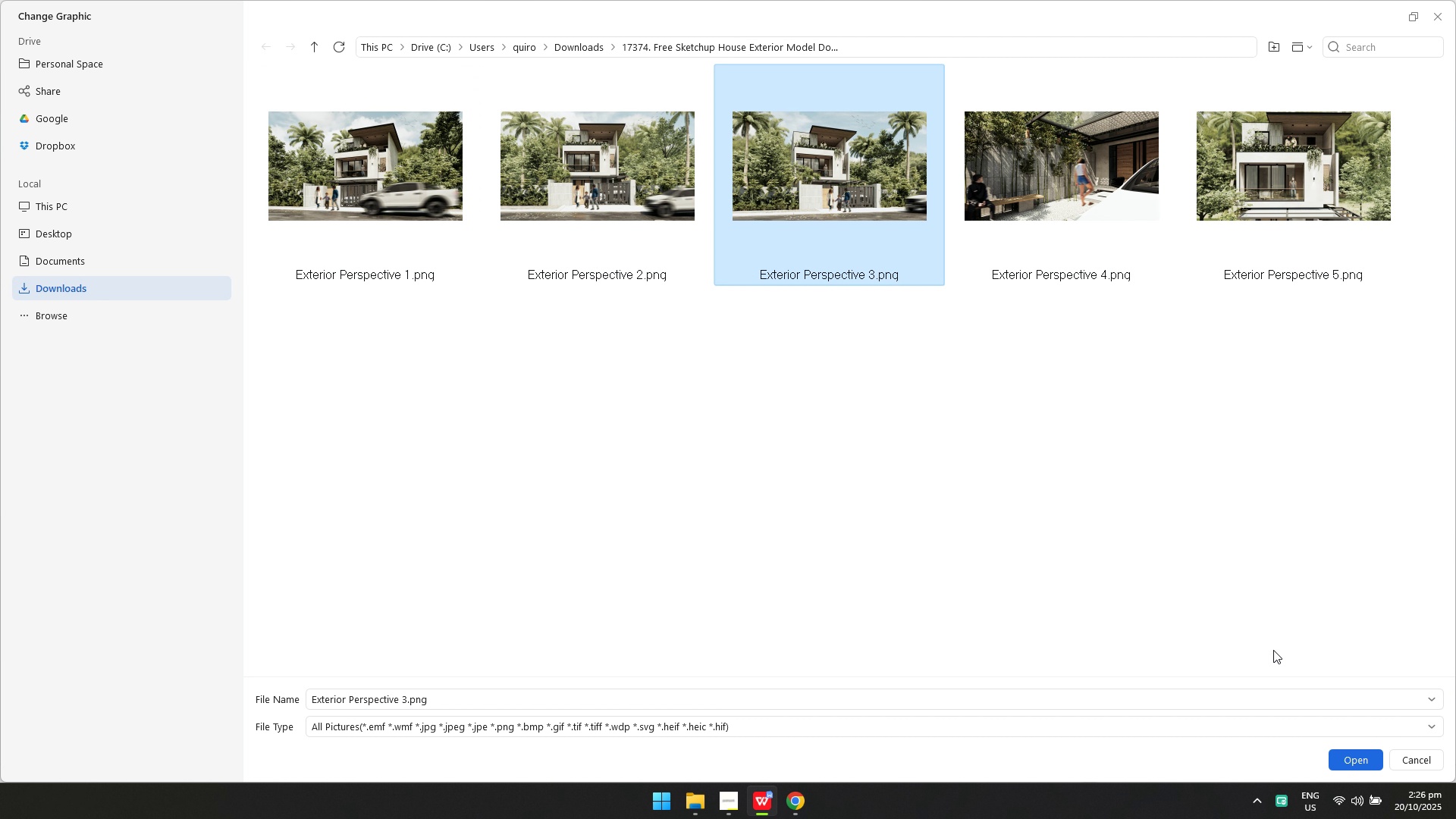 
left_click([1338, 755])
 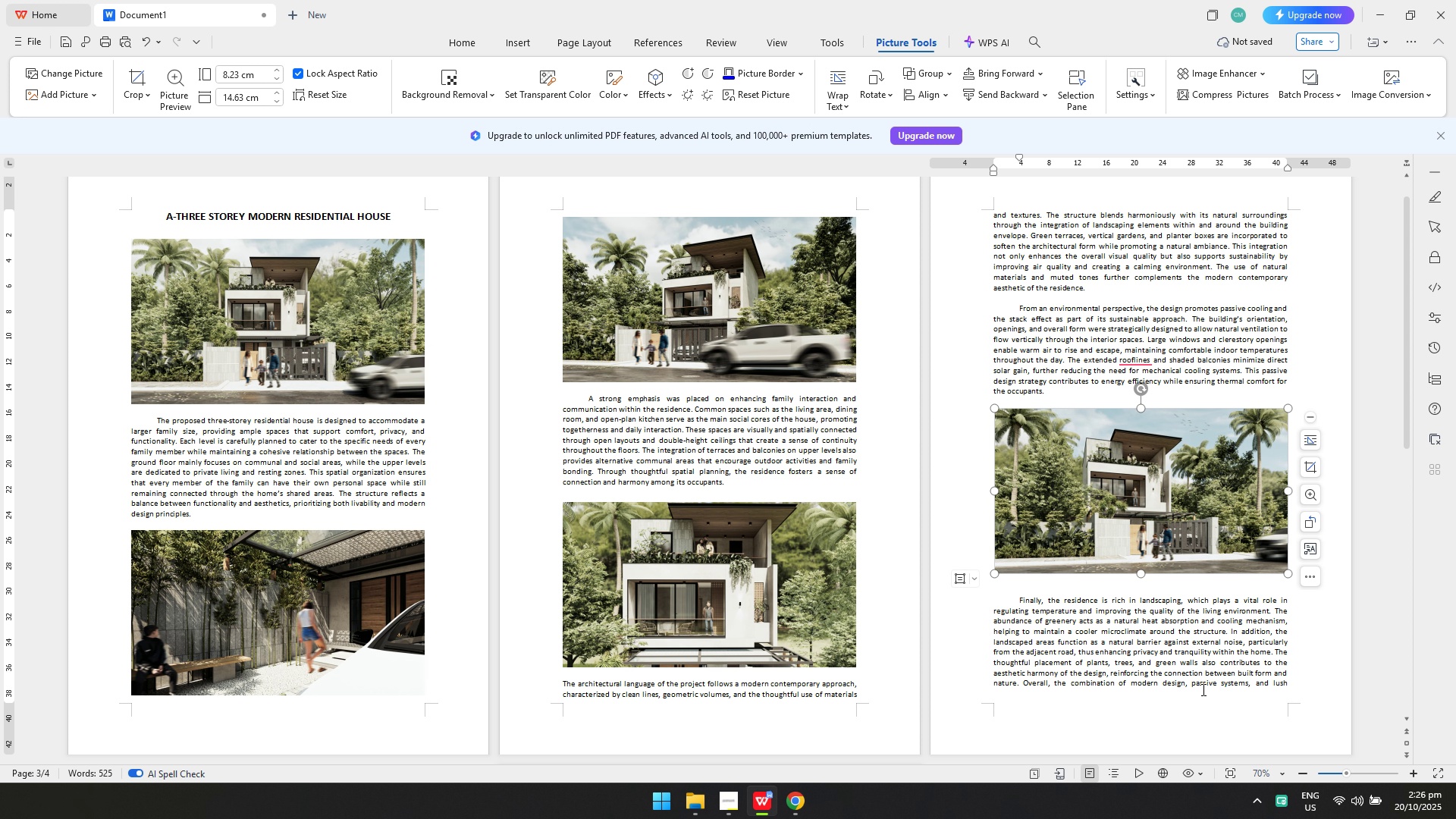 
key(Control+S)
 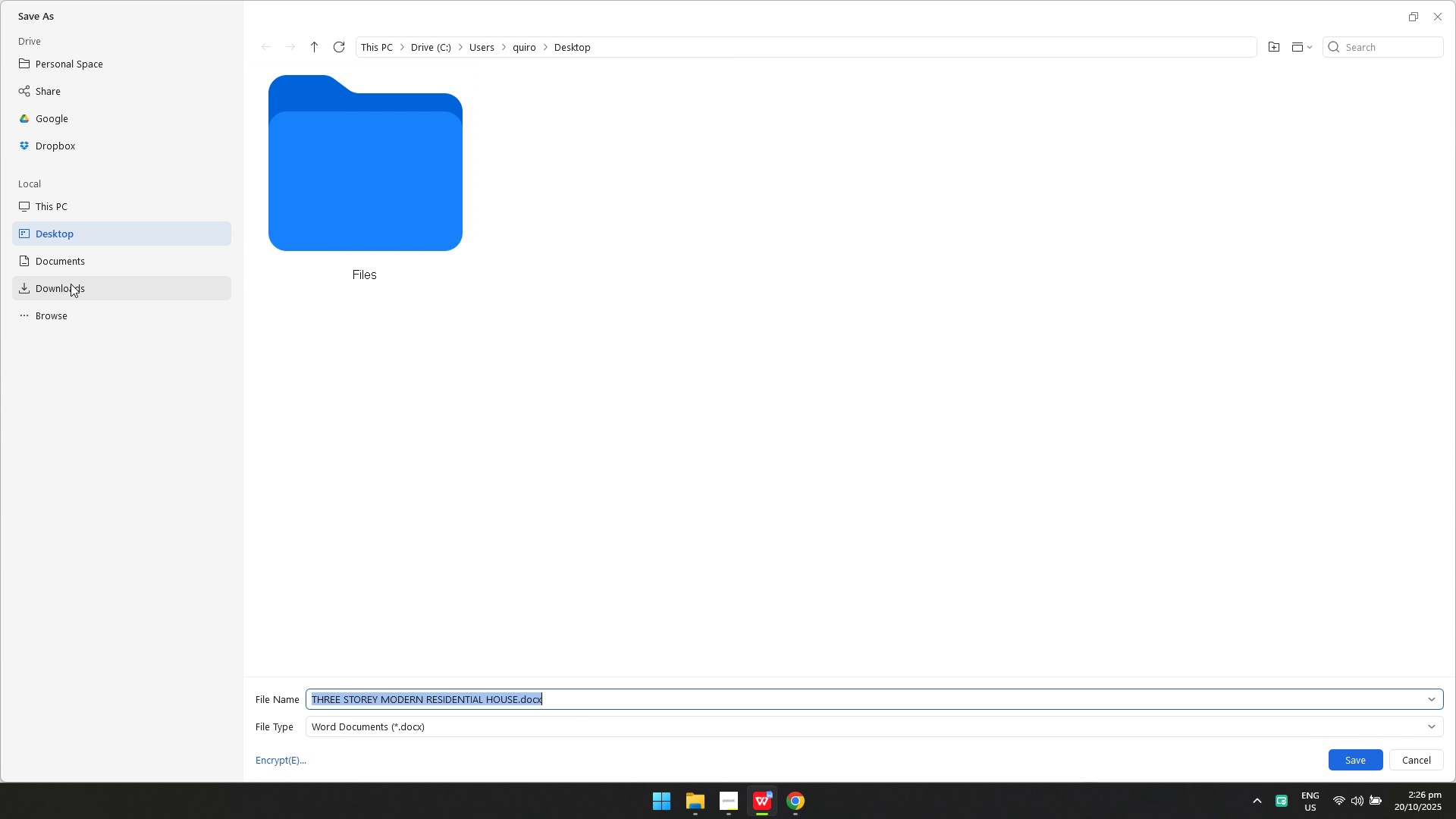 
left_click([365, 420])
 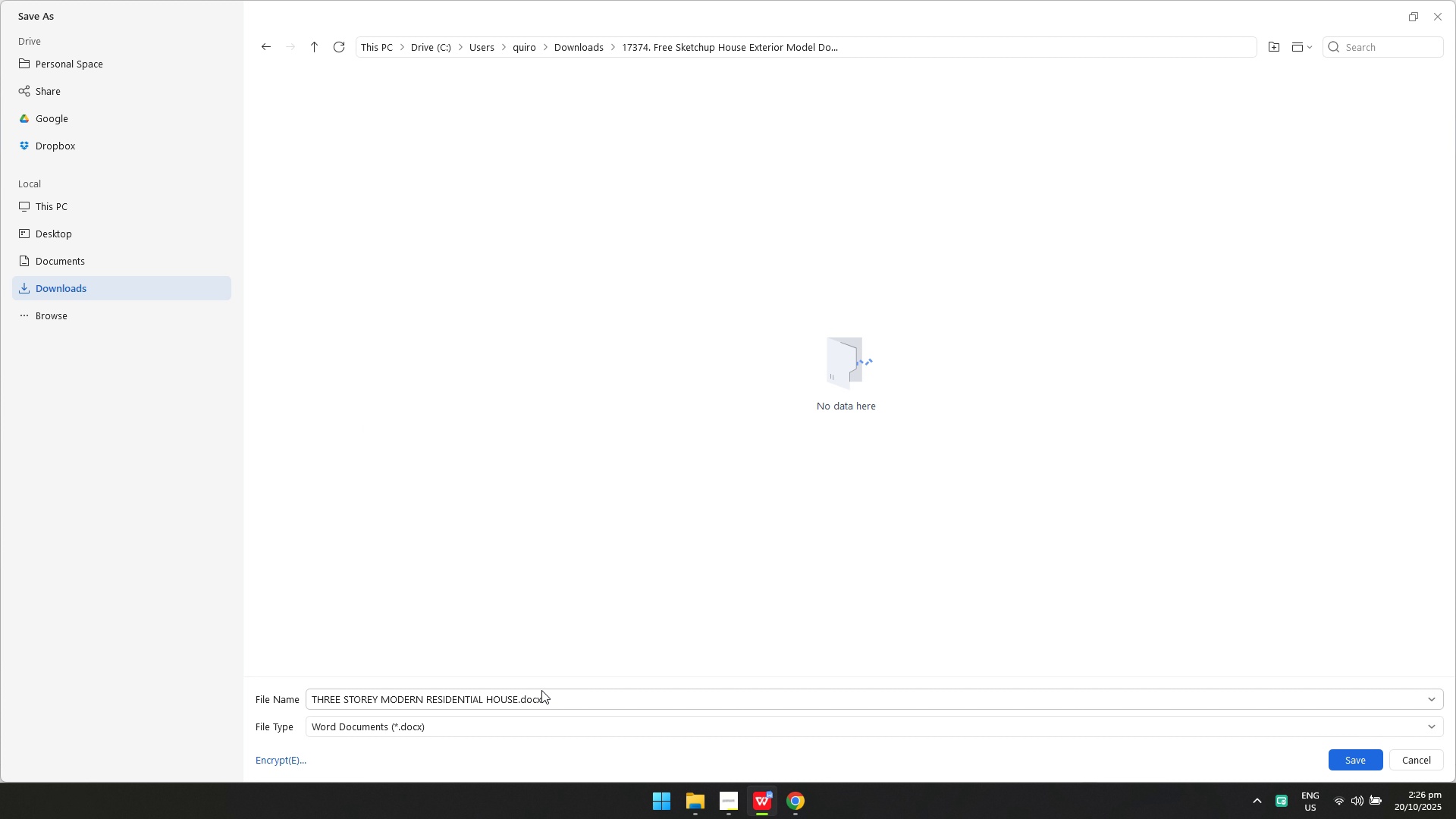 
left_click([540, 693])
 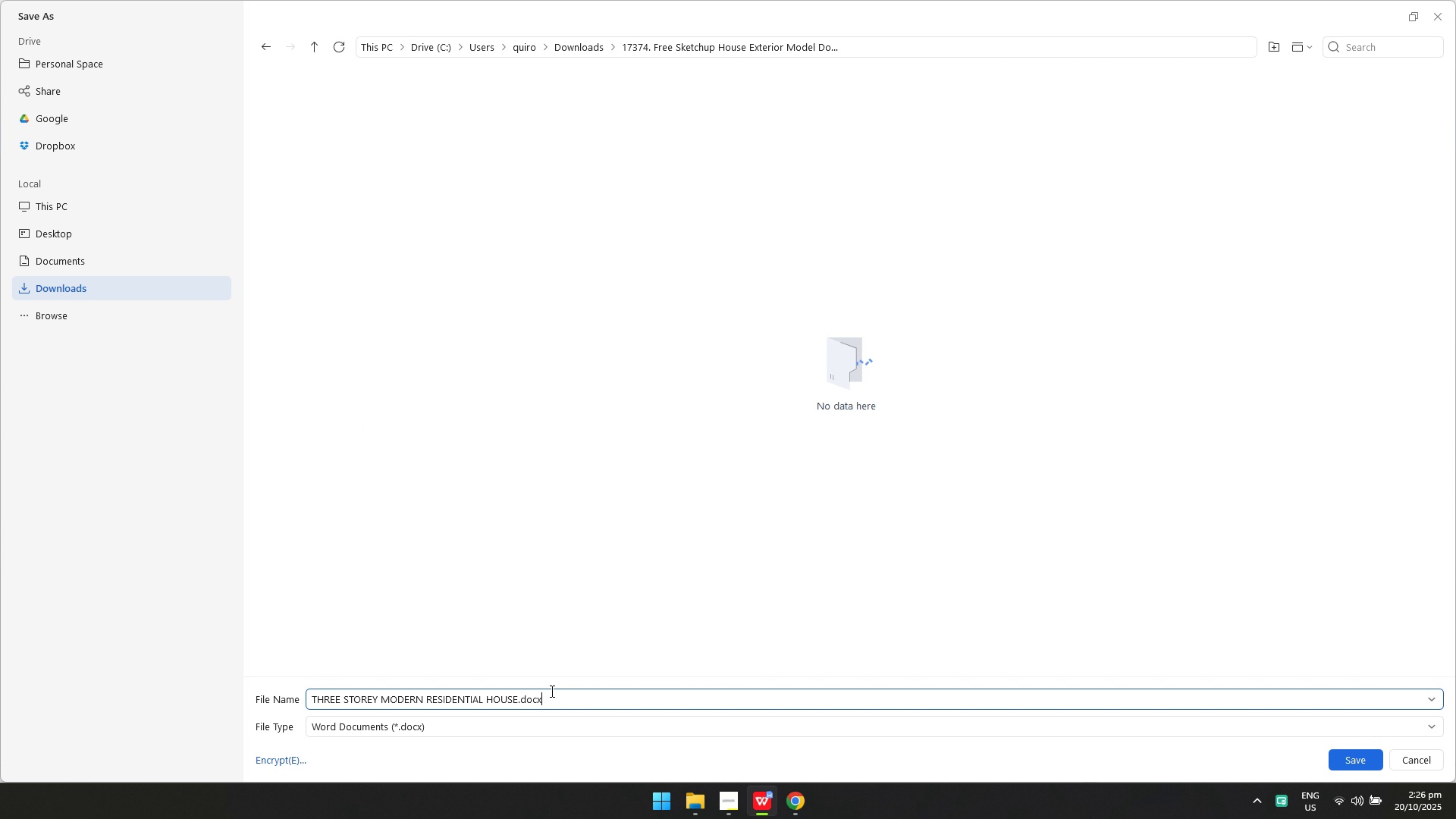 
key(Control+ControlLeft)
 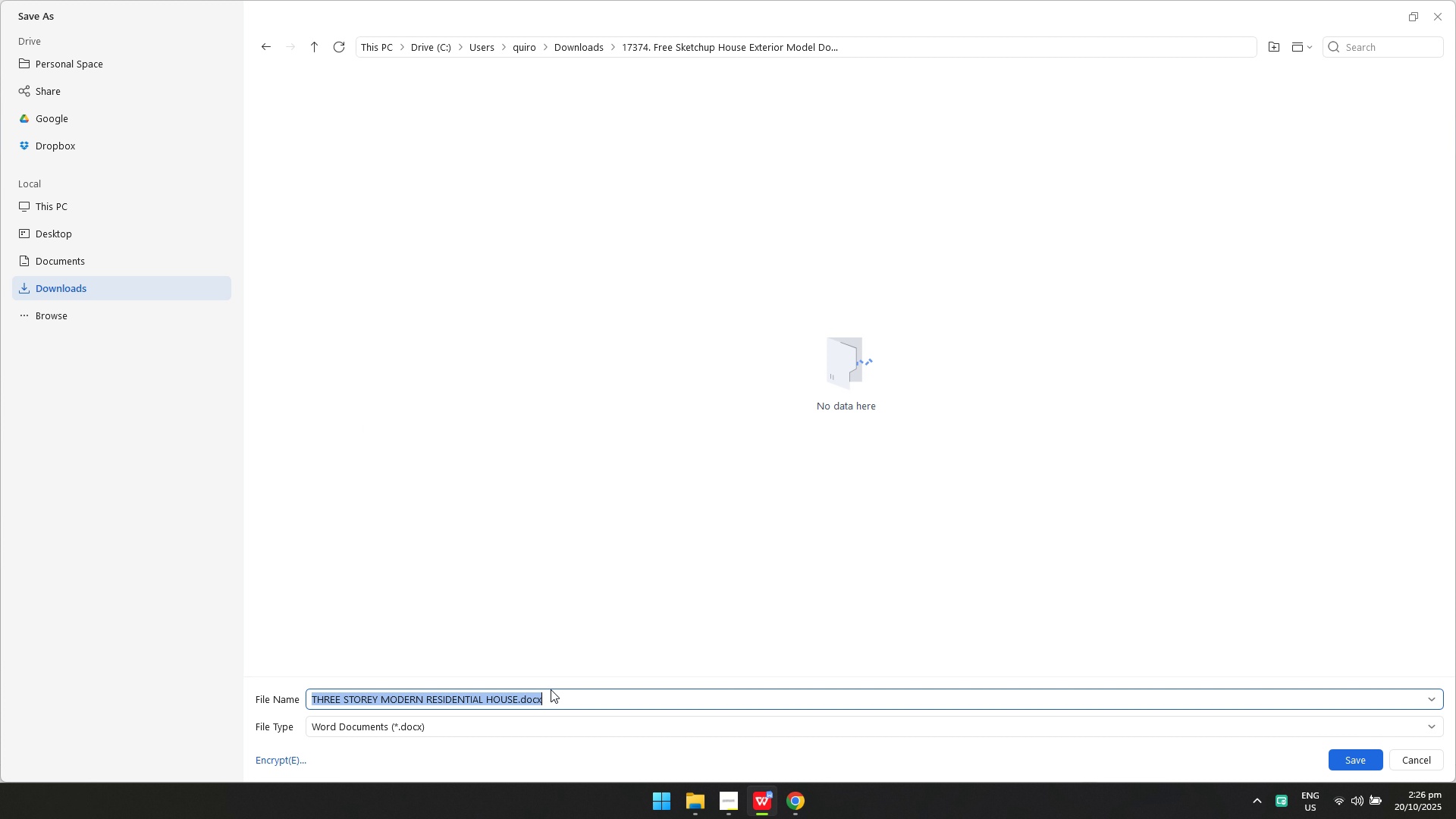 
key(Control+A)
 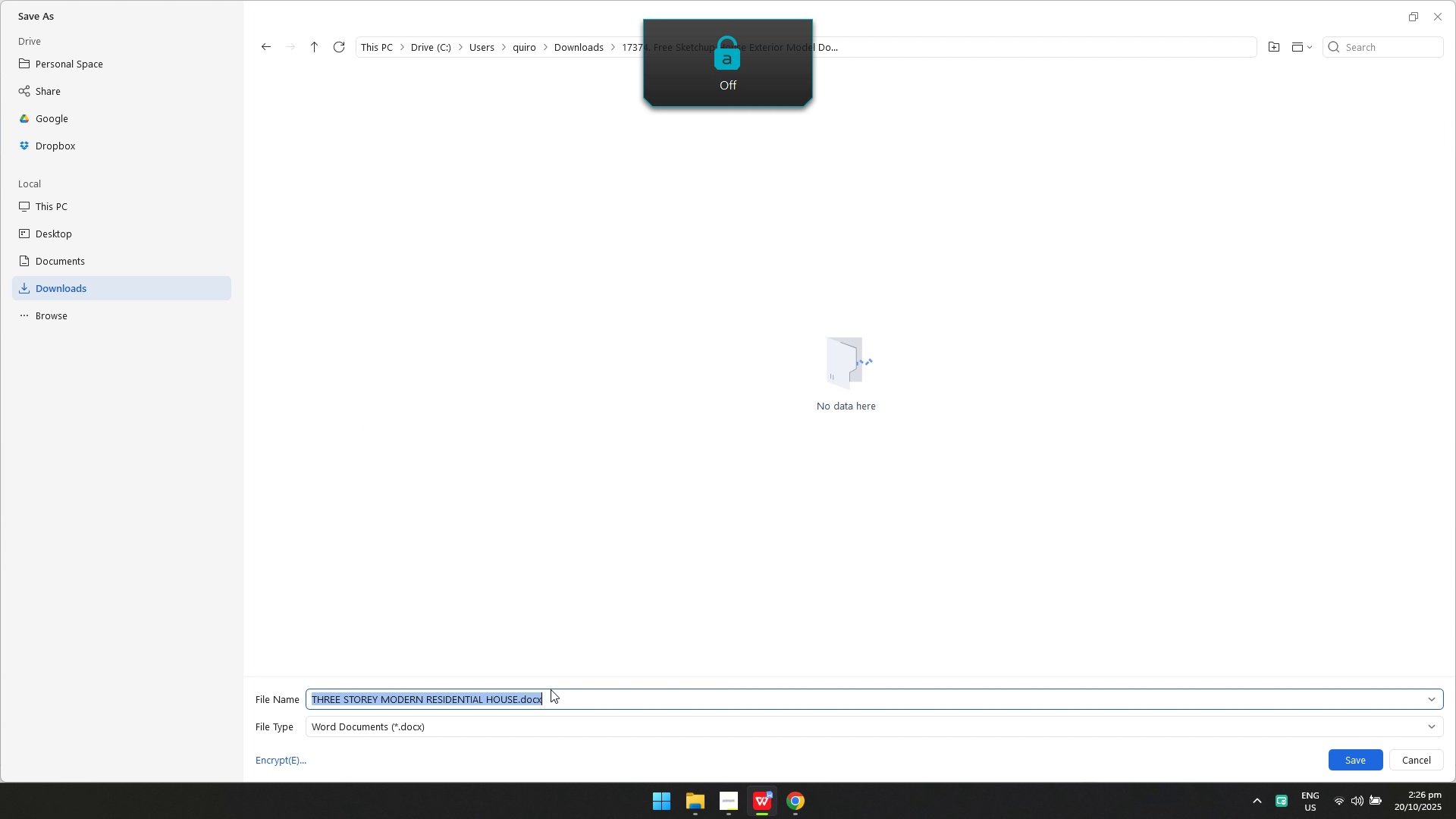 
key(CapsLock)
 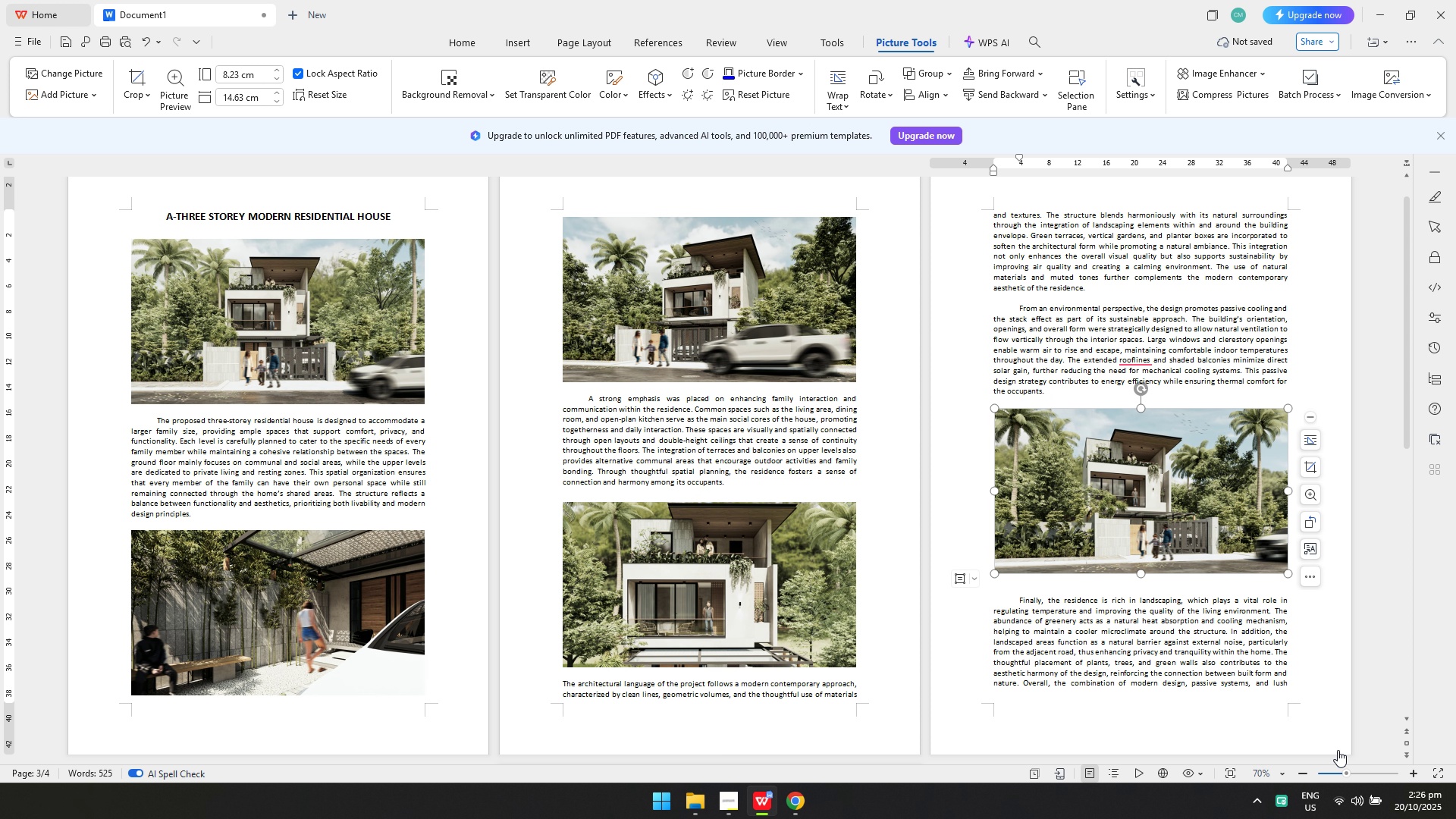 
key(Control+ControlLeft)
 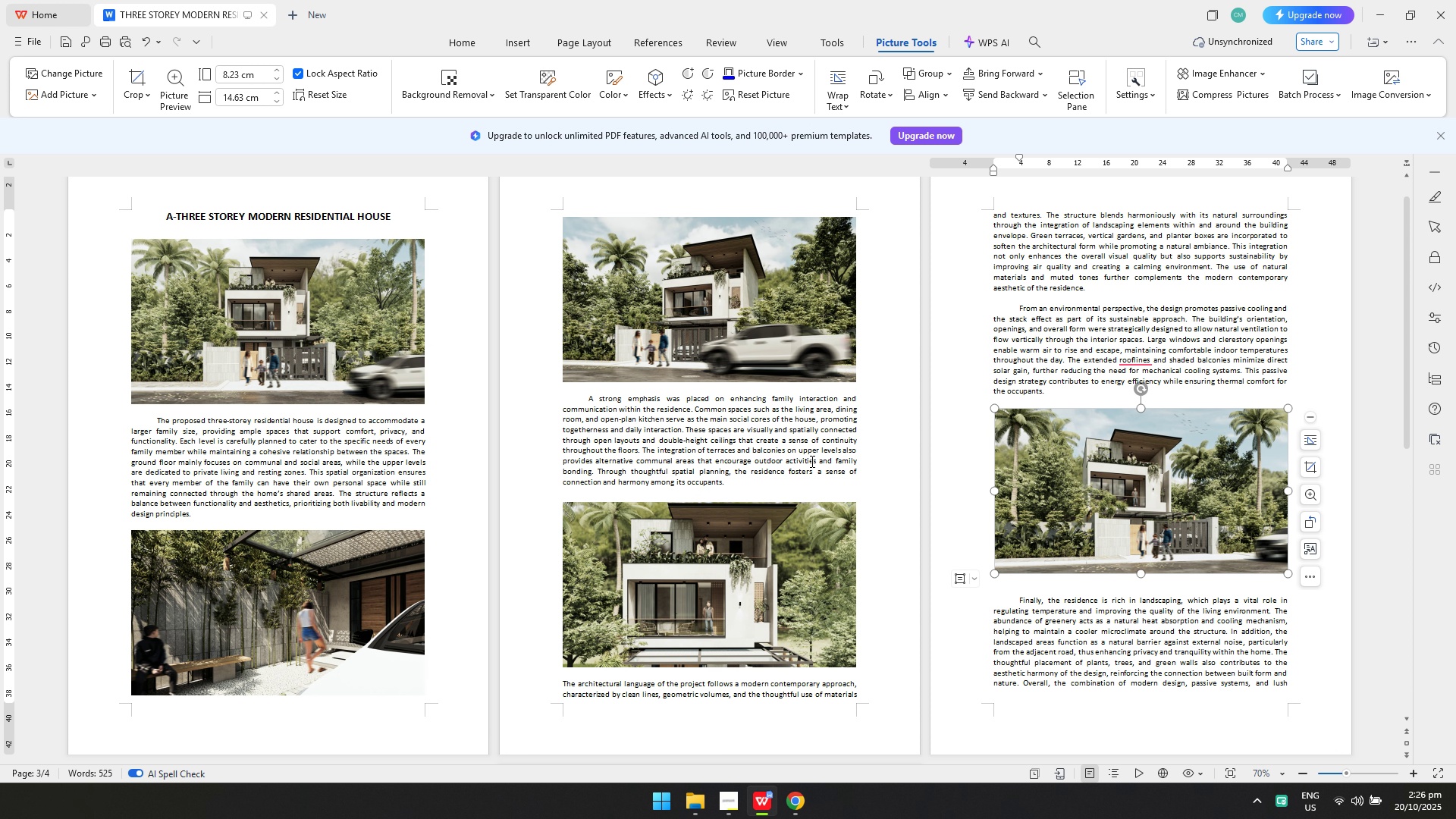 
key(Control+S)
 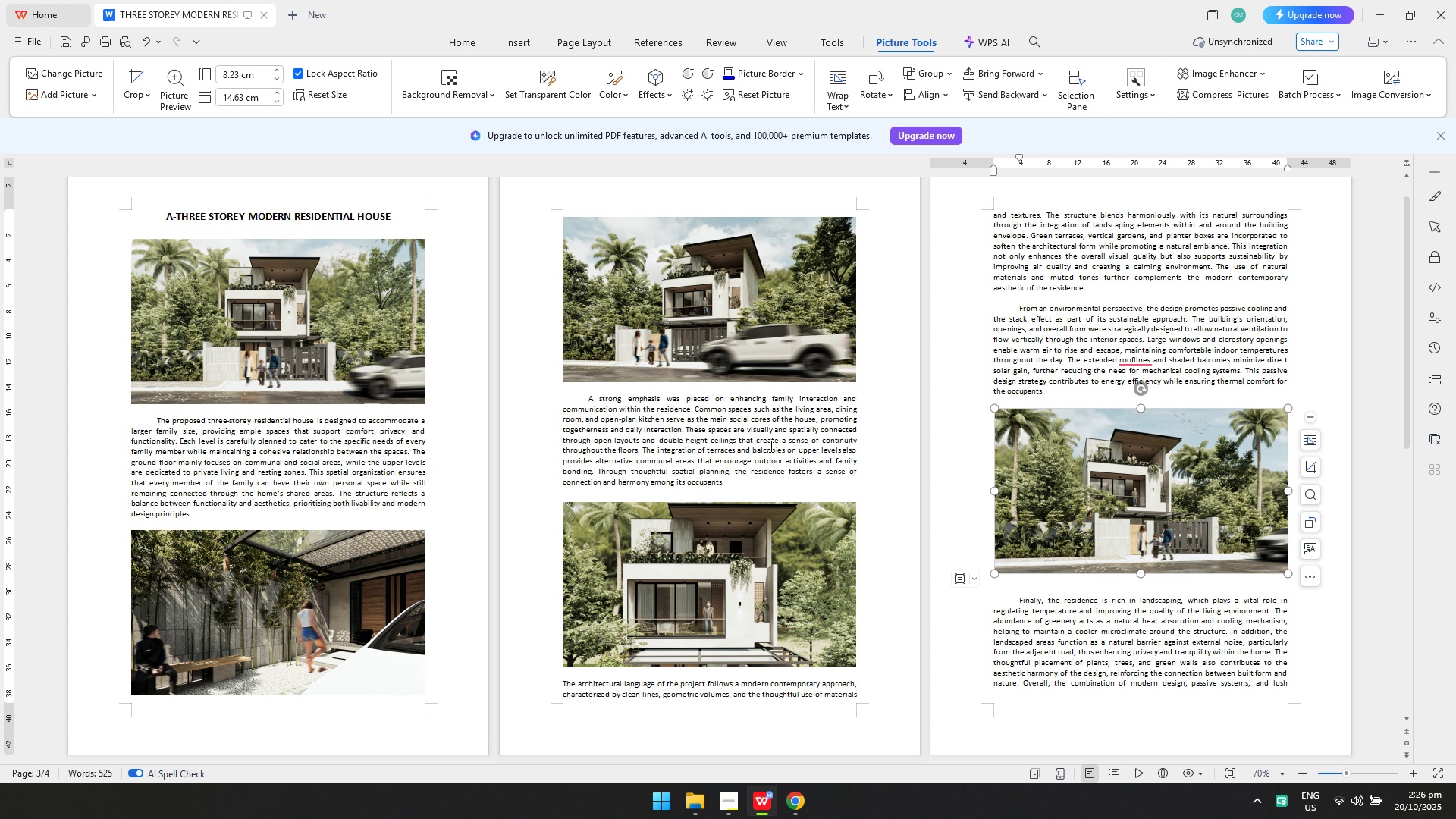 
scroll: coordinate [770, 446], scroll_direction: down, amount: 2.0
 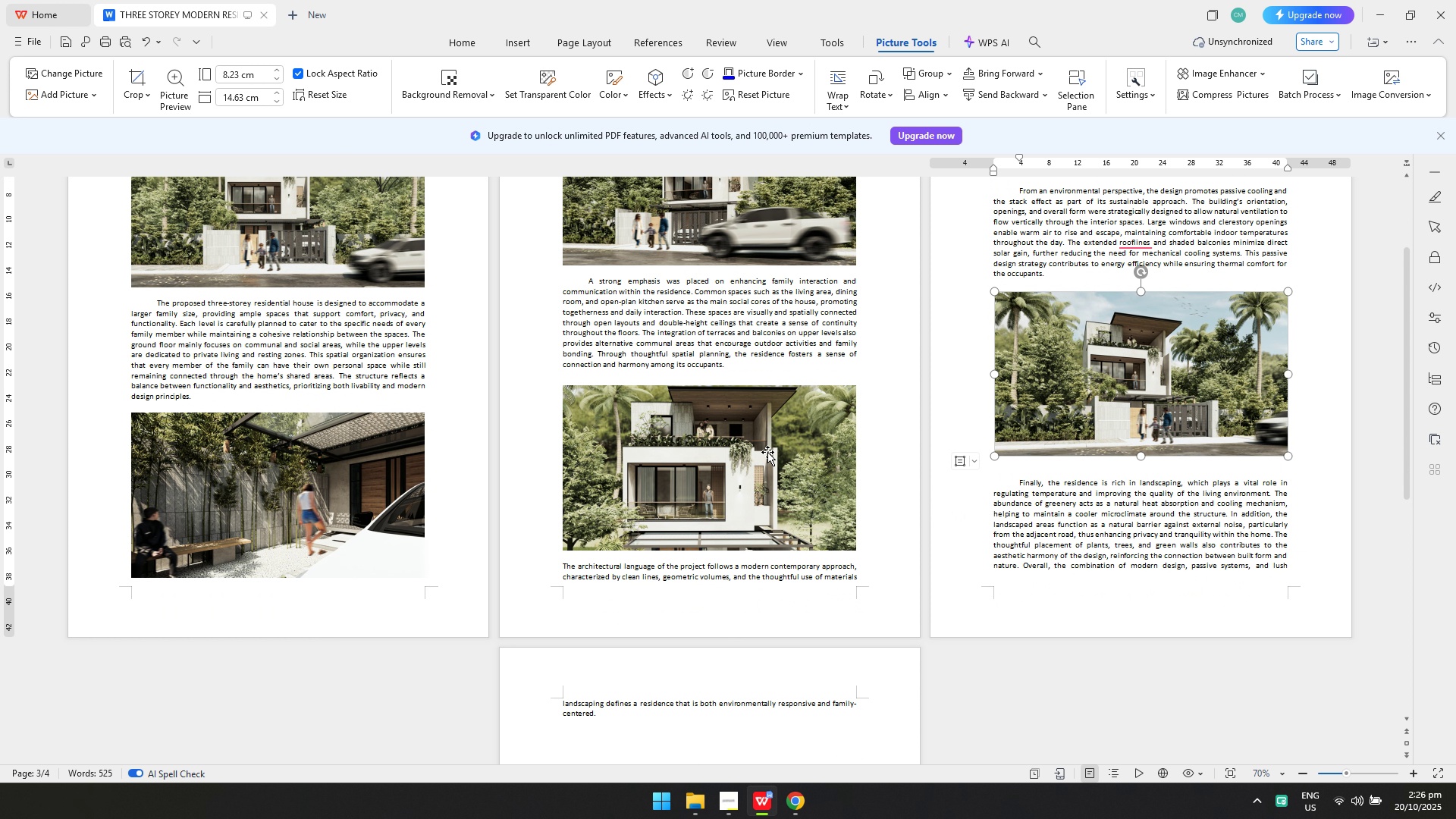 
scroll: coordinate [391, 432], scroll_direction: up, amount: 3.0
 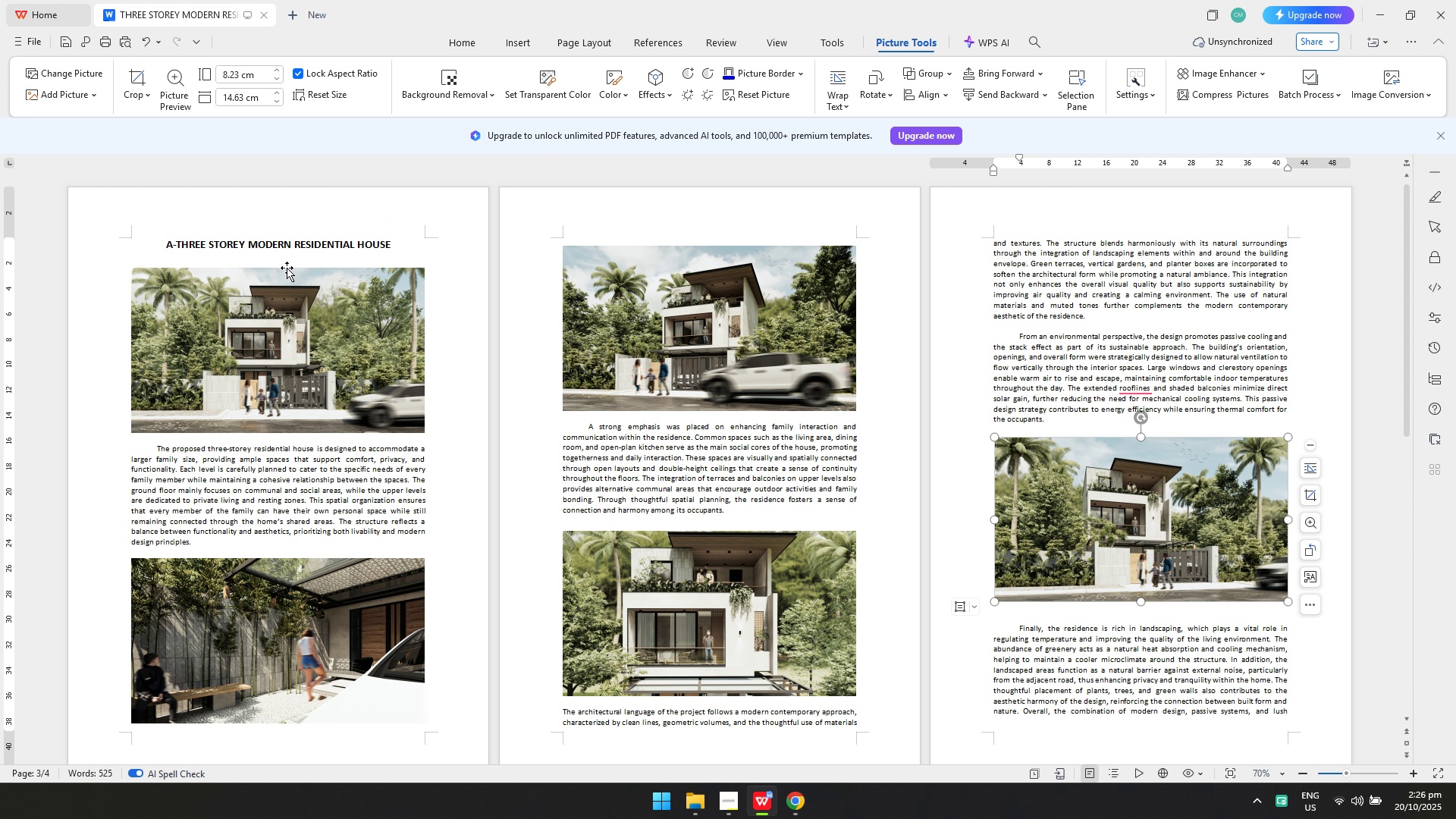 
left_click([288, 262])
 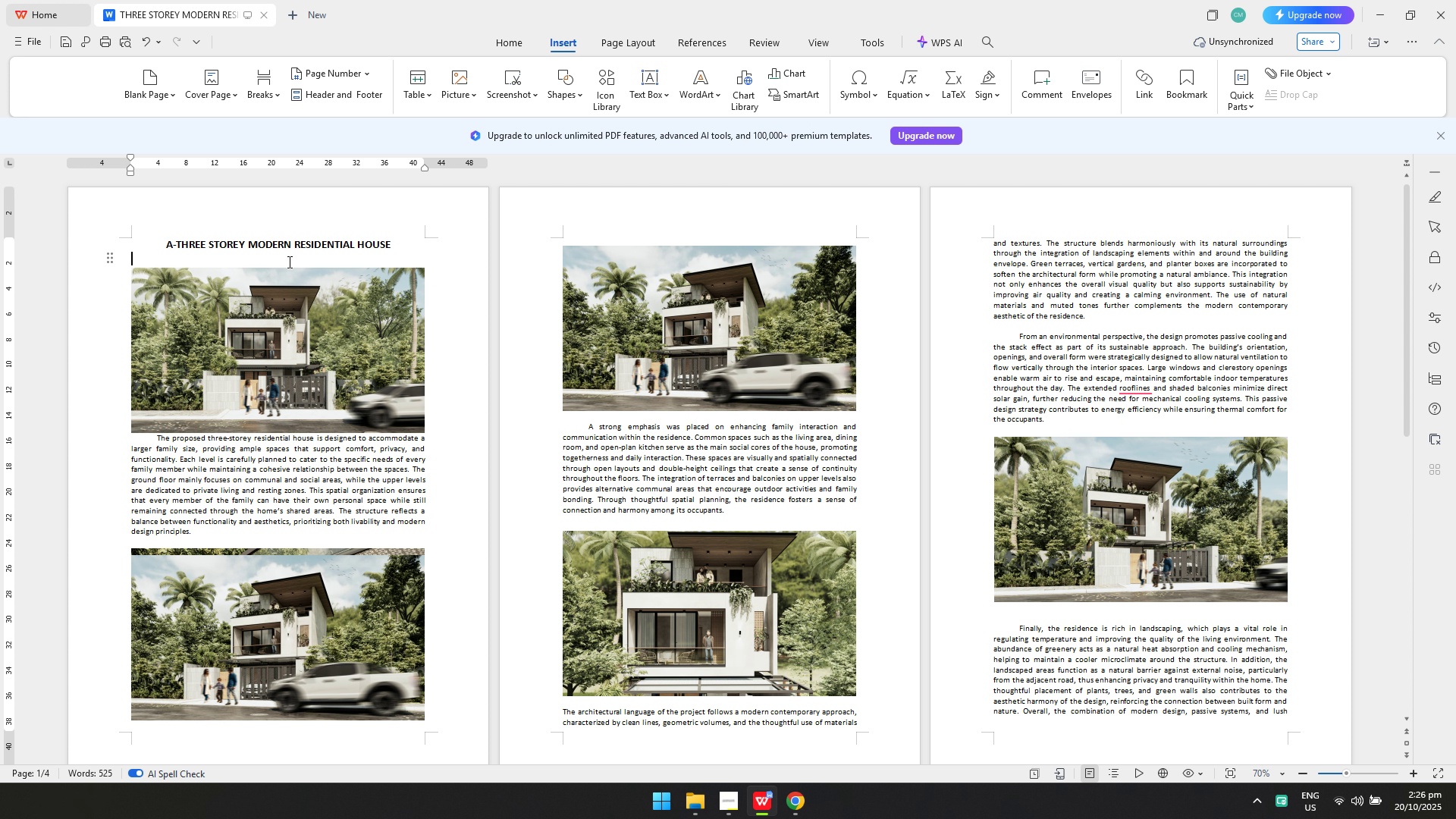 
key(Backspace)
 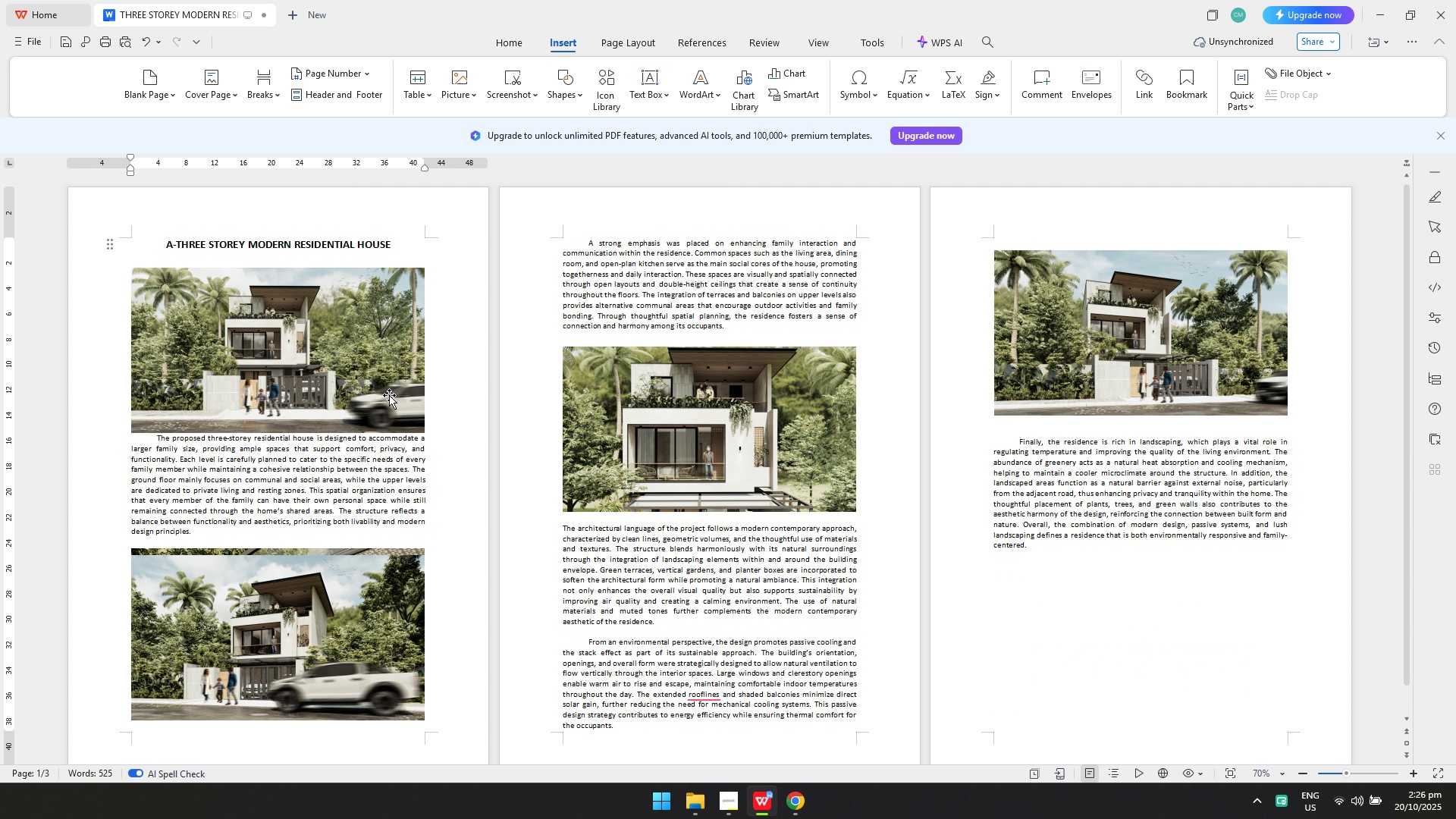 
key(Control+Z)
 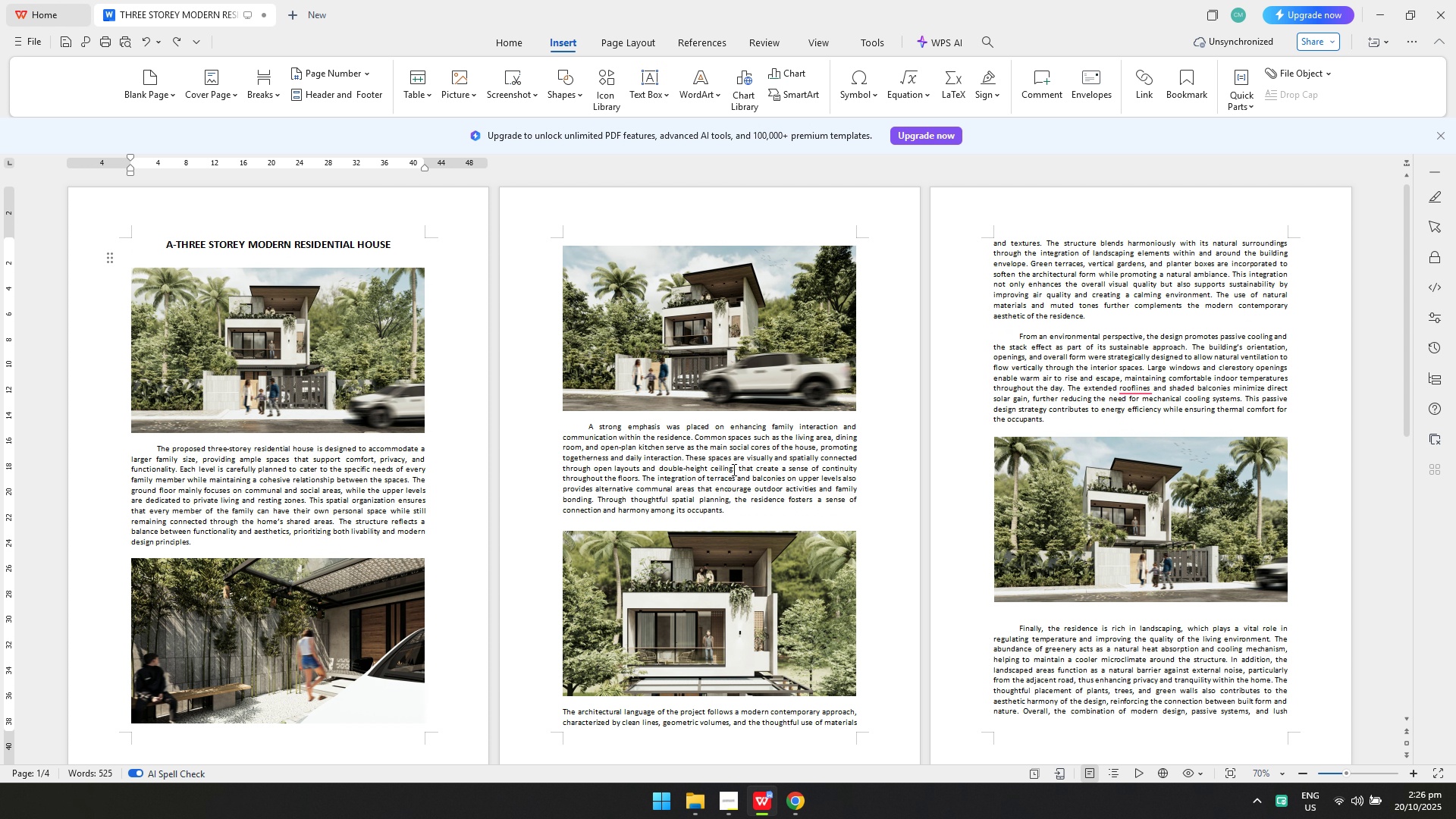 
scroll: coordinate [743, 472], scroll_direction: down, amount: 1.0
 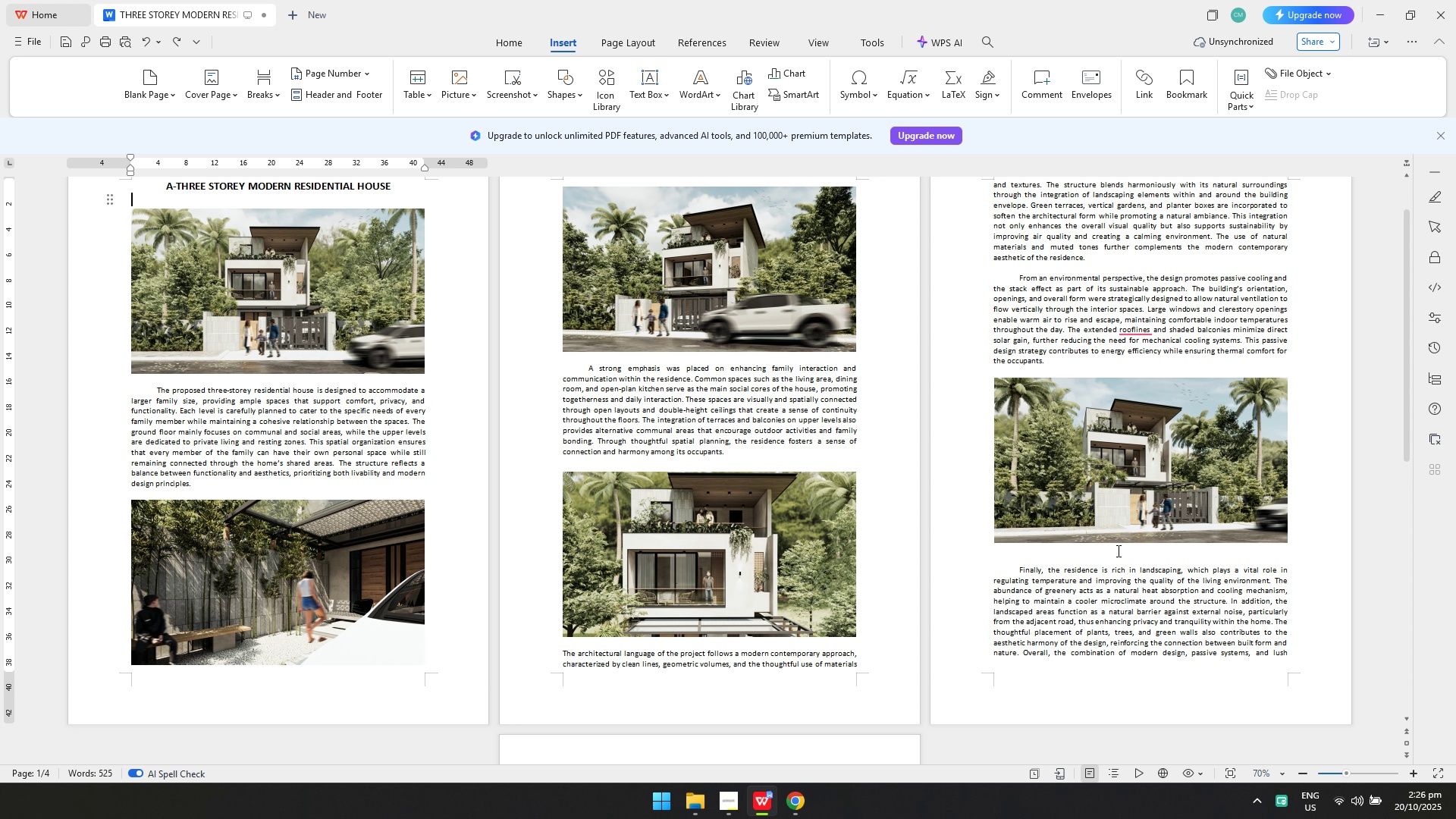 
left_click([1117, 554])
 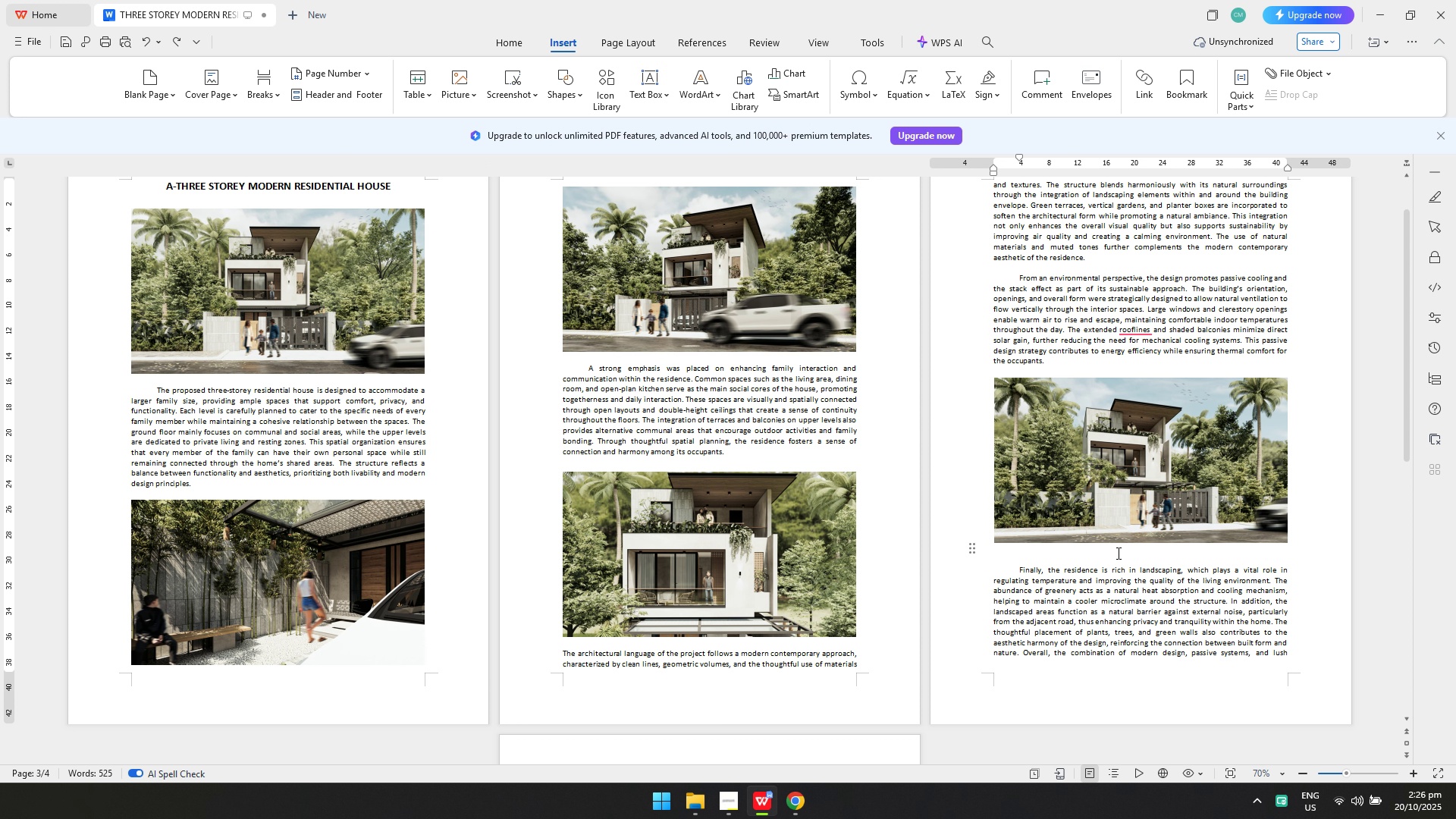 
key(Backspace)
 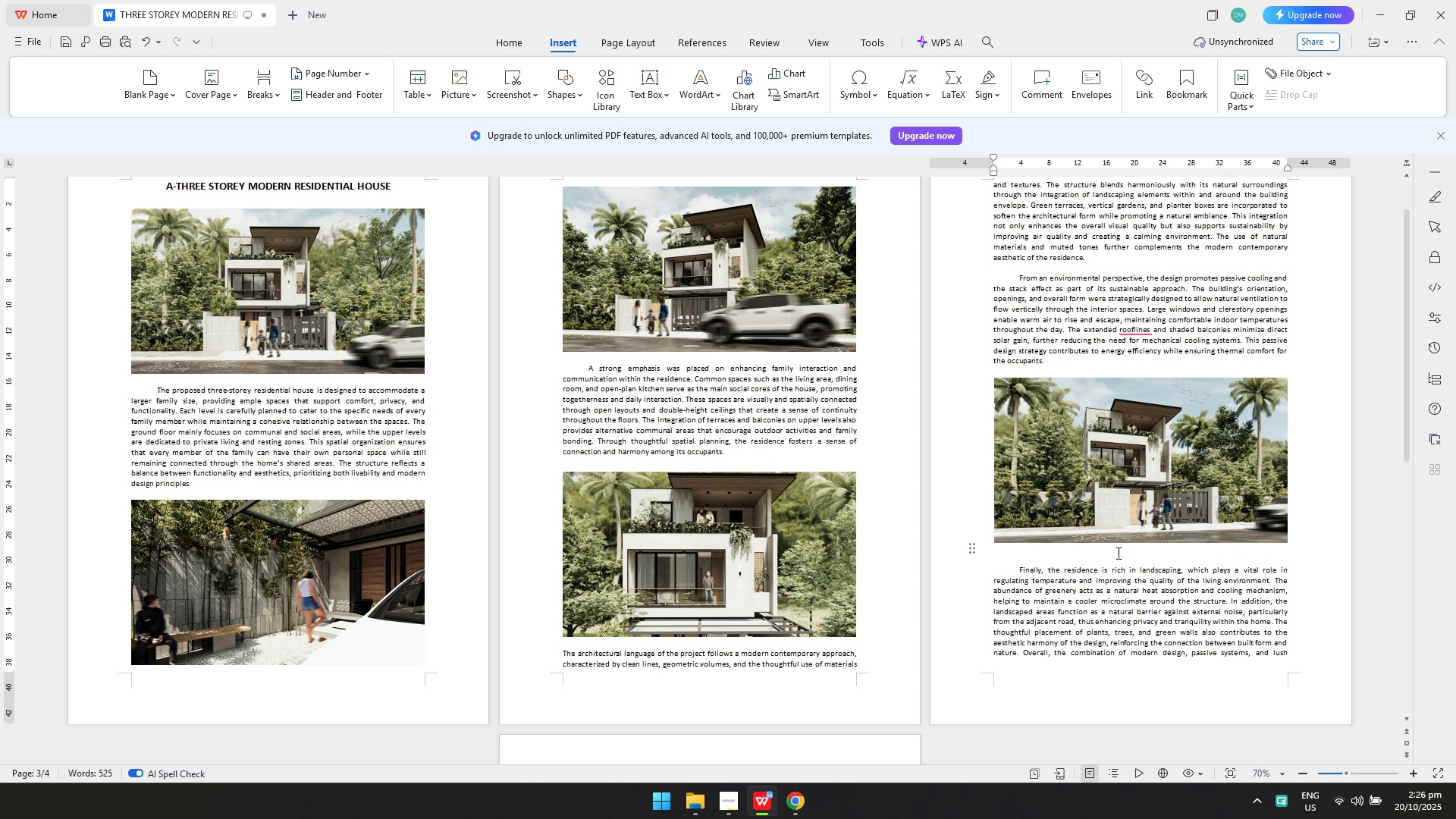 
key(Backspace)
 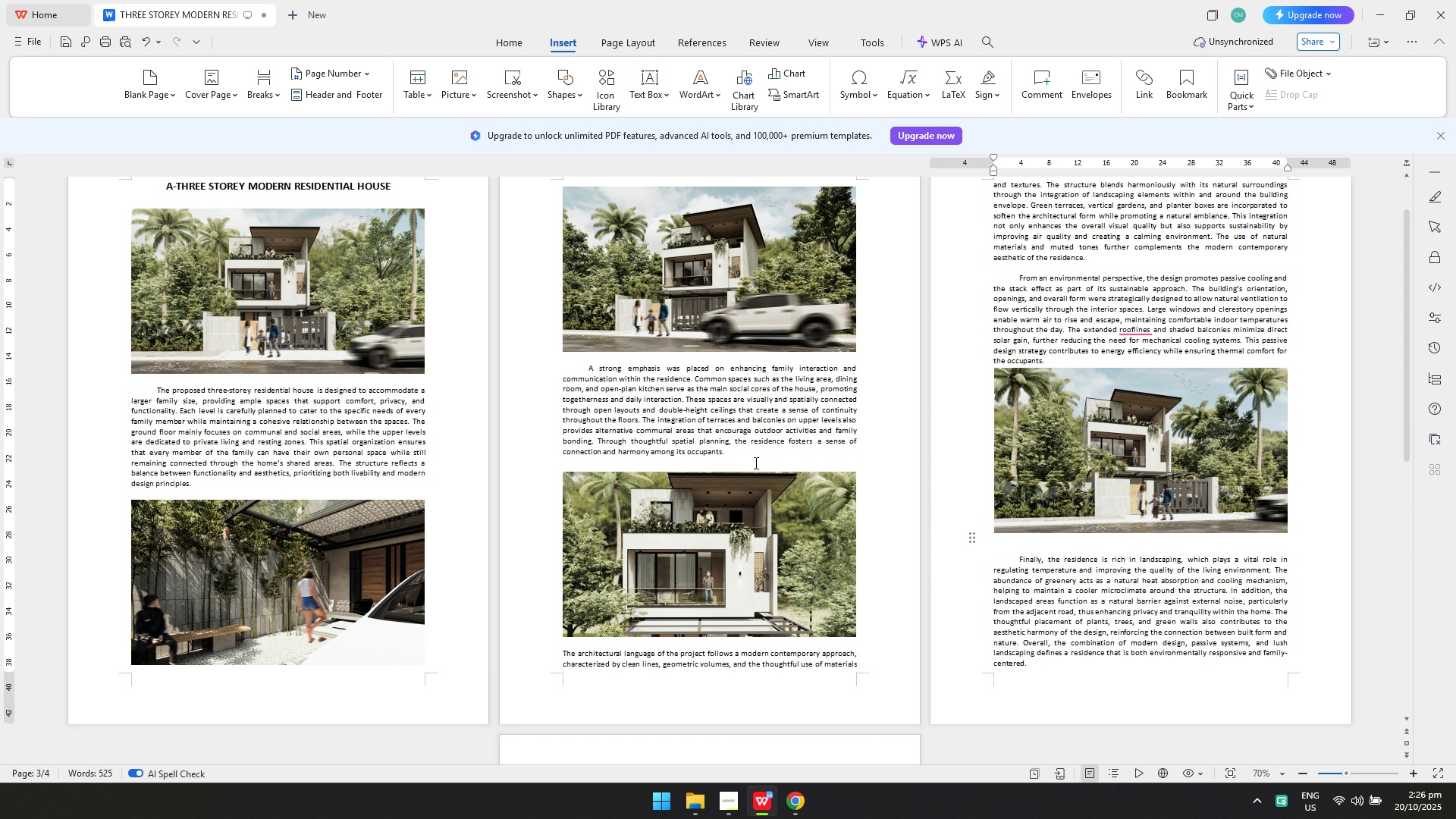 
left_click([738, 462])
 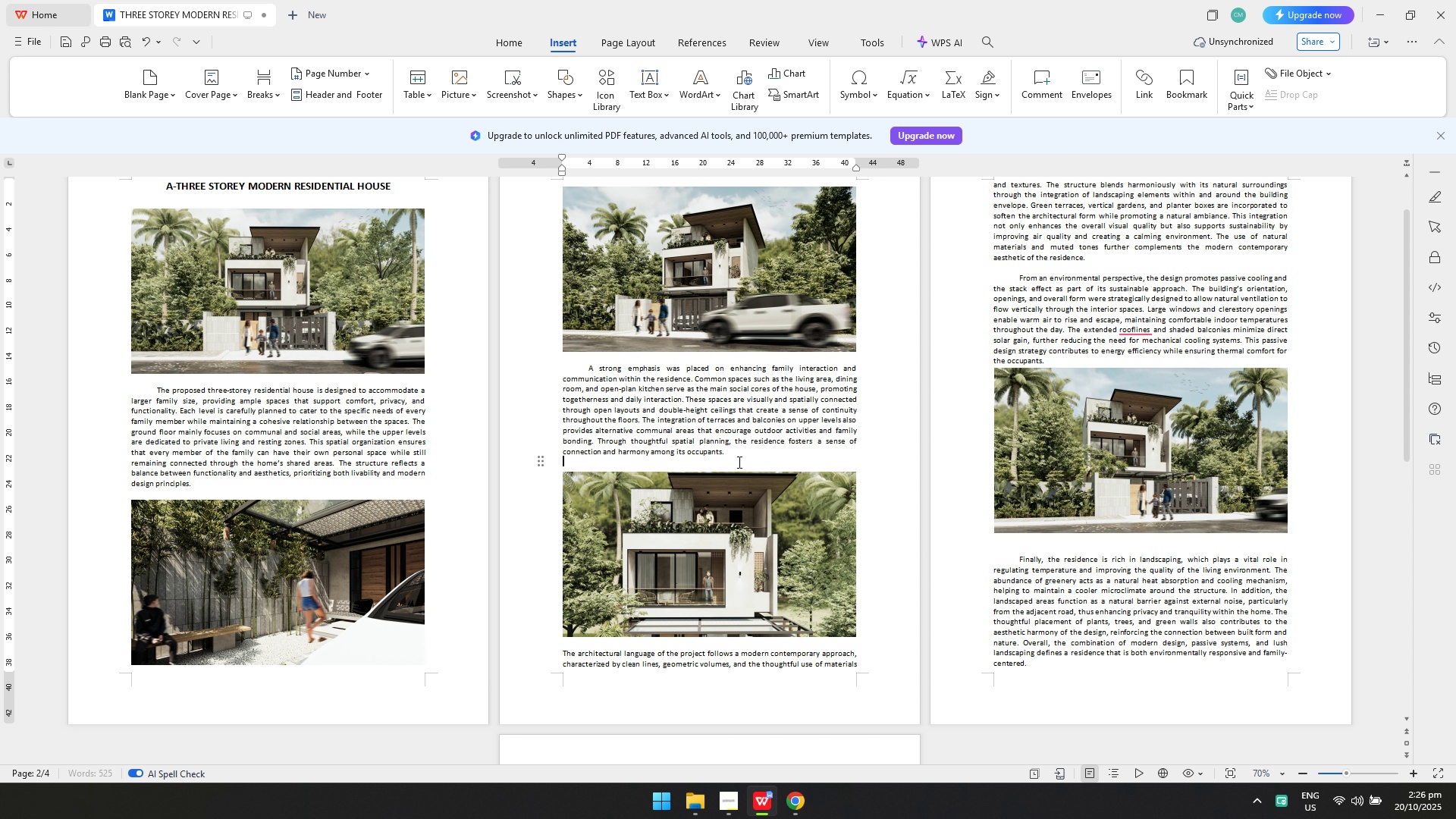 
key(Backspace)
 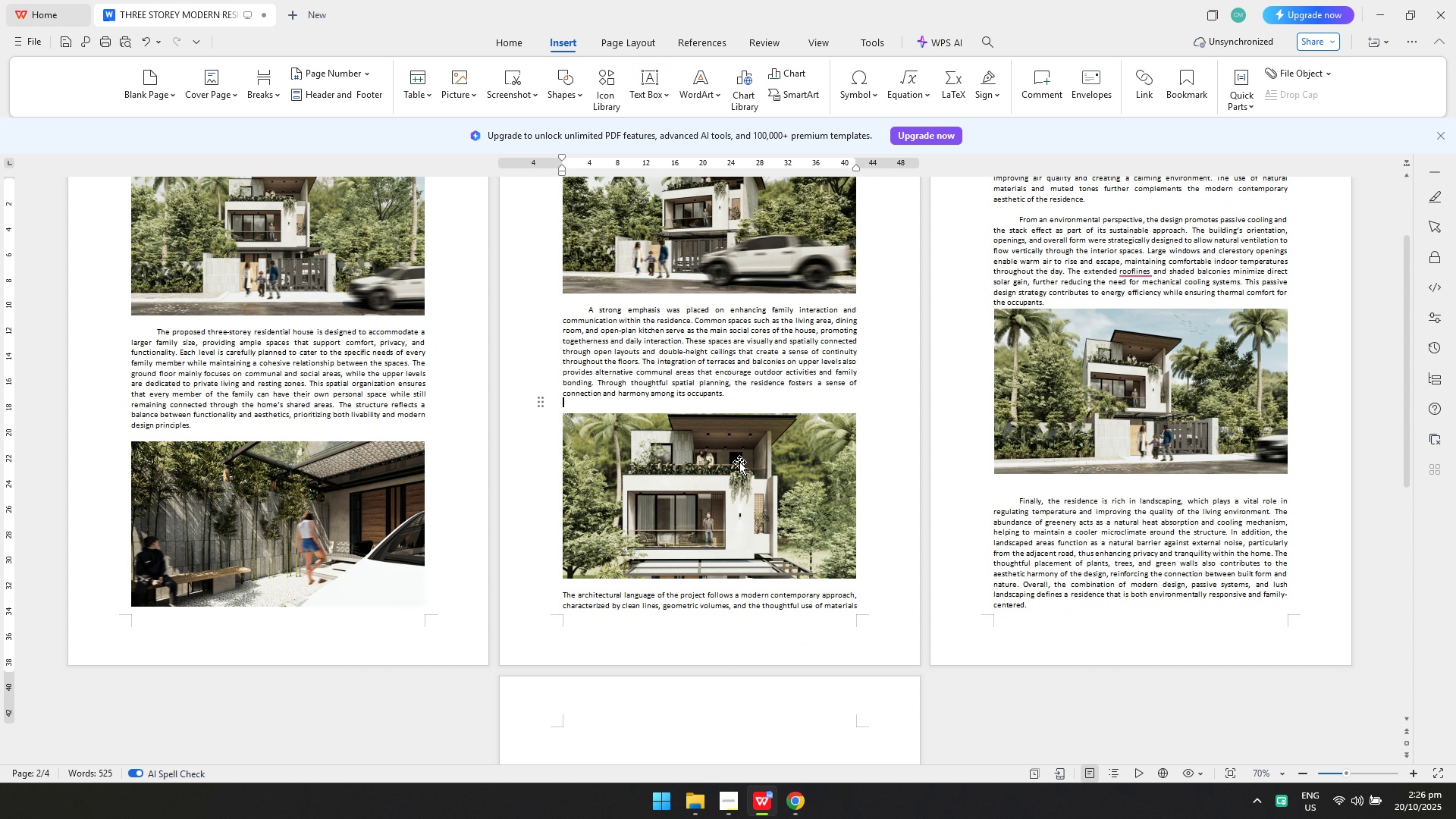 
scroll: coordinate [743, 462], scroll_direction: down, amount: 4.0
 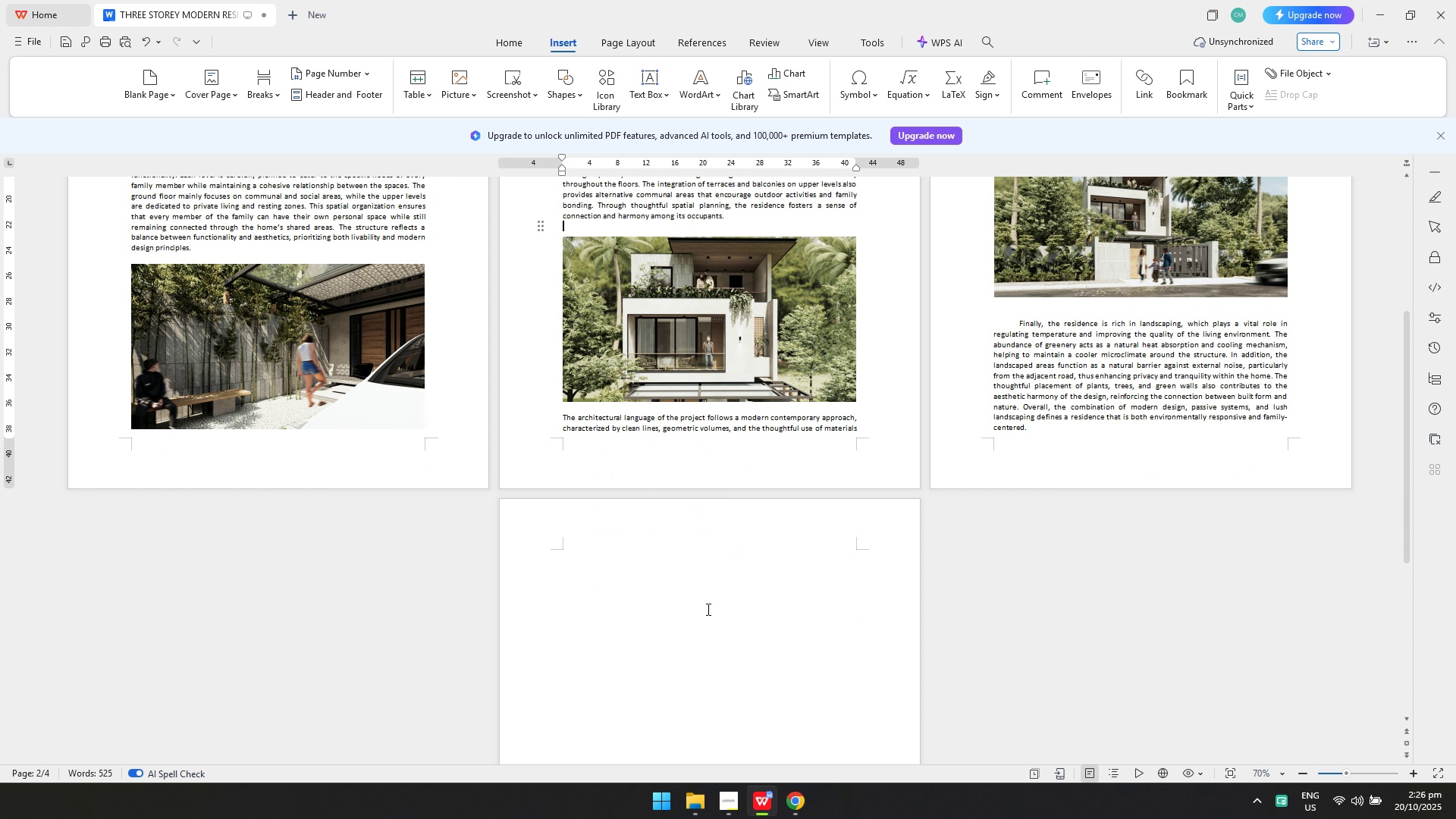 
left_click([704, 617])
 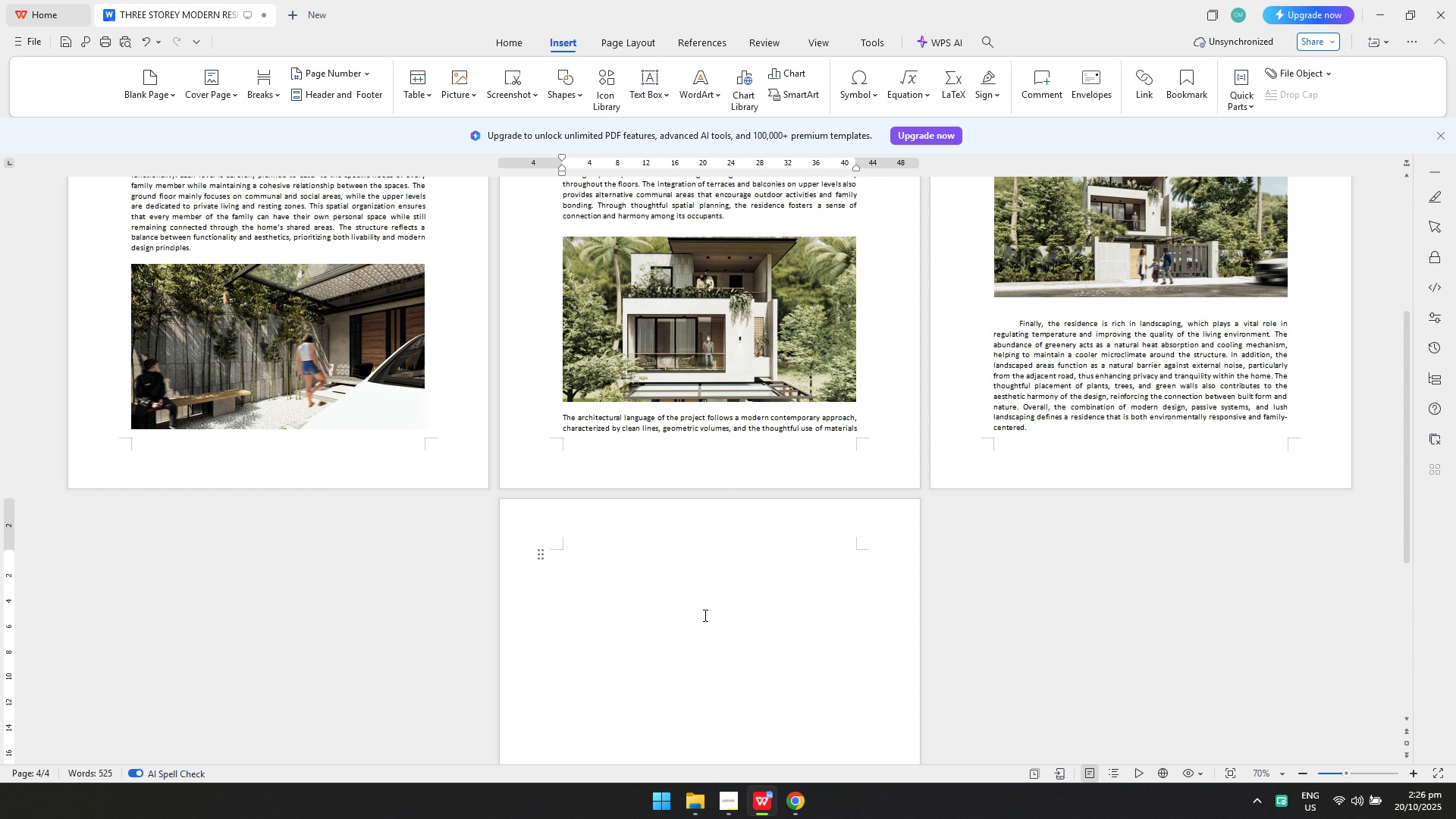 
key(Backspace)
 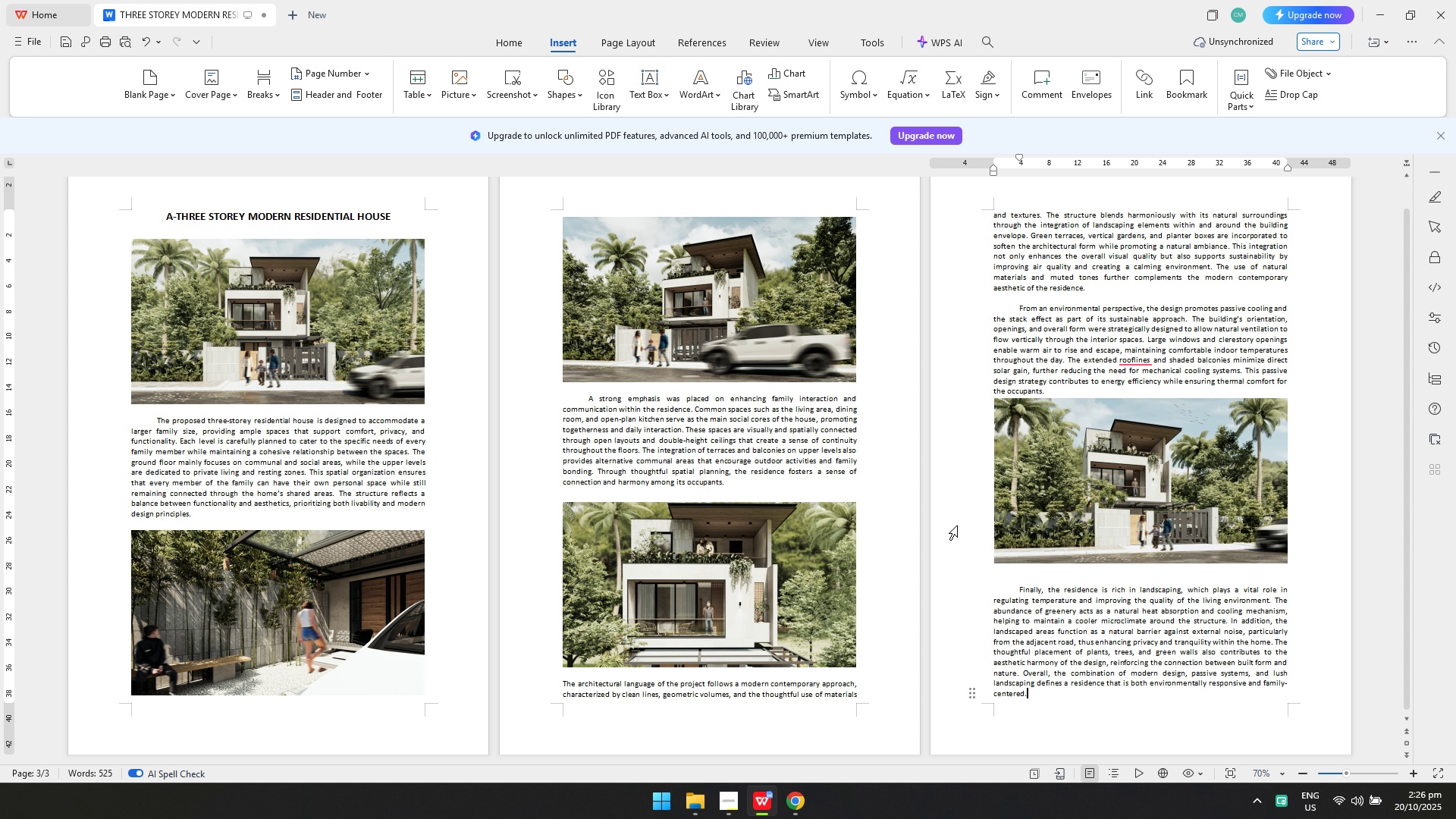 
key(Control+ControlLeft)
 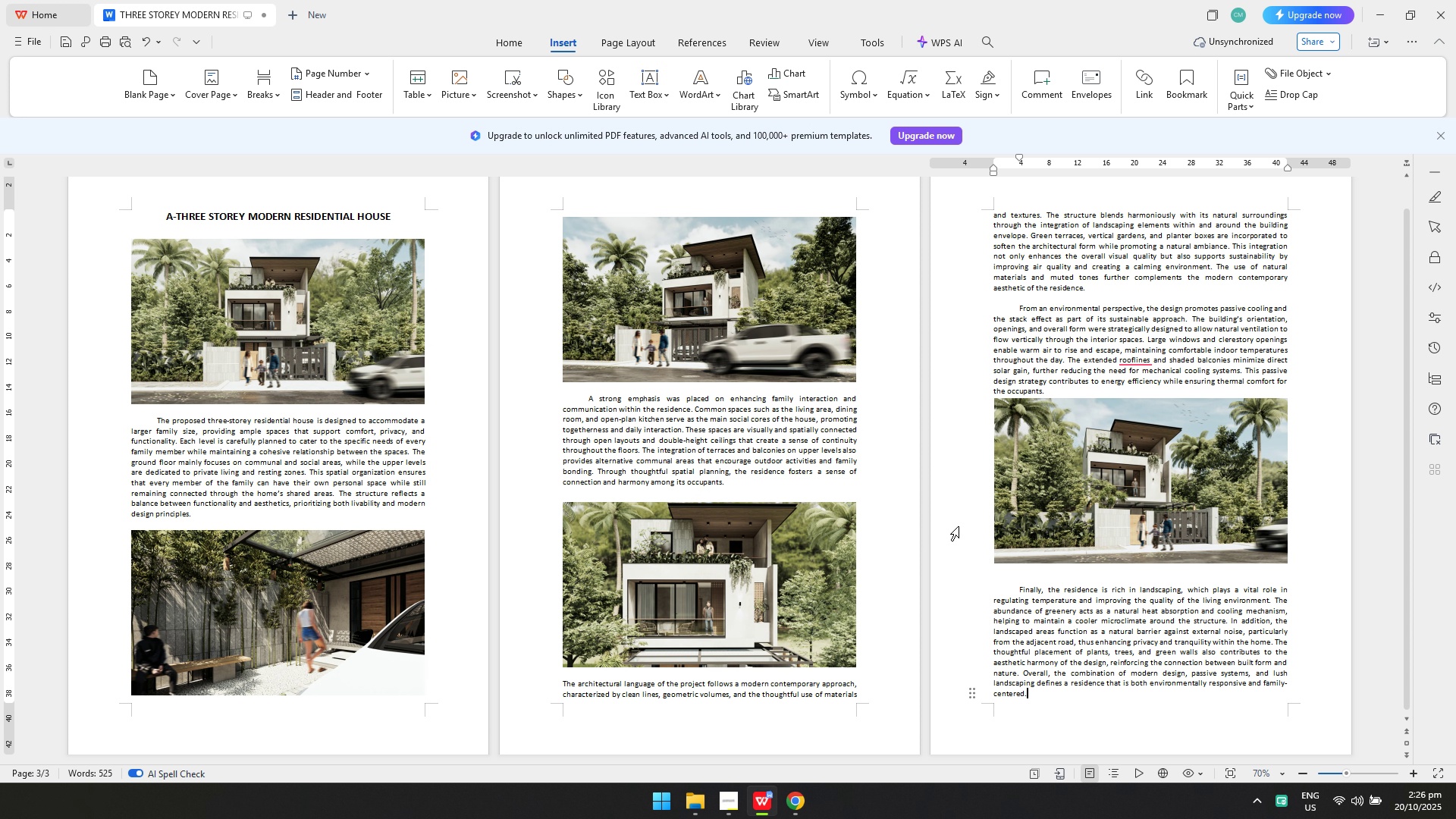 
key(Control+S)
 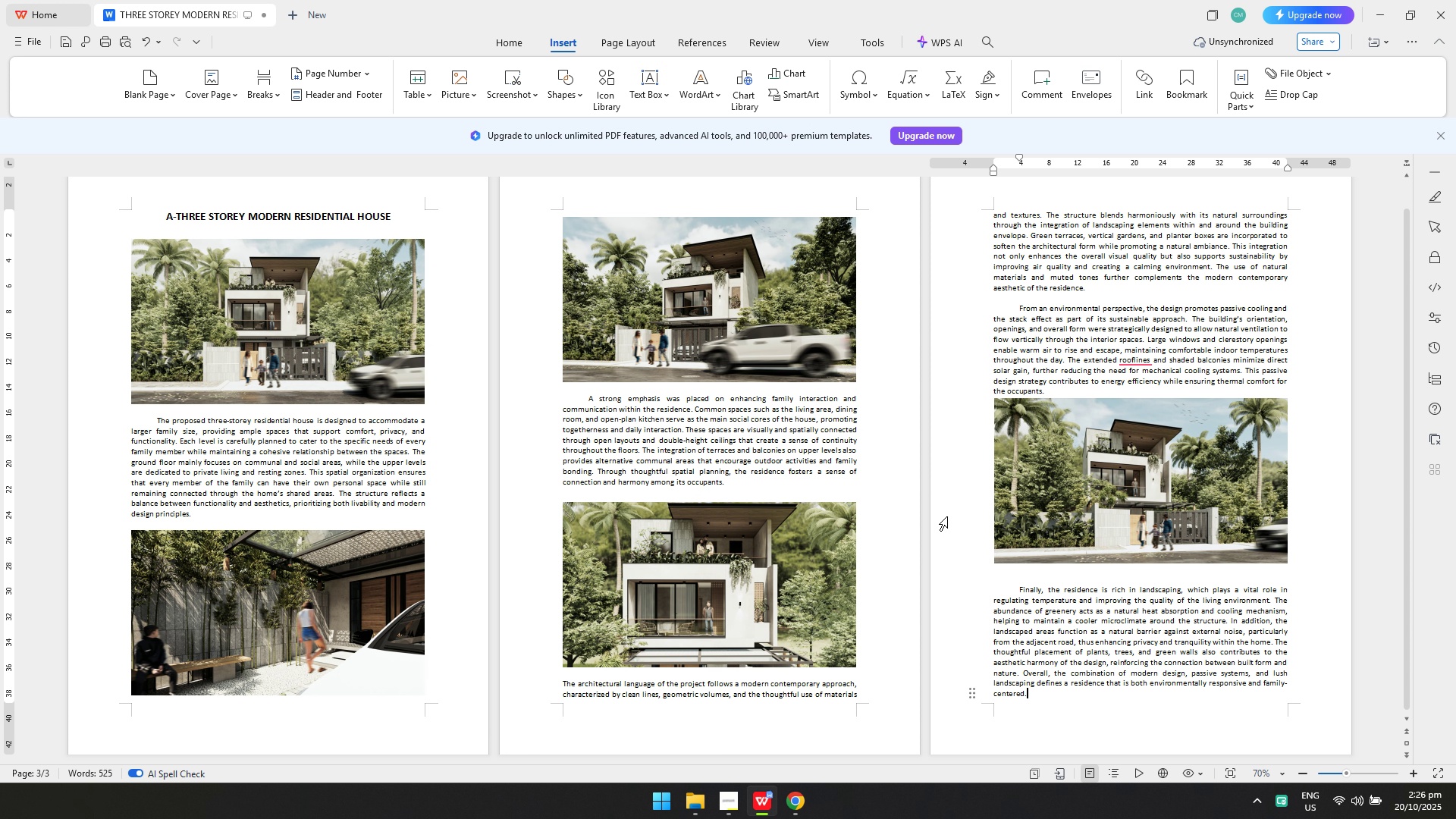 
key(Control+ControlLeft)
 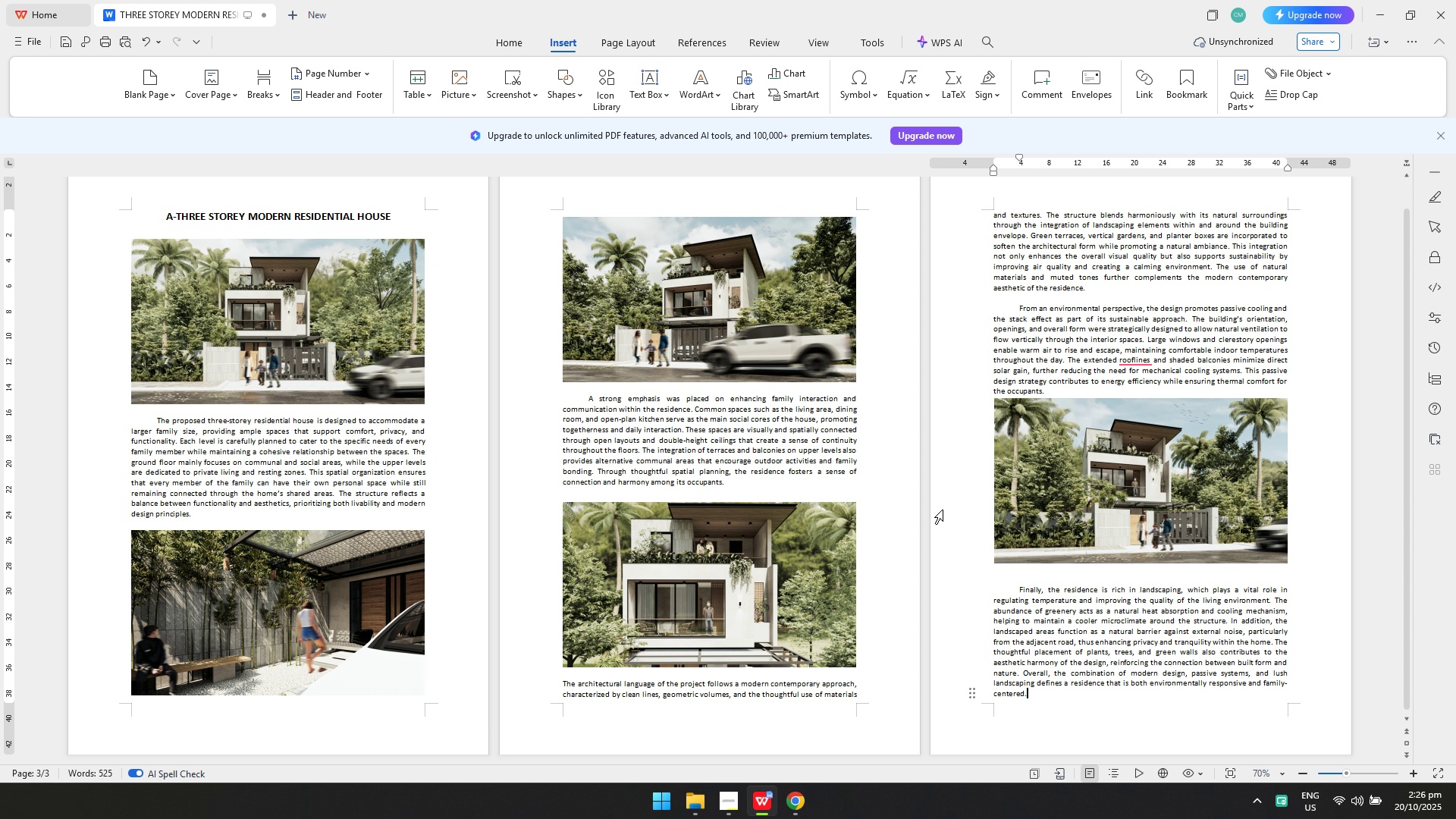 
key(Control+S)
 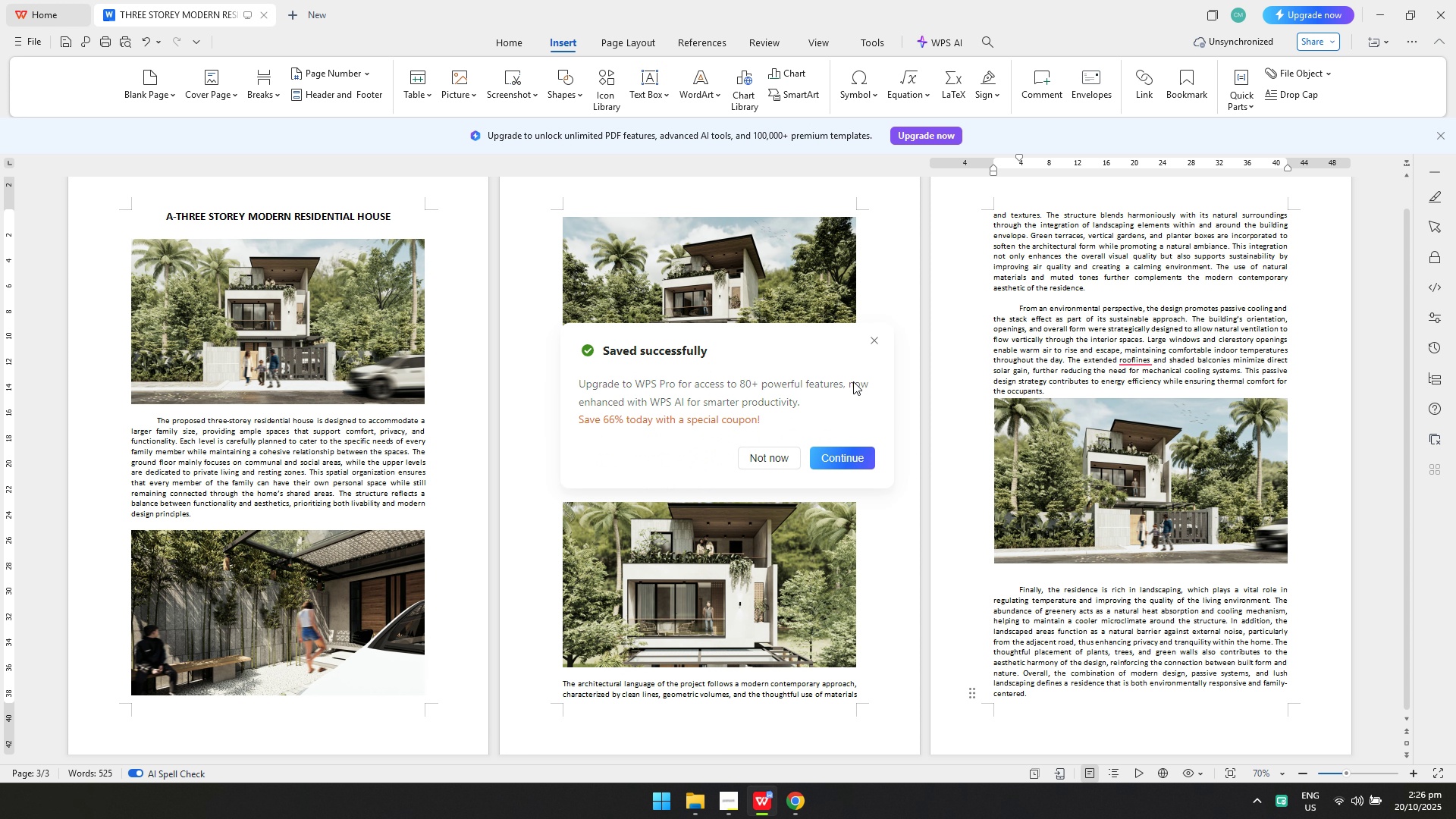 
left_click([876, 341])
 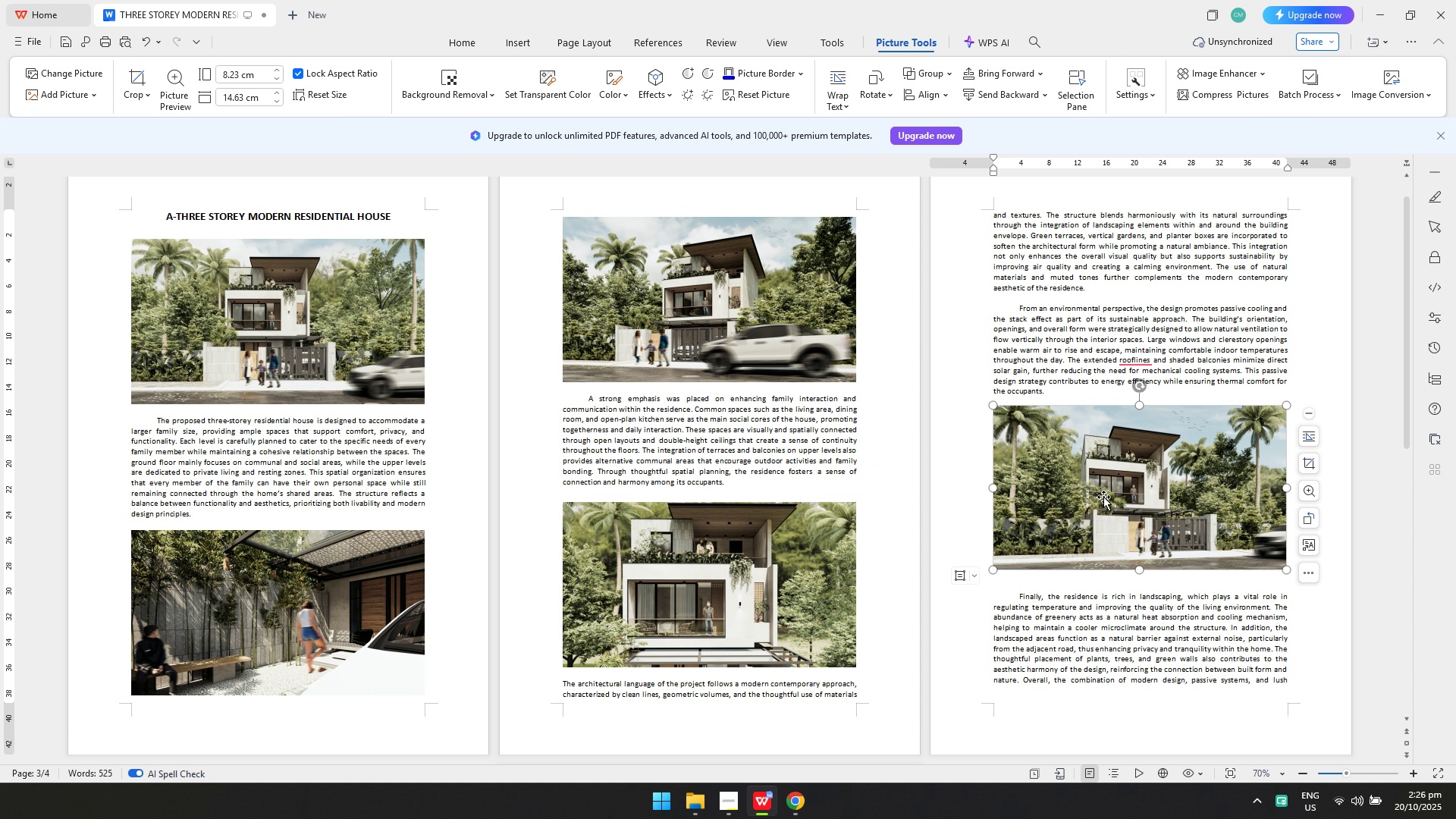 
scroll: coordinate [1101, 499], scroll_direction: down, amount: 2.0
 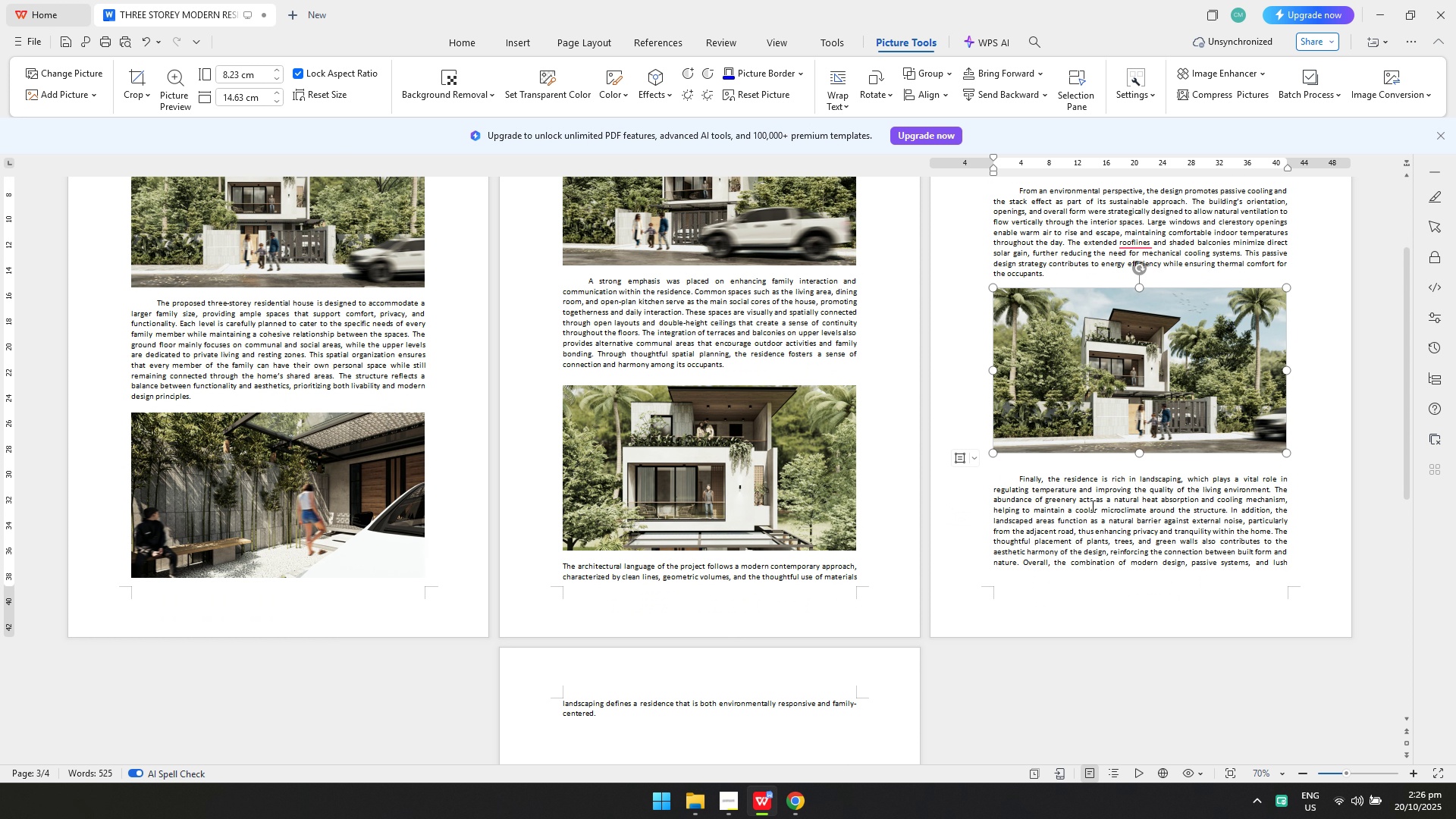 
key(Control+ControlLeft)
 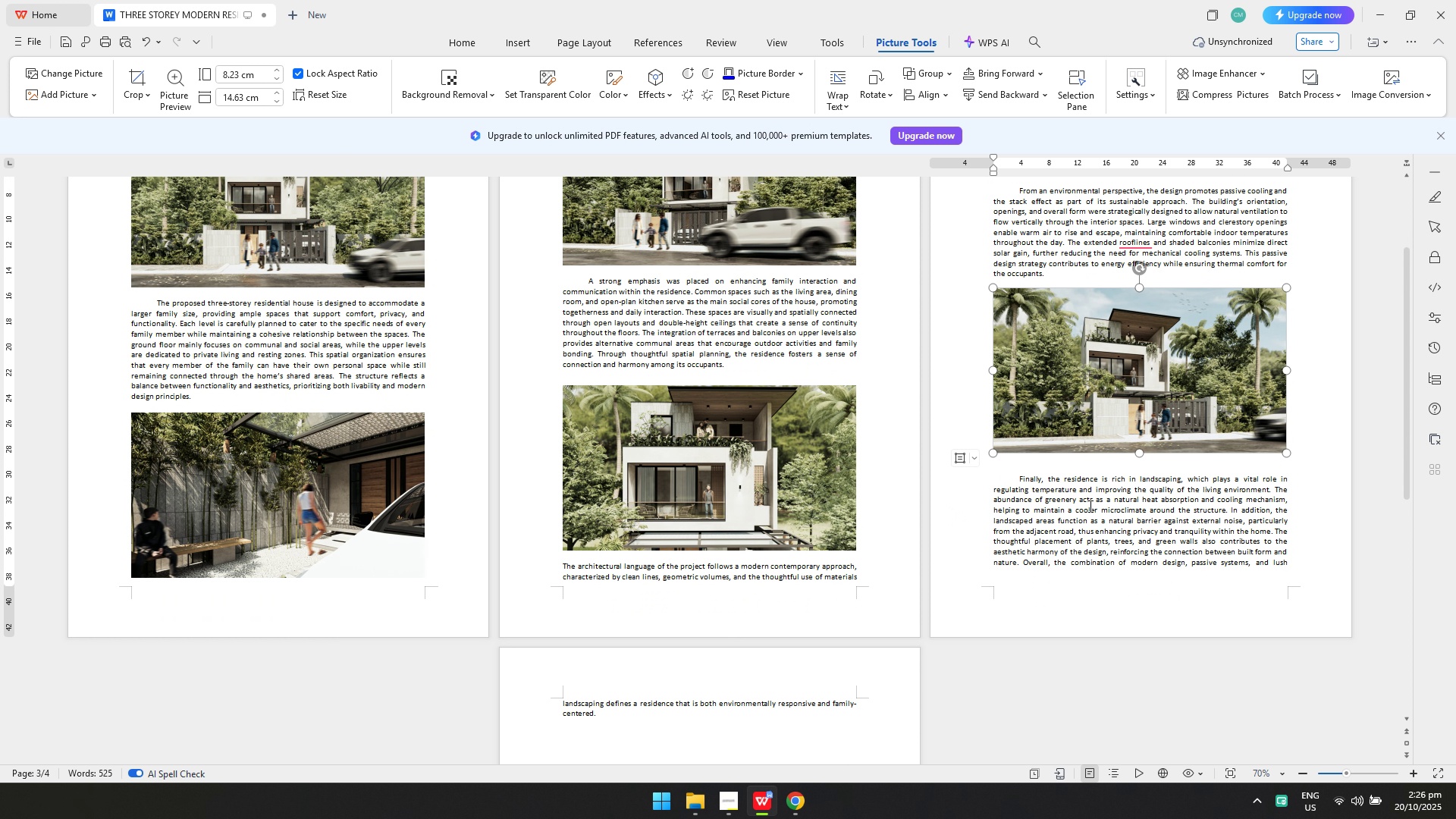 
key(Control+Z)
 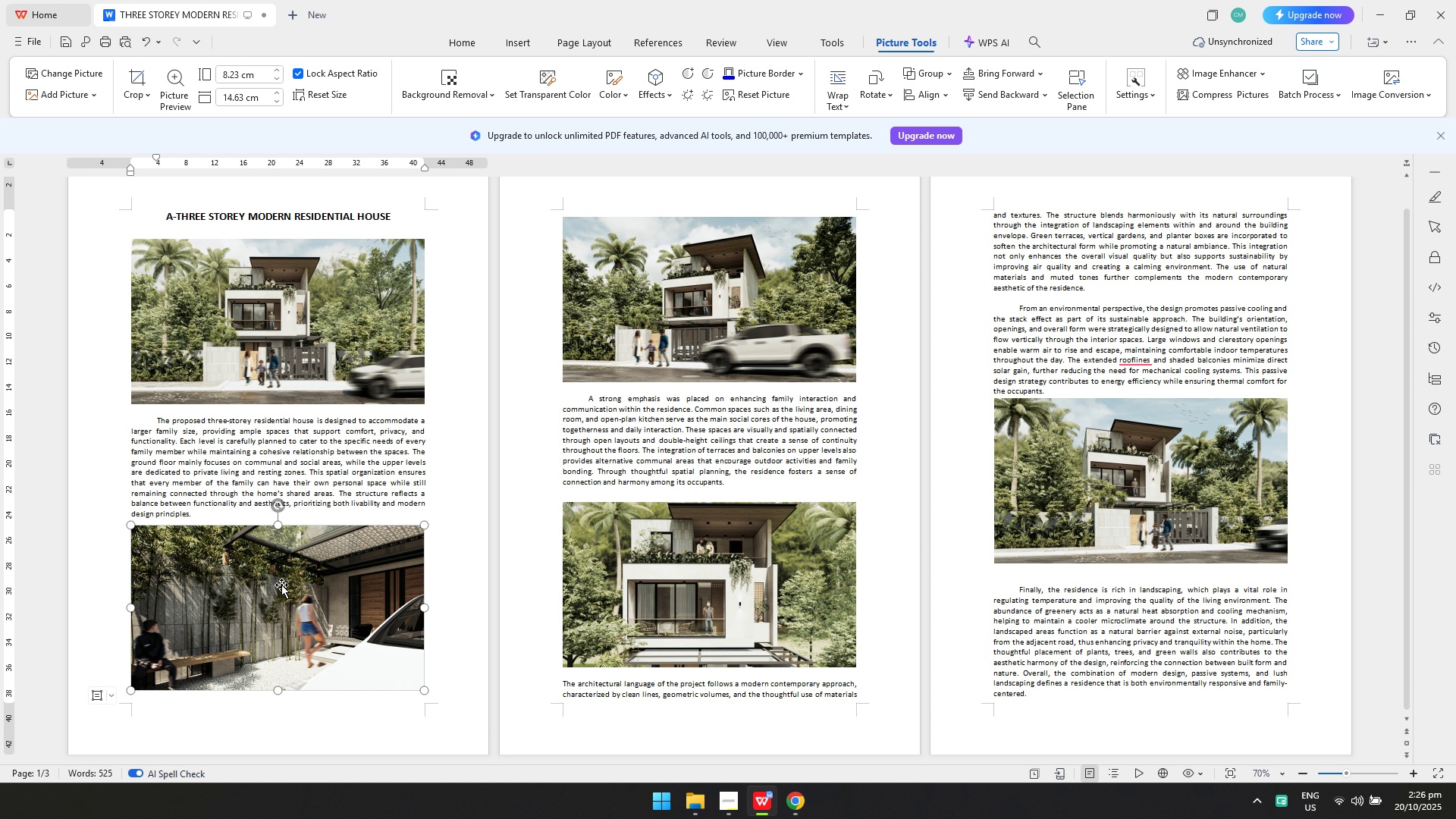 
key(Control+ControlLeft)
 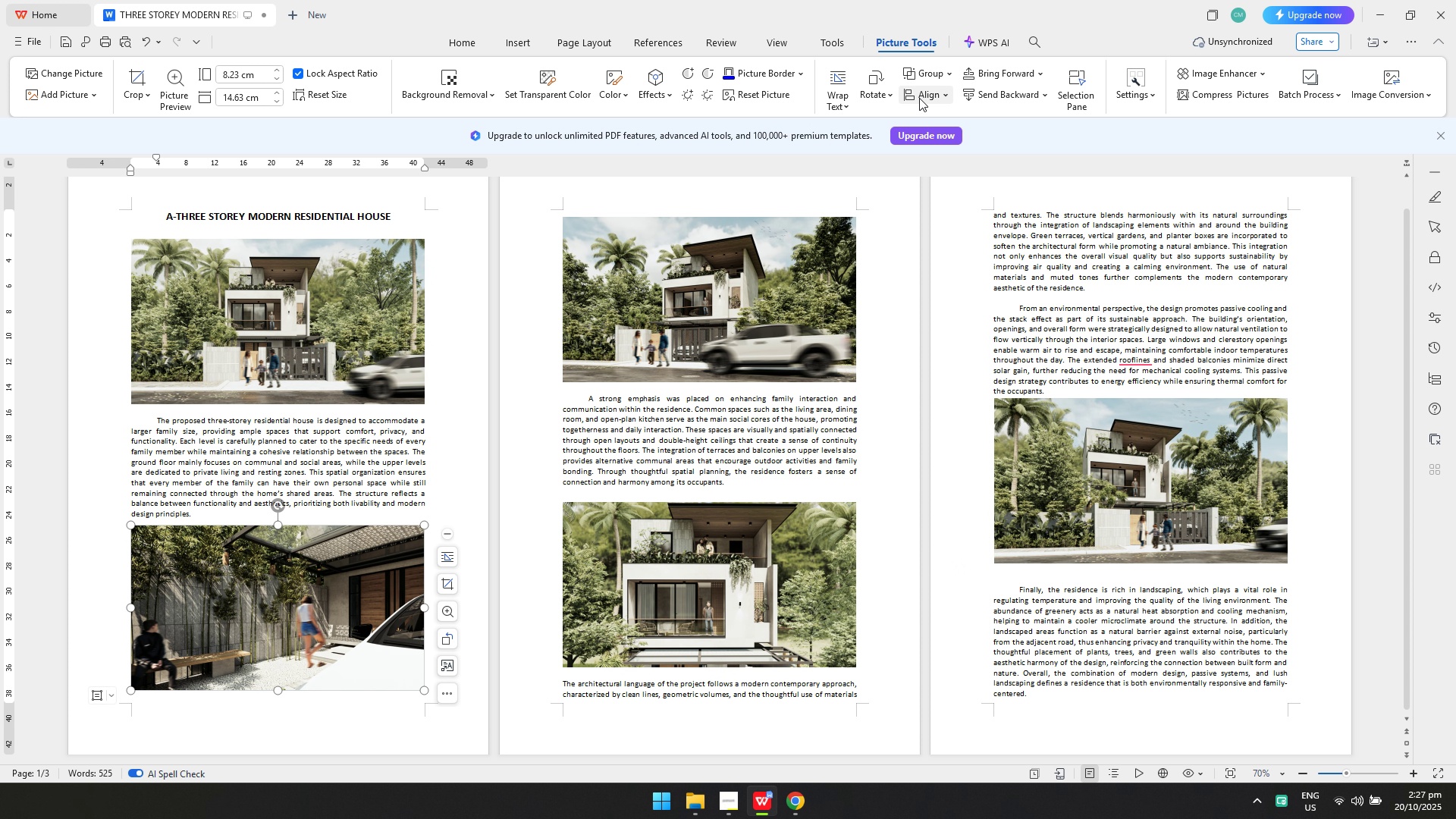 
left_click([936, 95])
 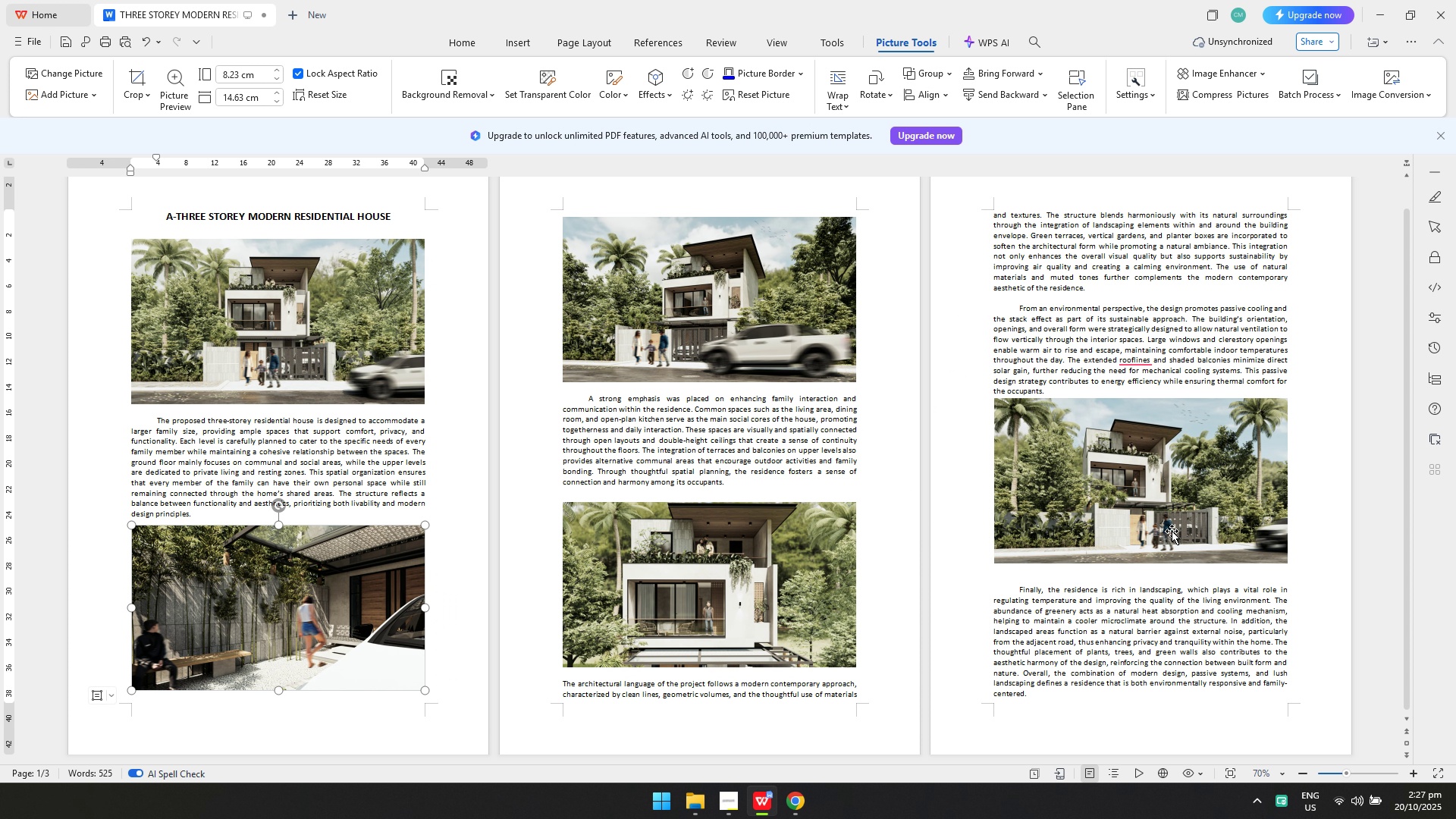 
double_click([1175, 512])
 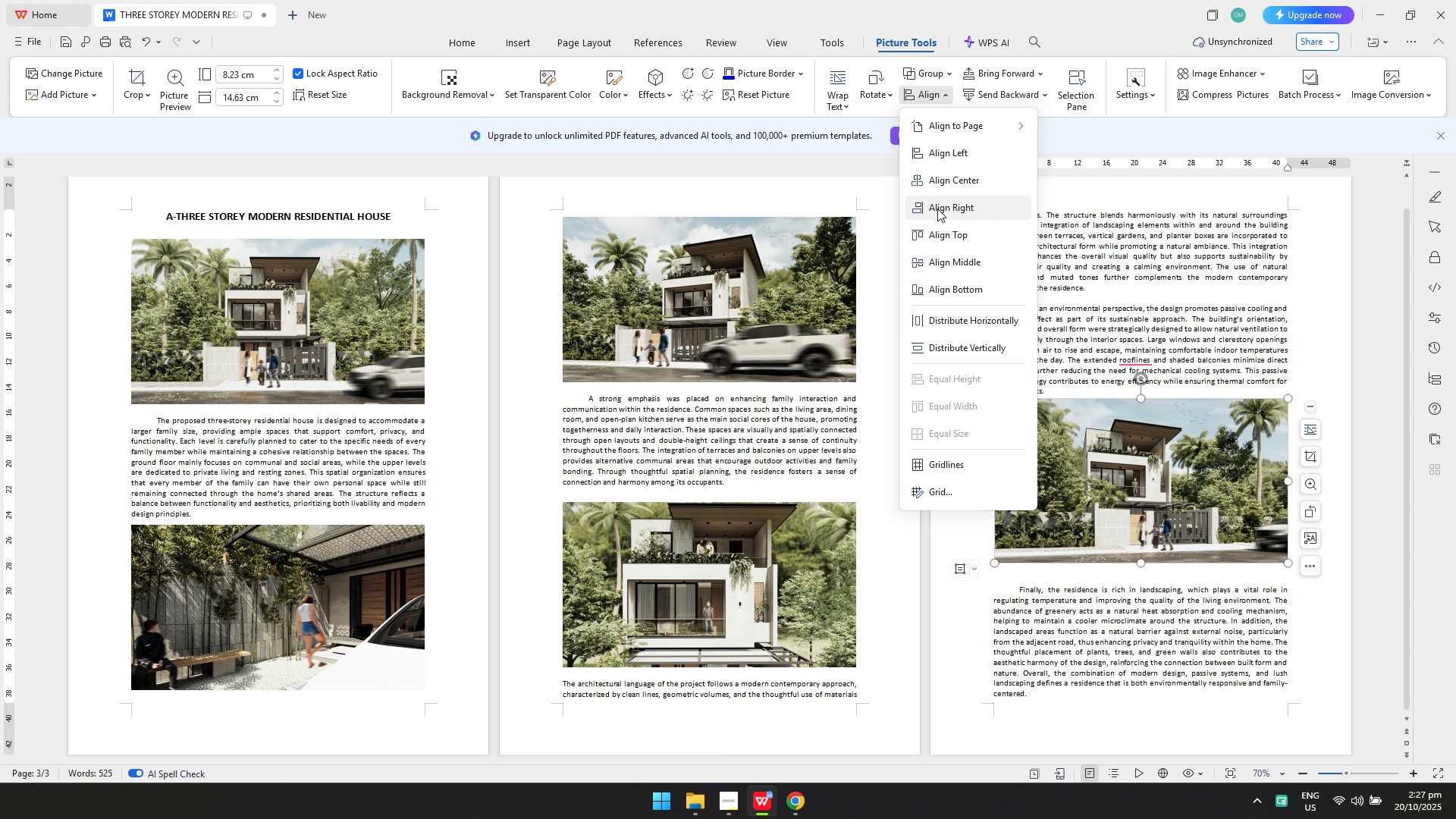 
left_click([940, 184])
 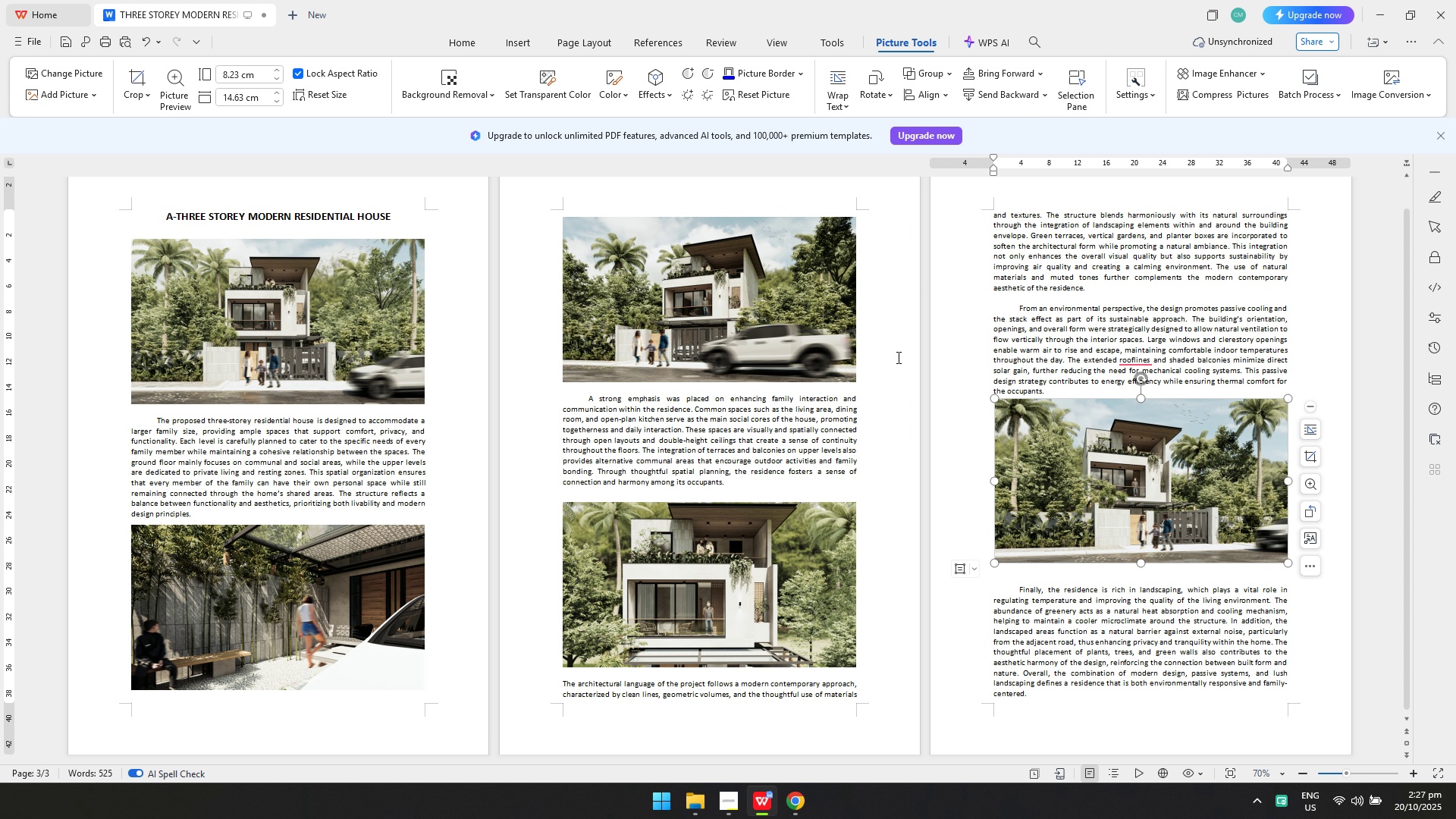 
key(Control+S)
 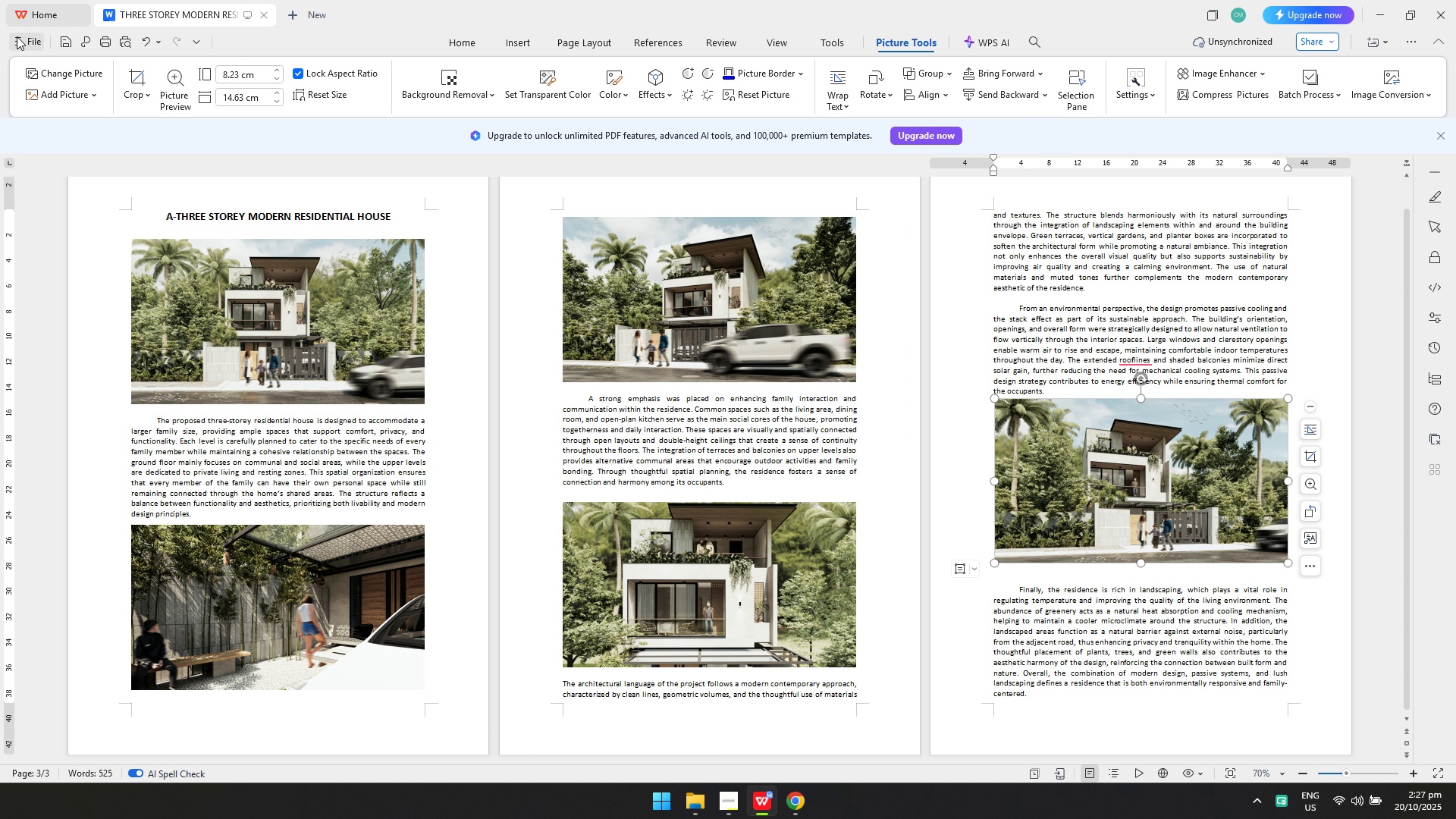 
left_click([21, 38])
 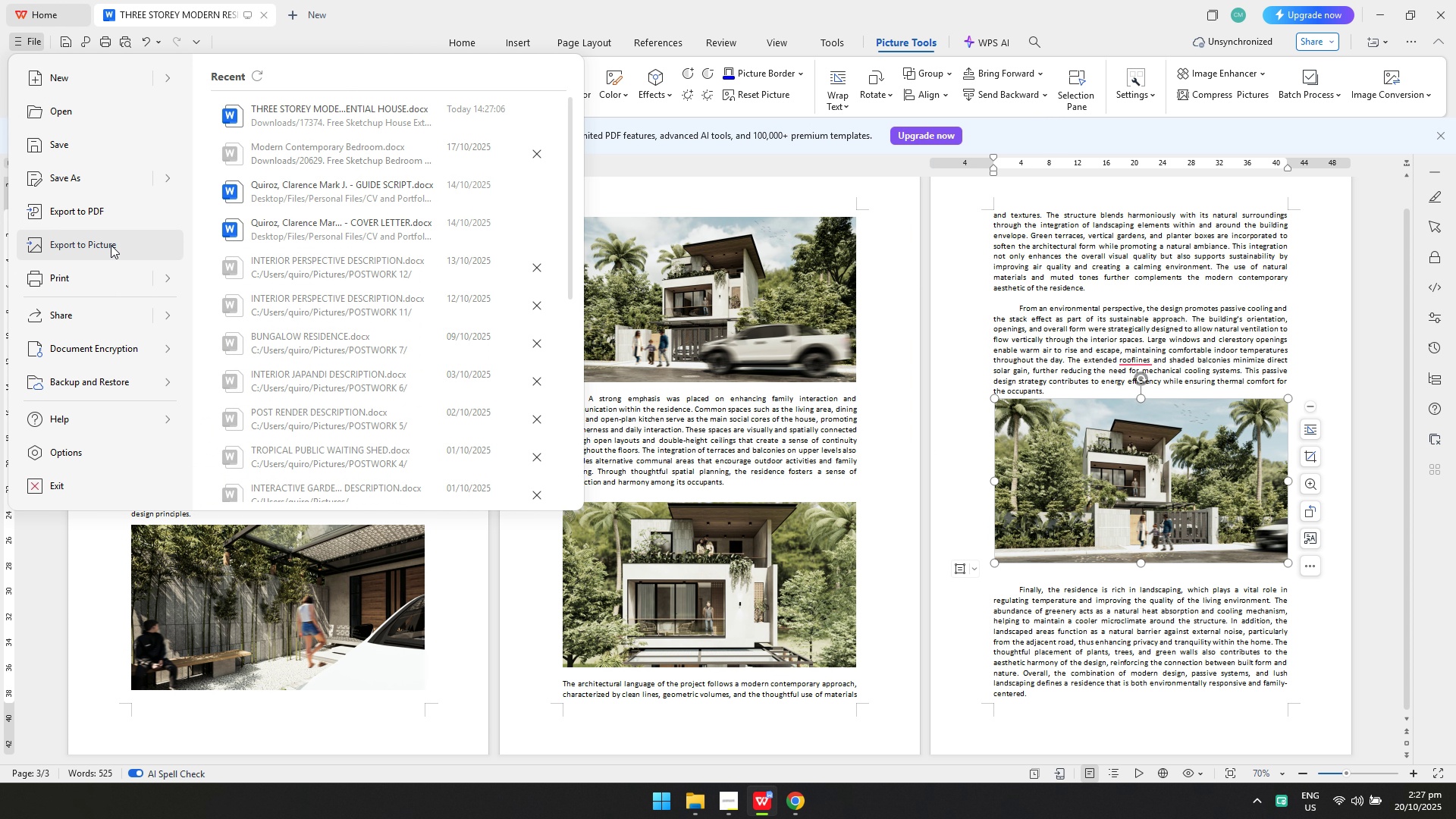 
left_click([115, 214])
 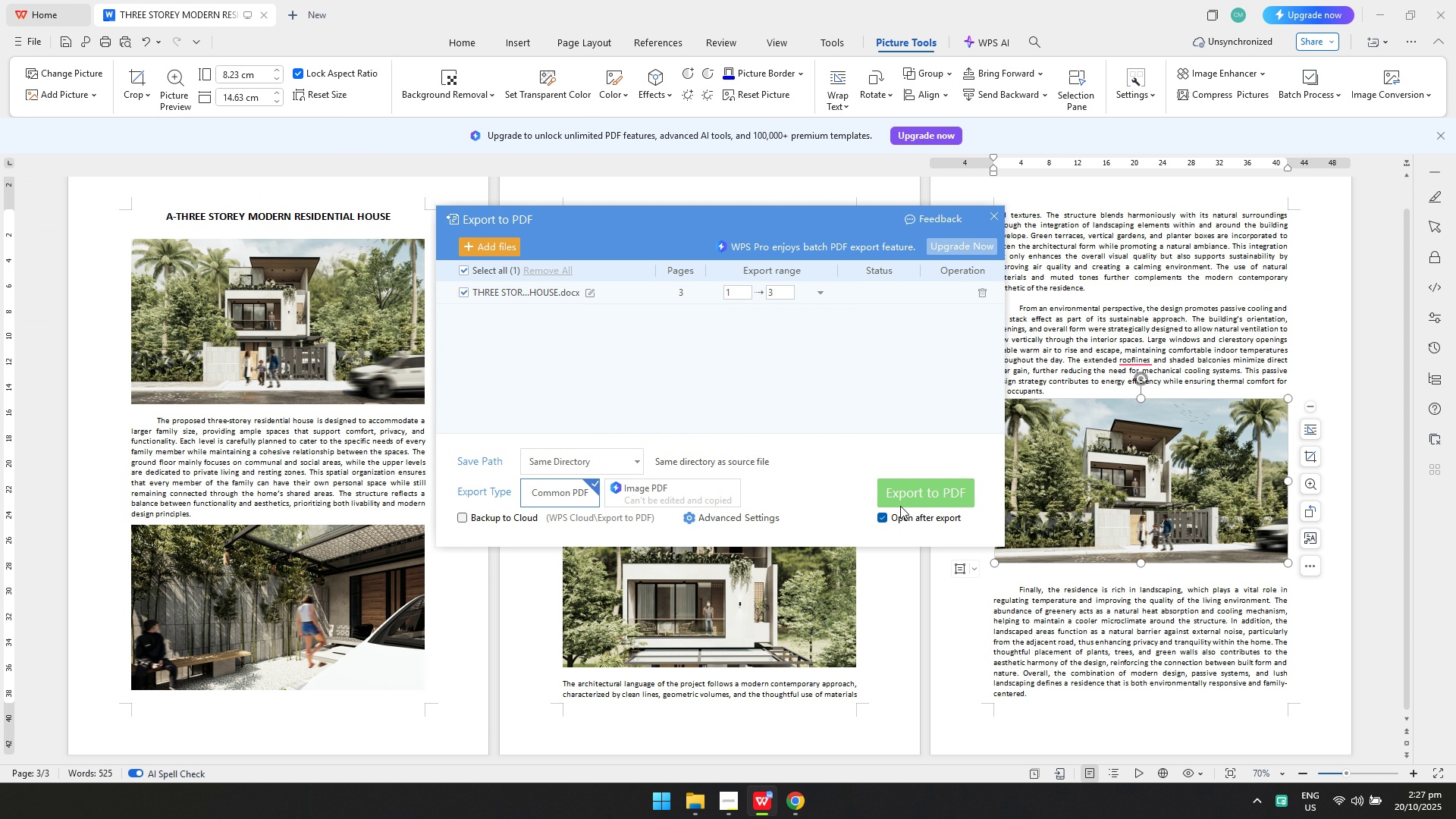 
left_click([909, 492])
 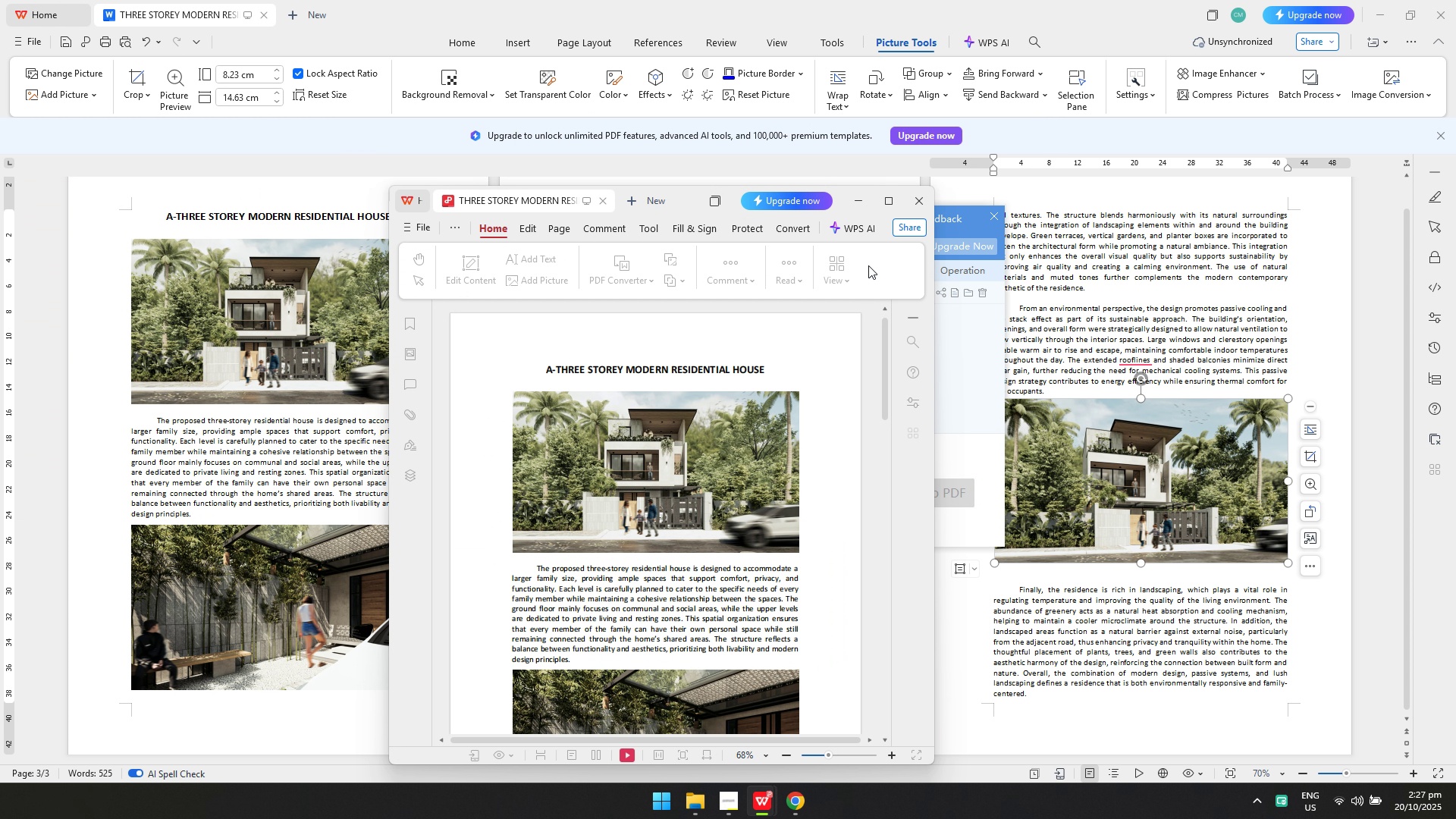 
scroll: coordinate [745, 410], scroll_direction: down, amount: 30.0
 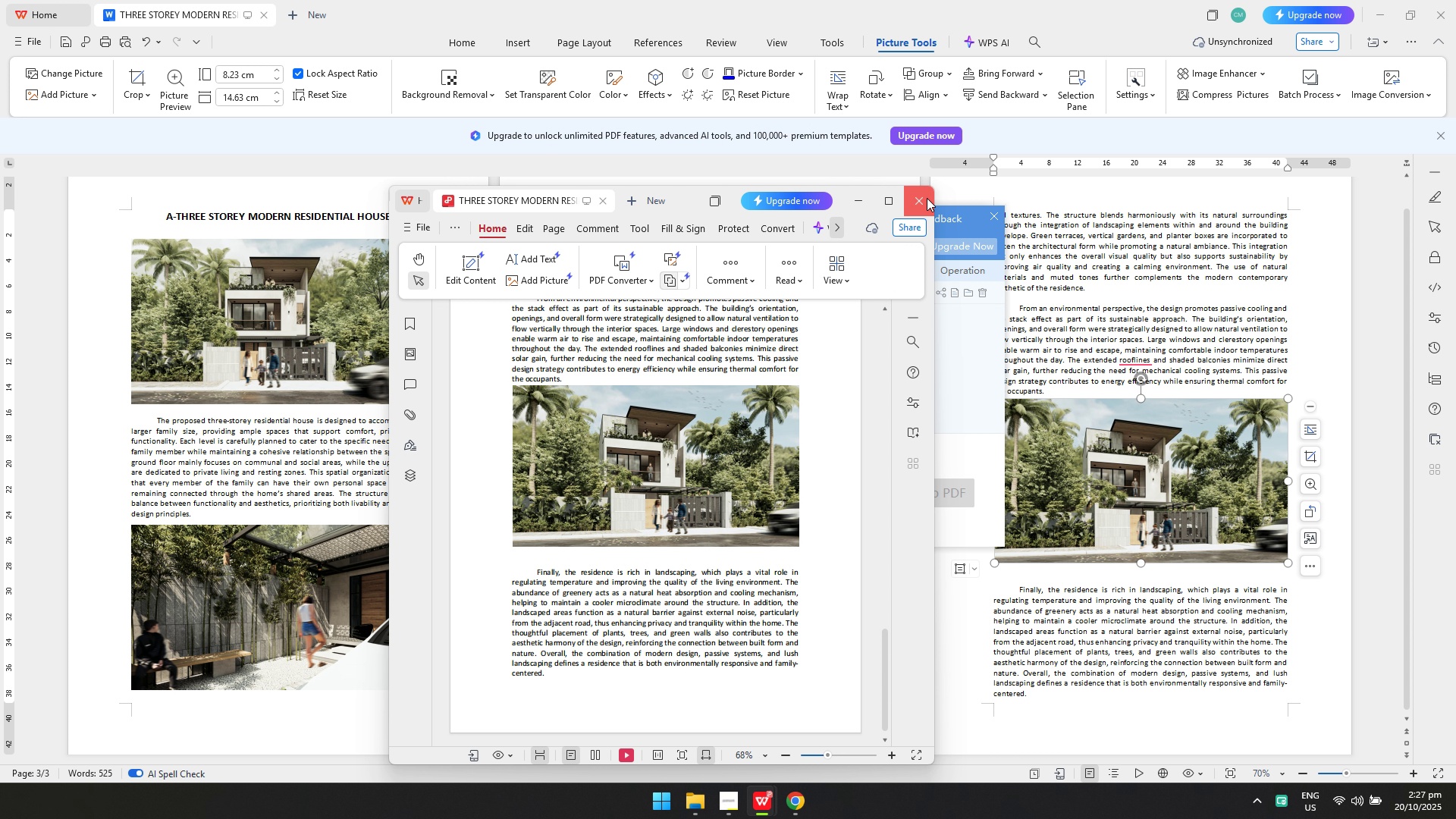 
left_click([927, 198])
 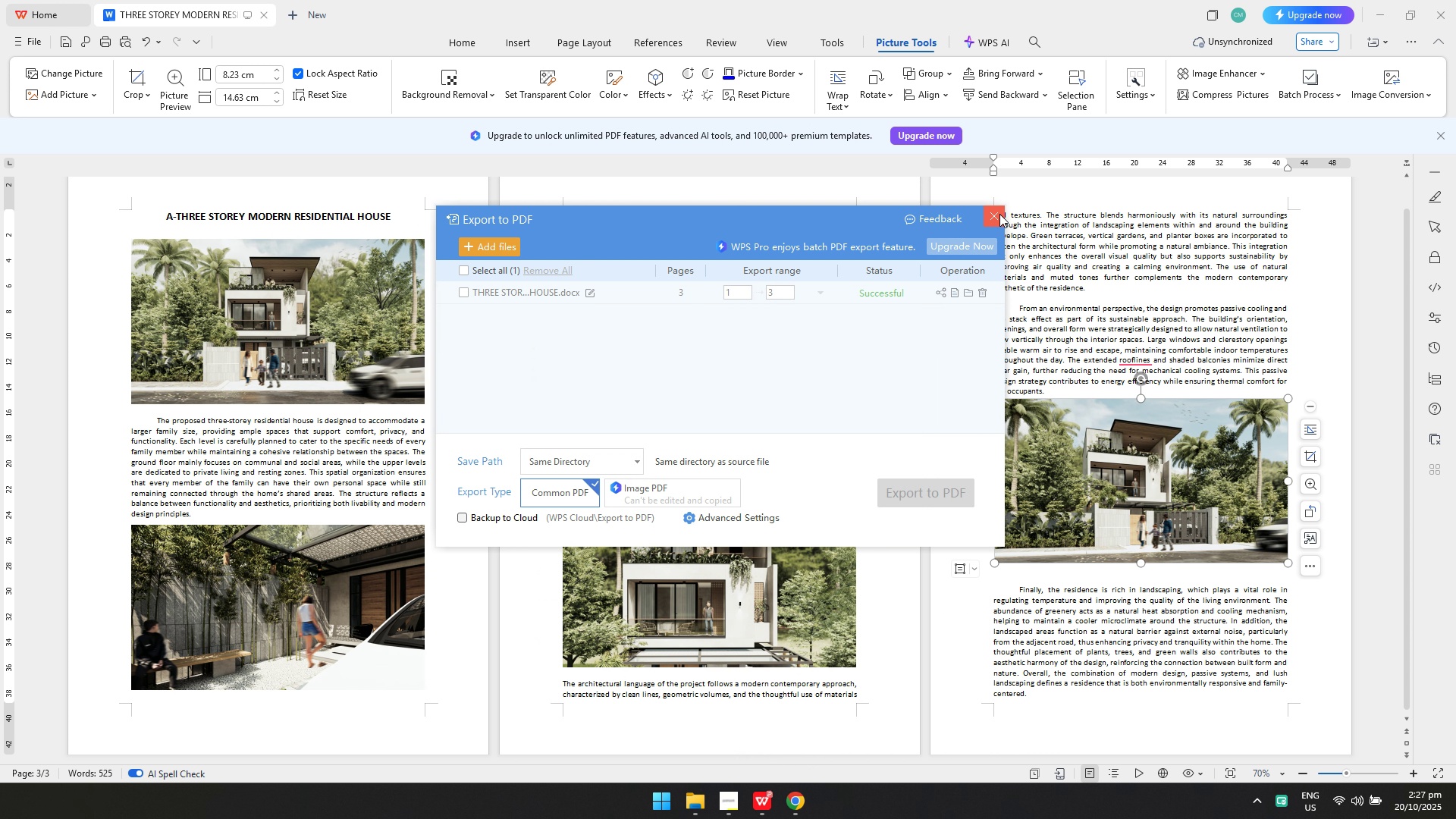 
left_click([1000, 213])
 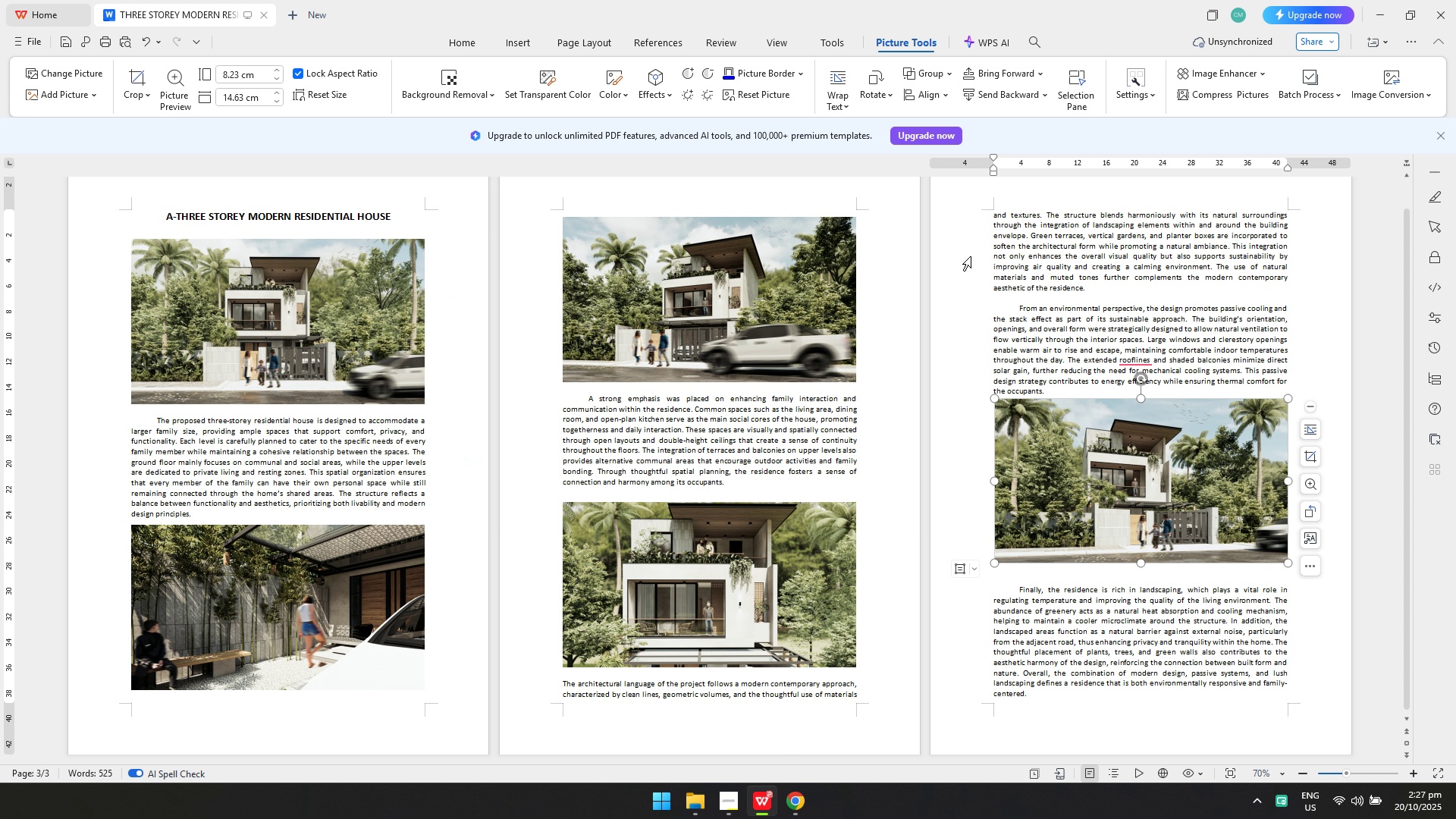 
key(Control+ControlLeft)
 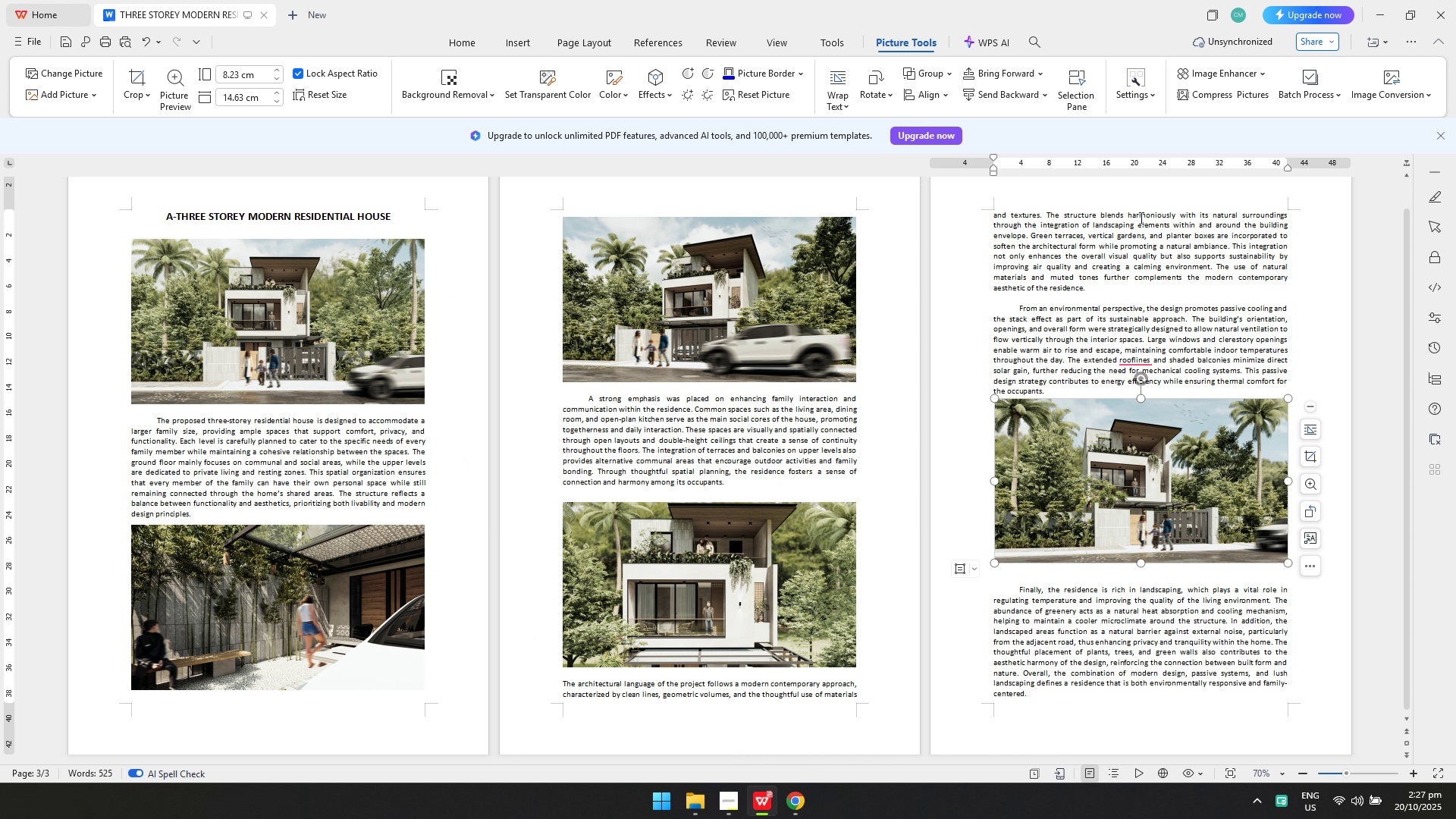 
key(Control+S)
 